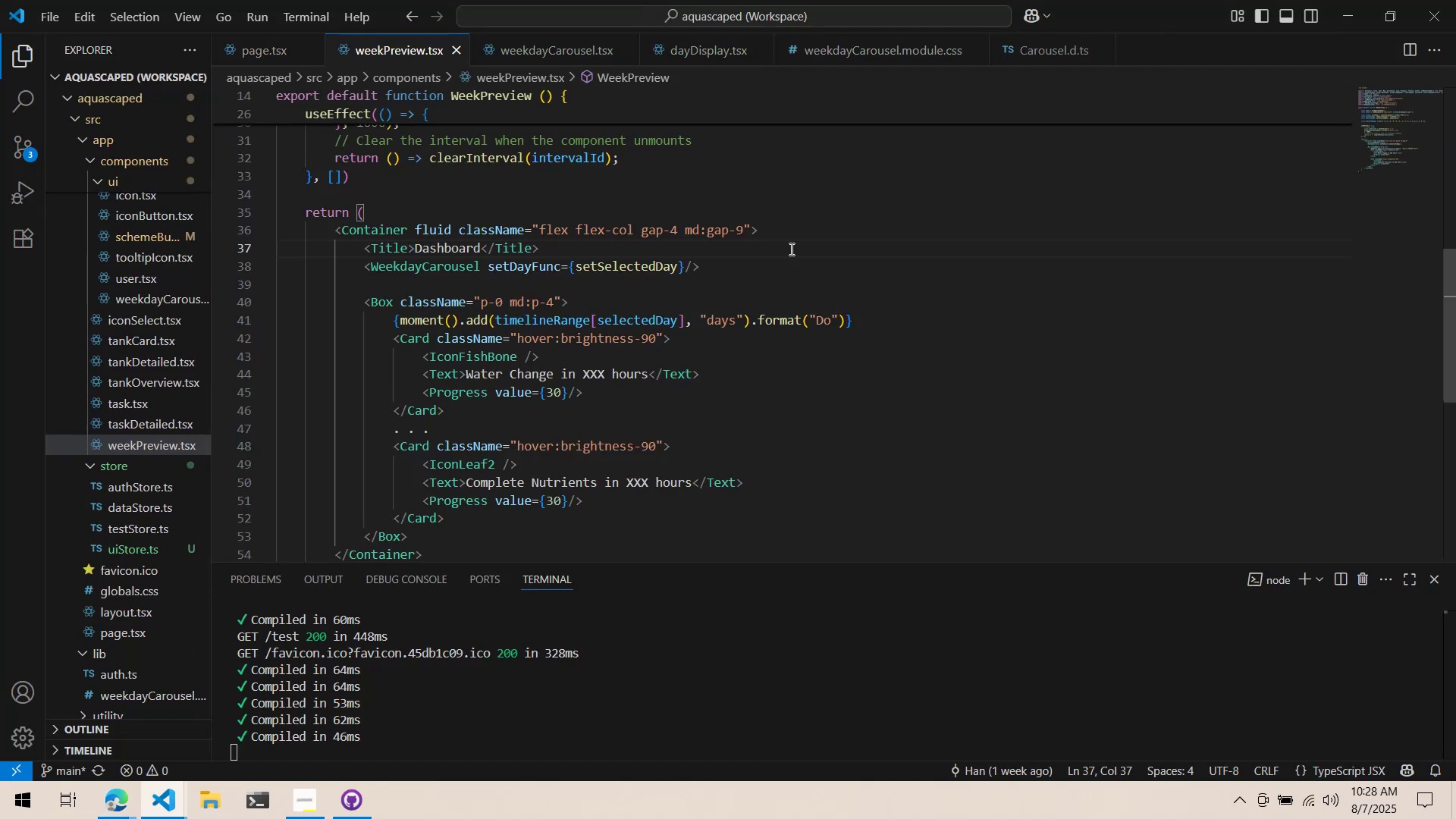 
key(Control+P)
 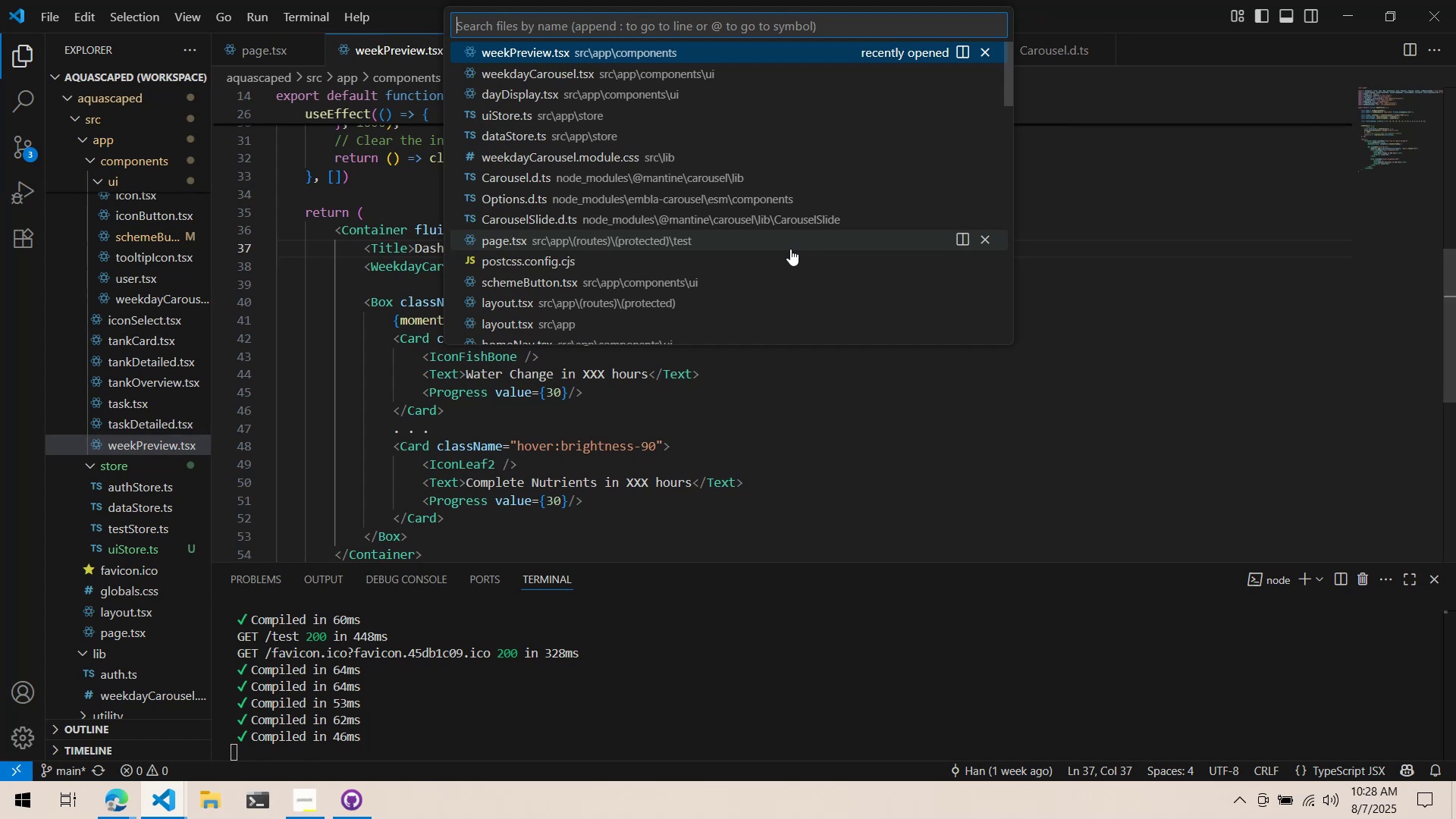 
type(sch)
 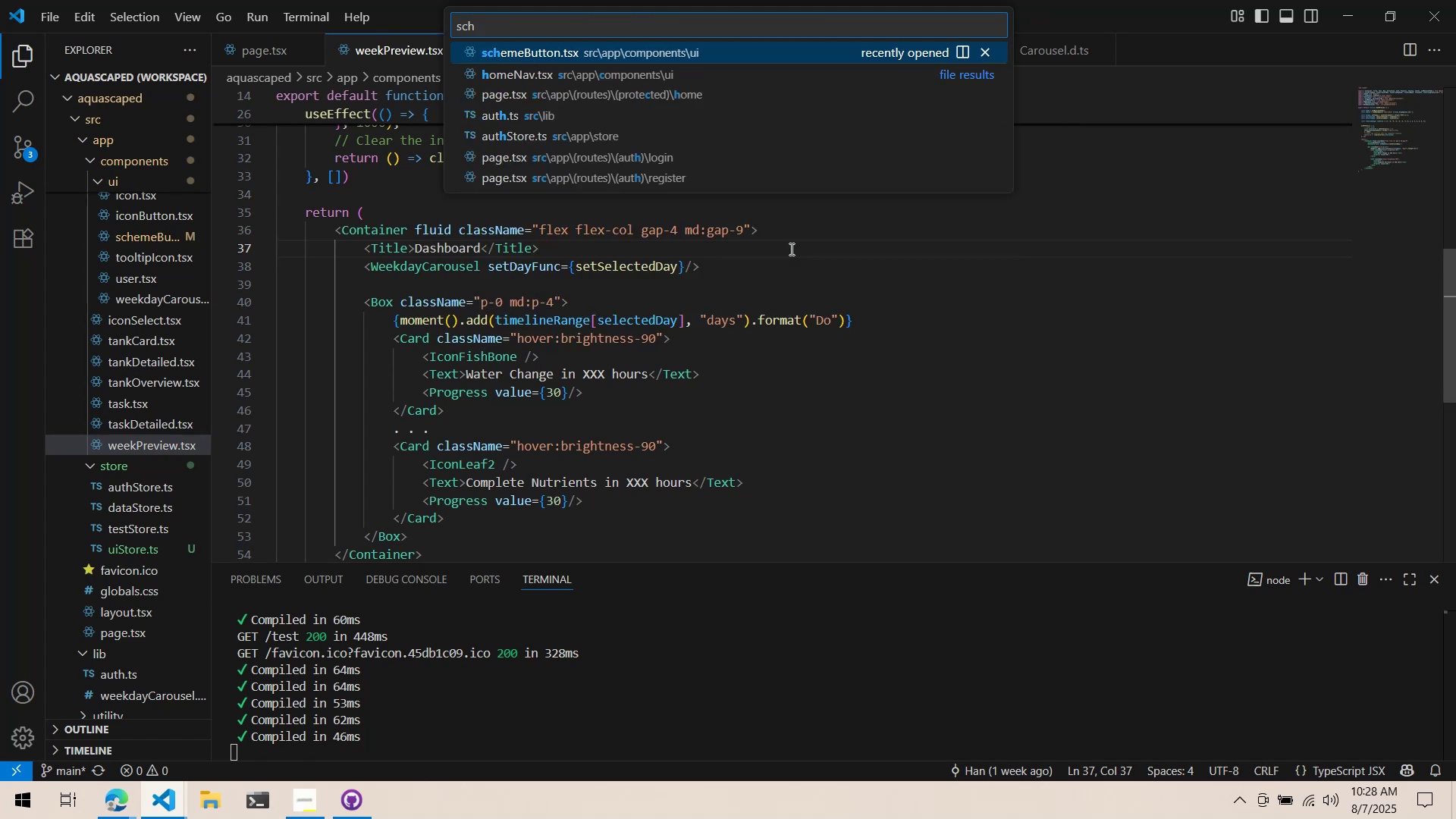 
key(Enter)
 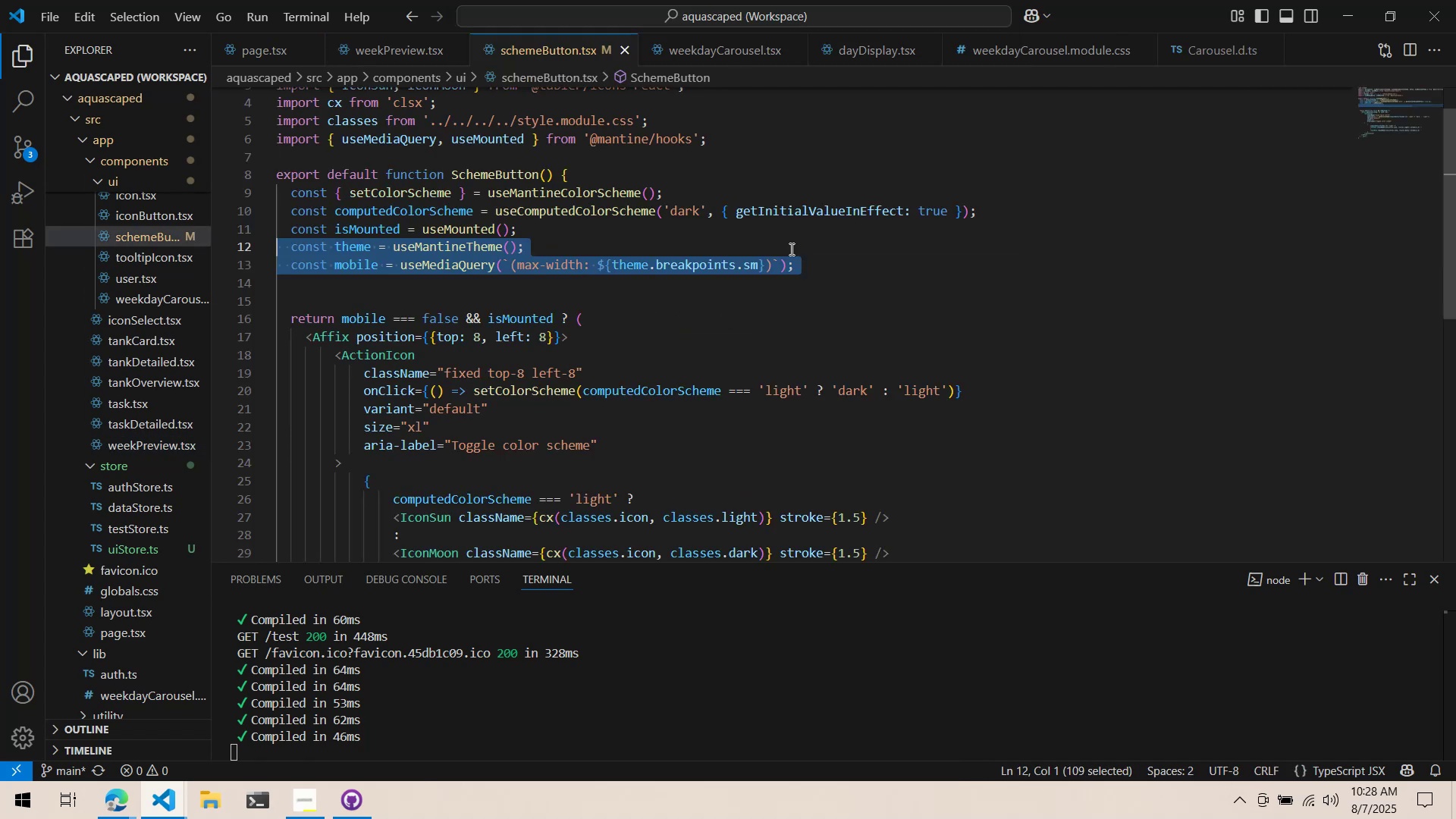 
key(Alt+AltLeft)
 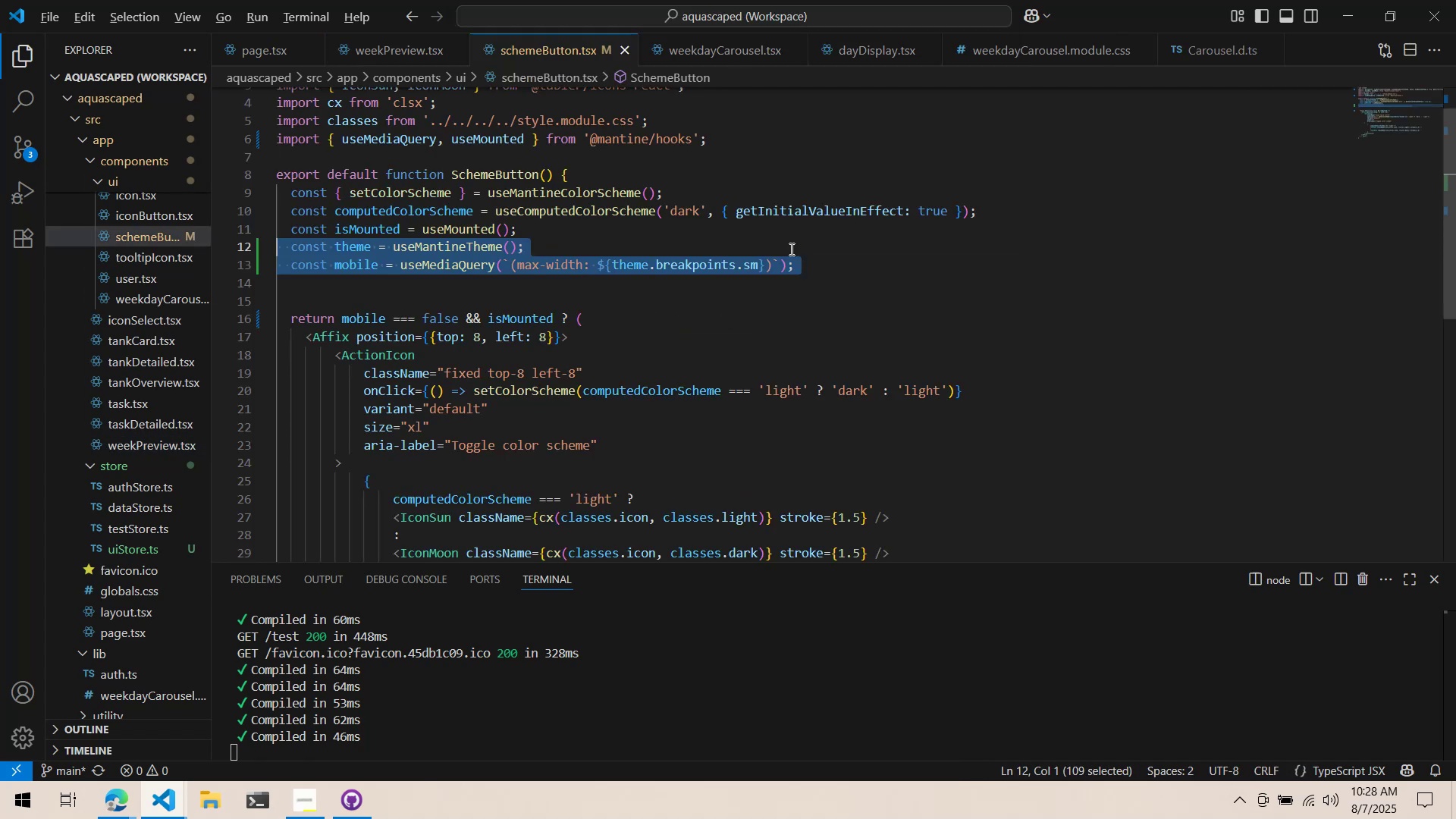 
key(Alt+Tab)
 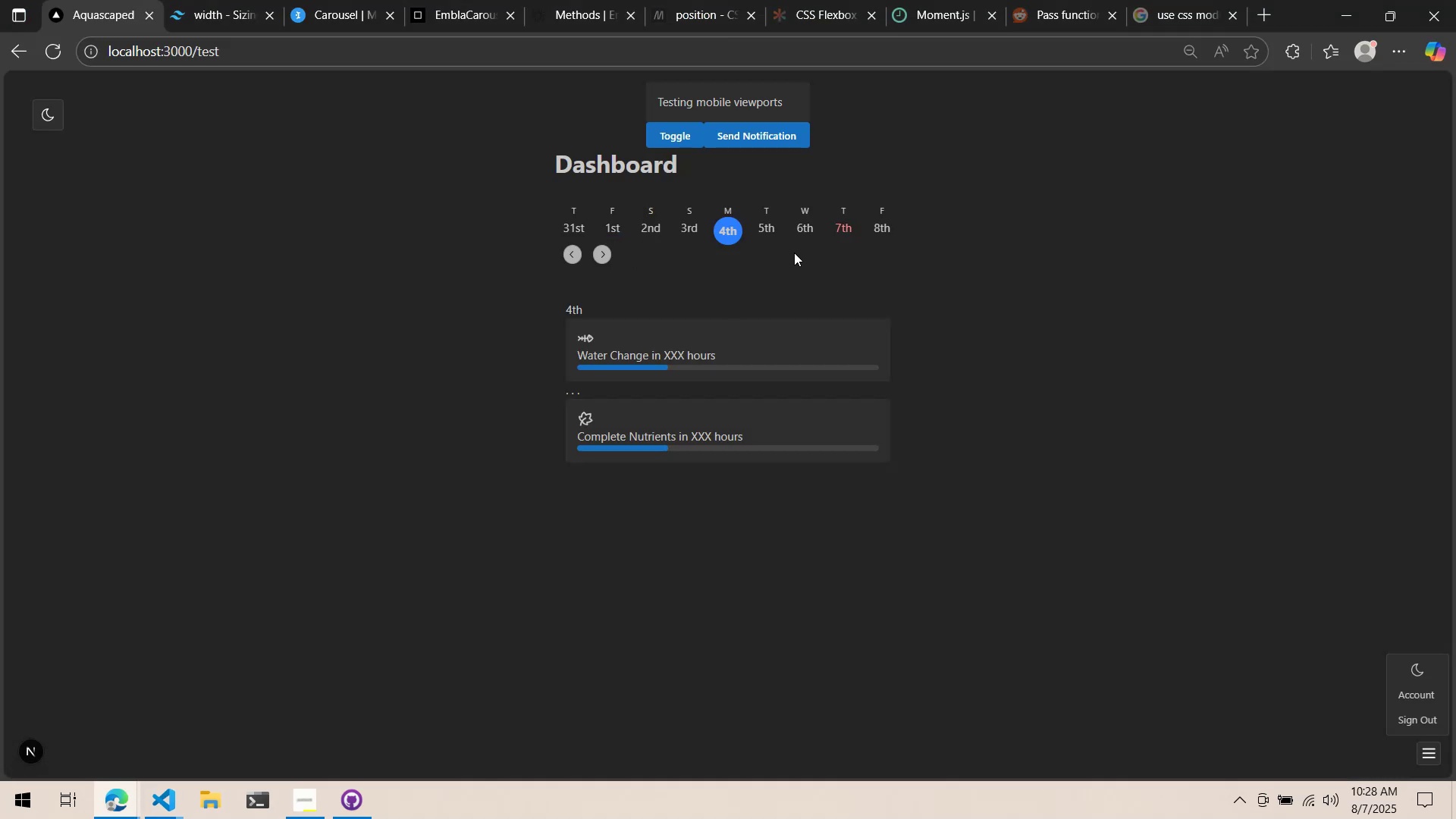 
key(Alt+AltLeft)
 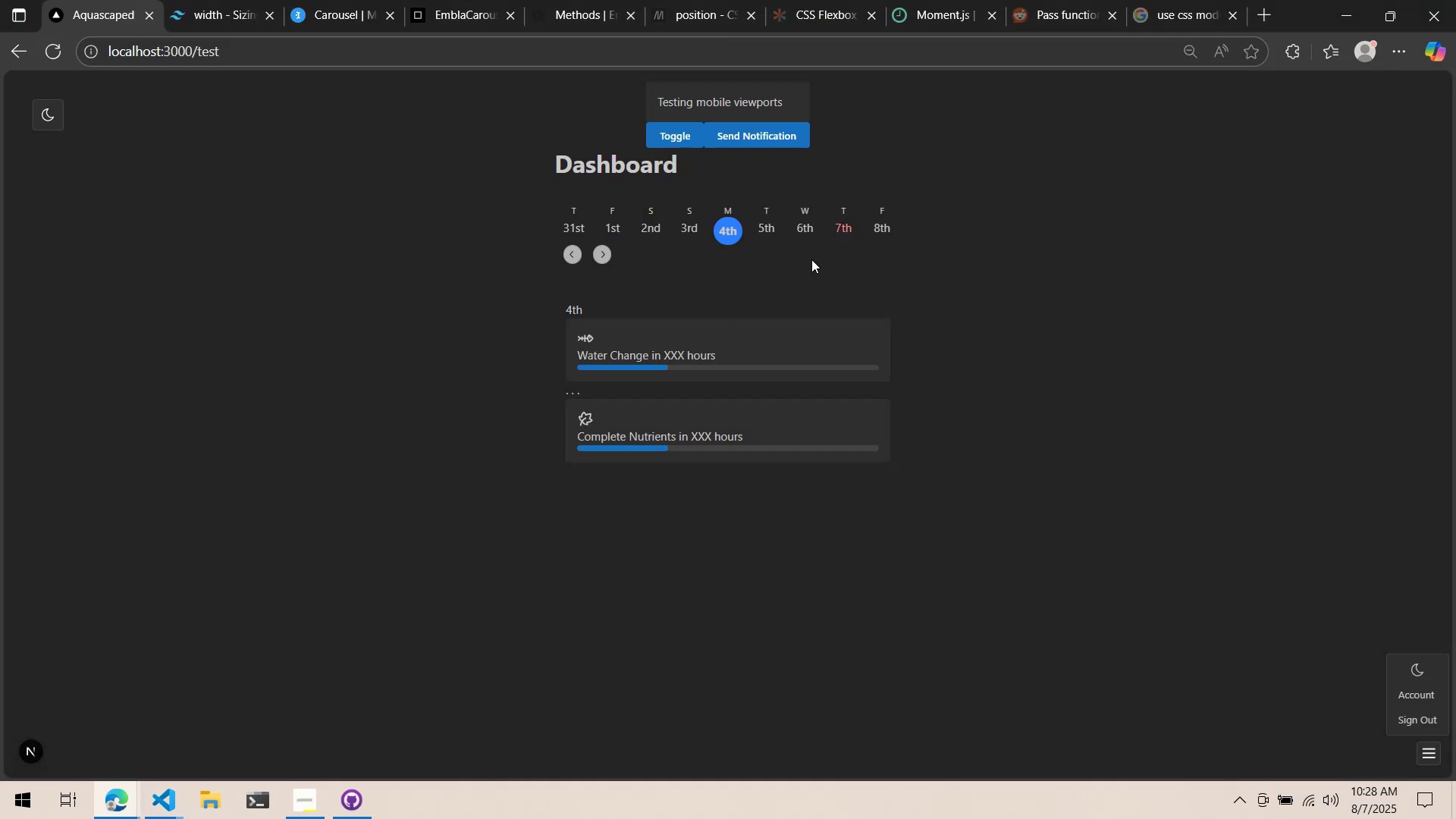 
key(Alt+Tab)
 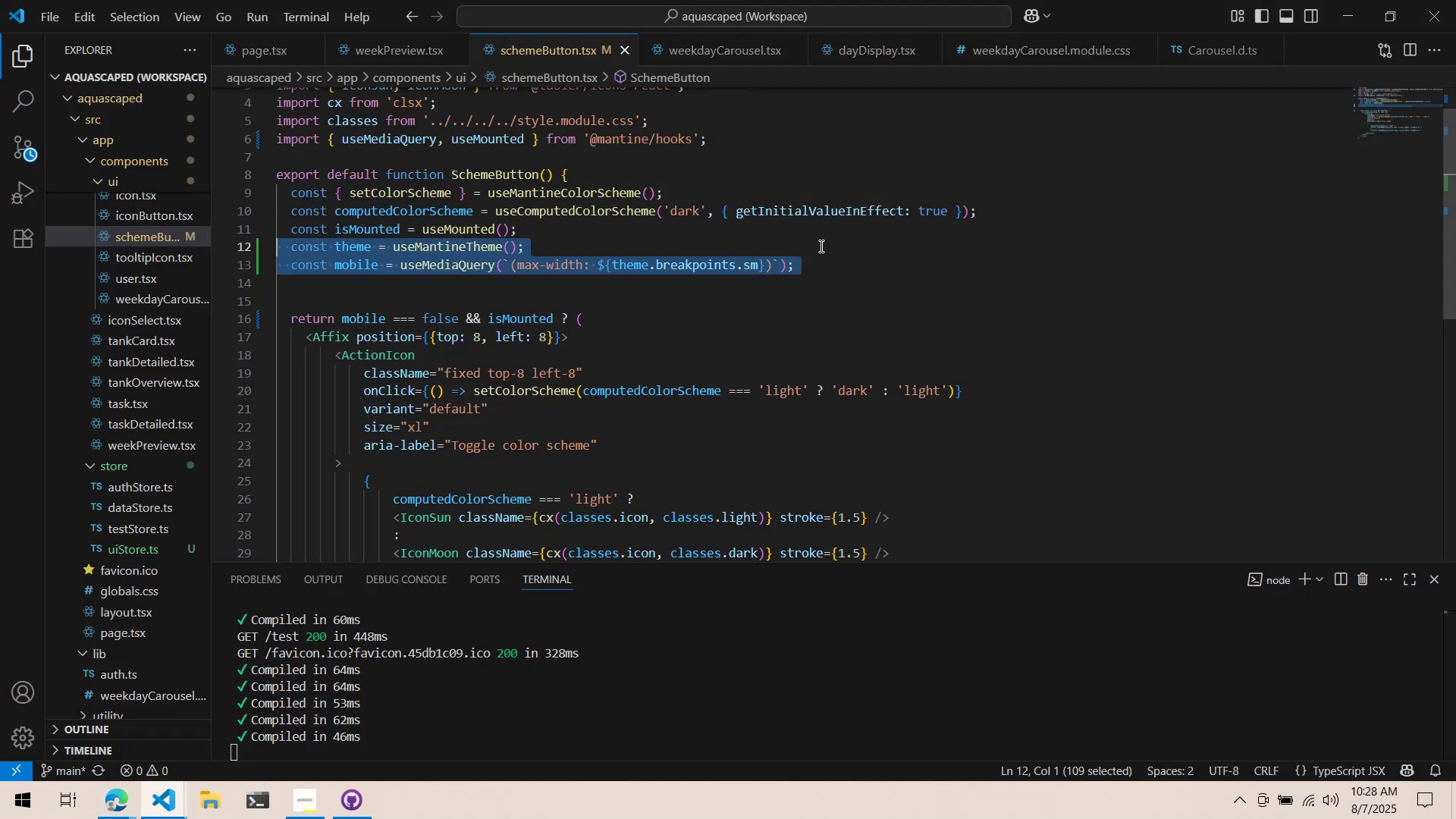 
left_click([820, 246])
 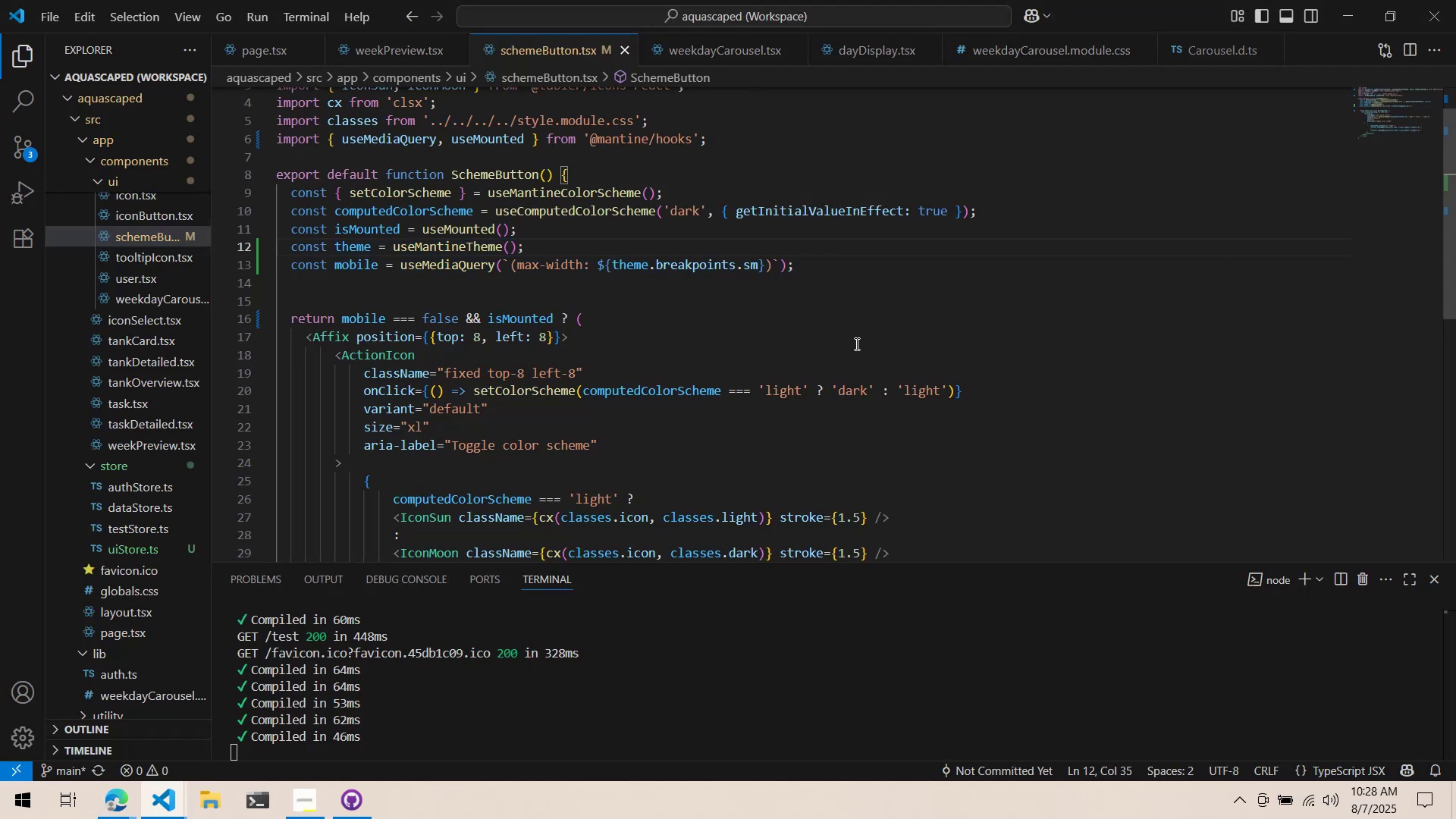 
scroll: coordinate [844, 359], scroll_direction: down, amount: 5.0
 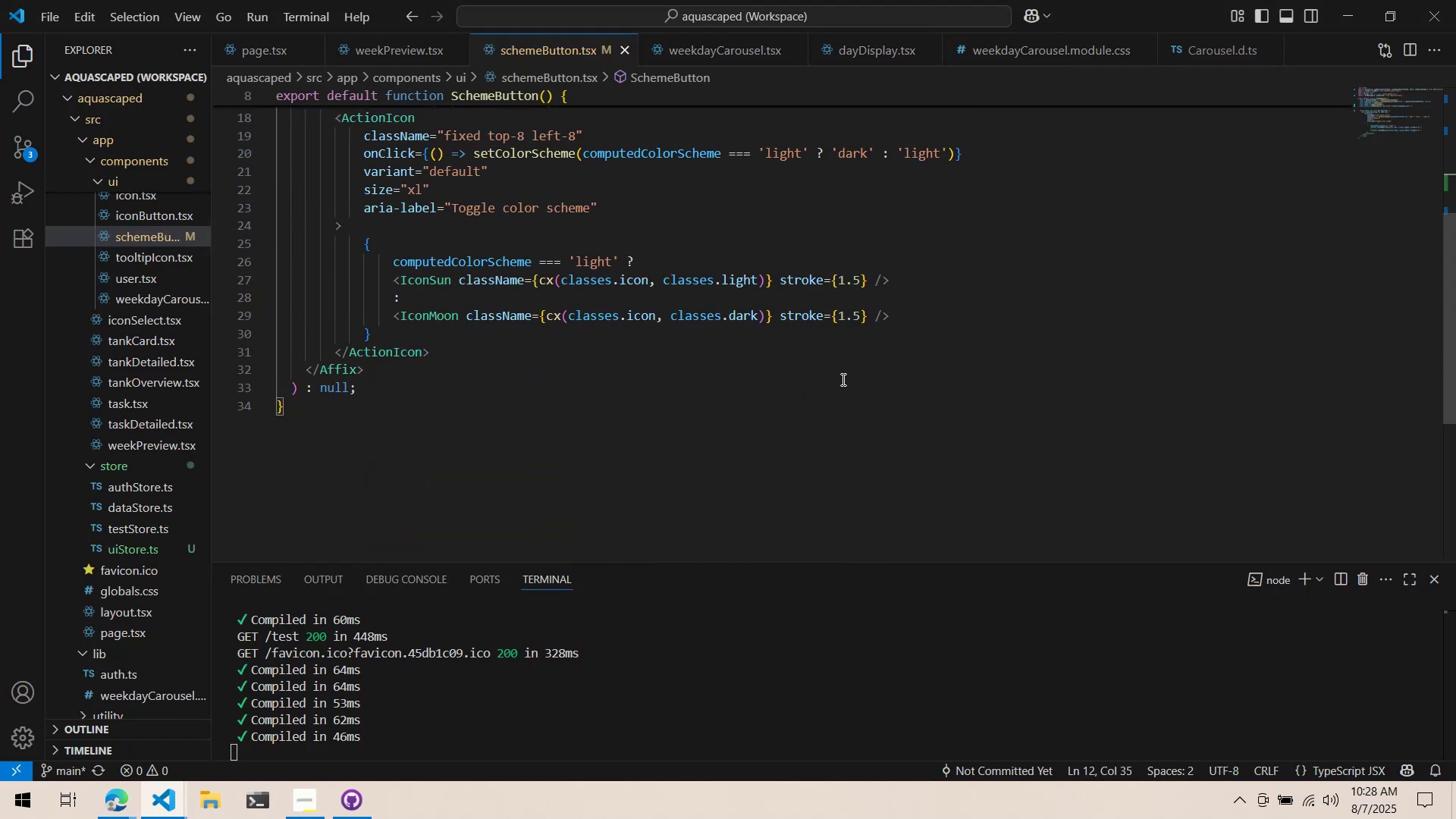 
key(Alt+AltLeft)
 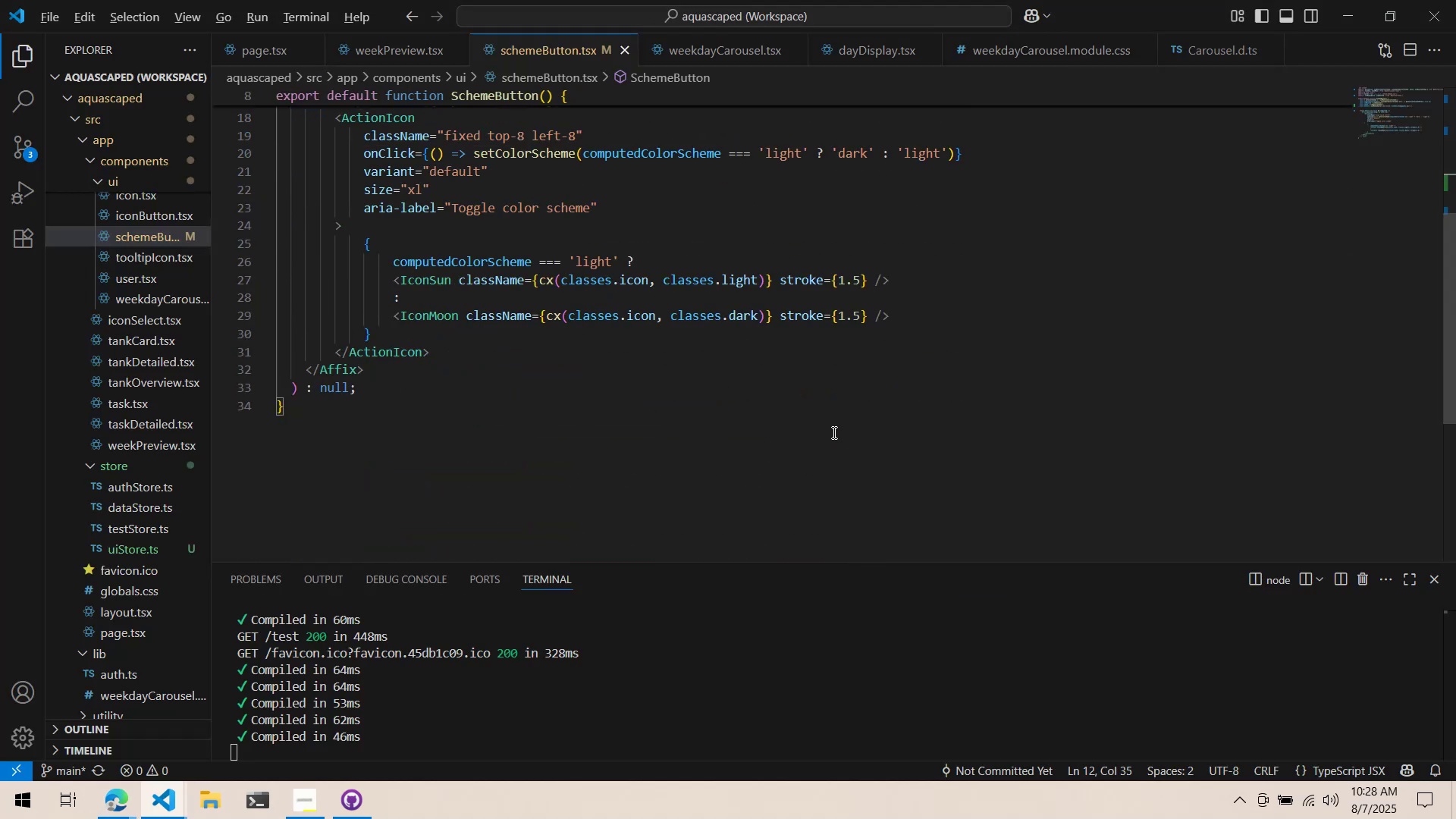 
key(Alt+Tab)
 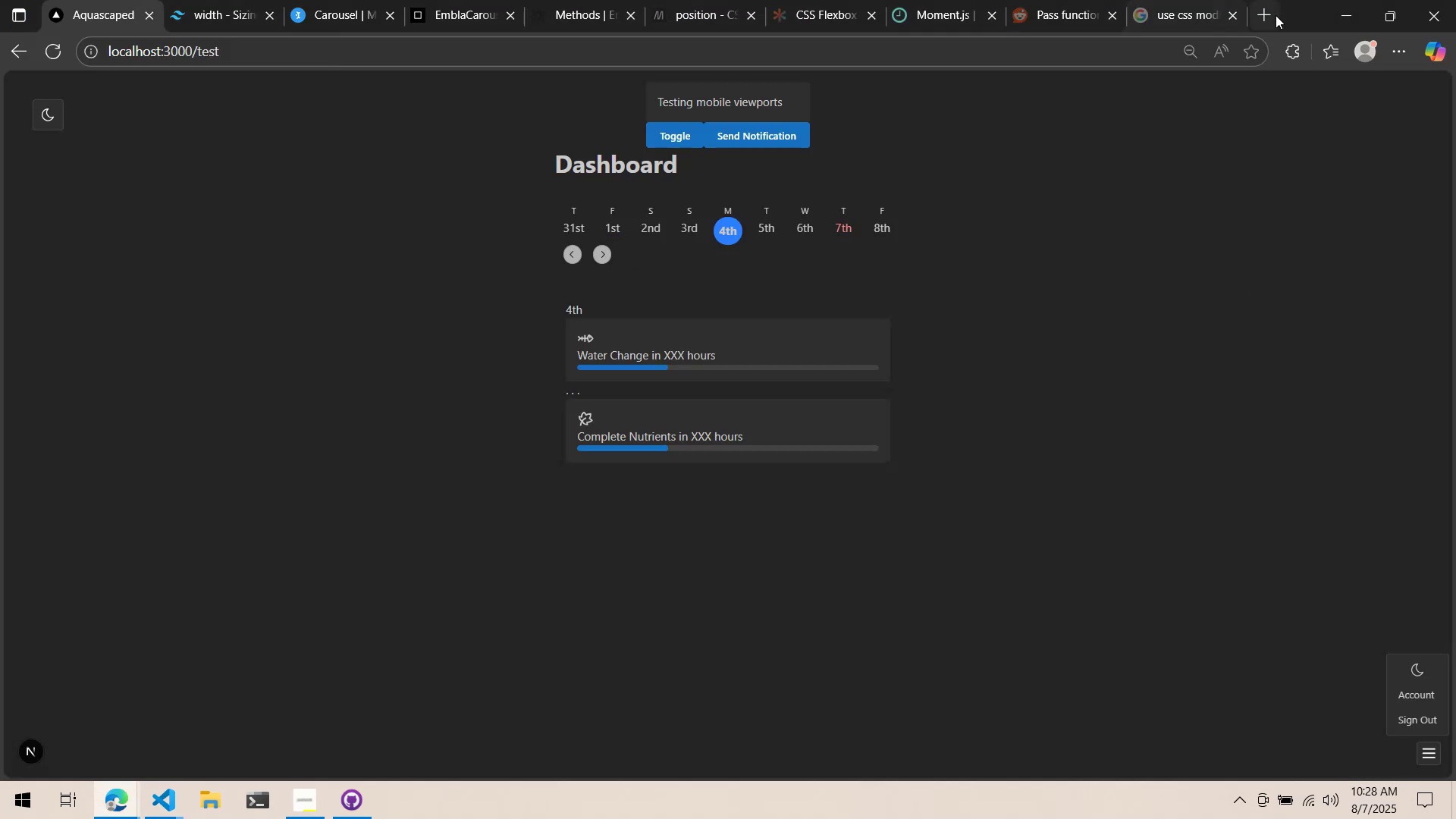 
double_click([1276, 15])
 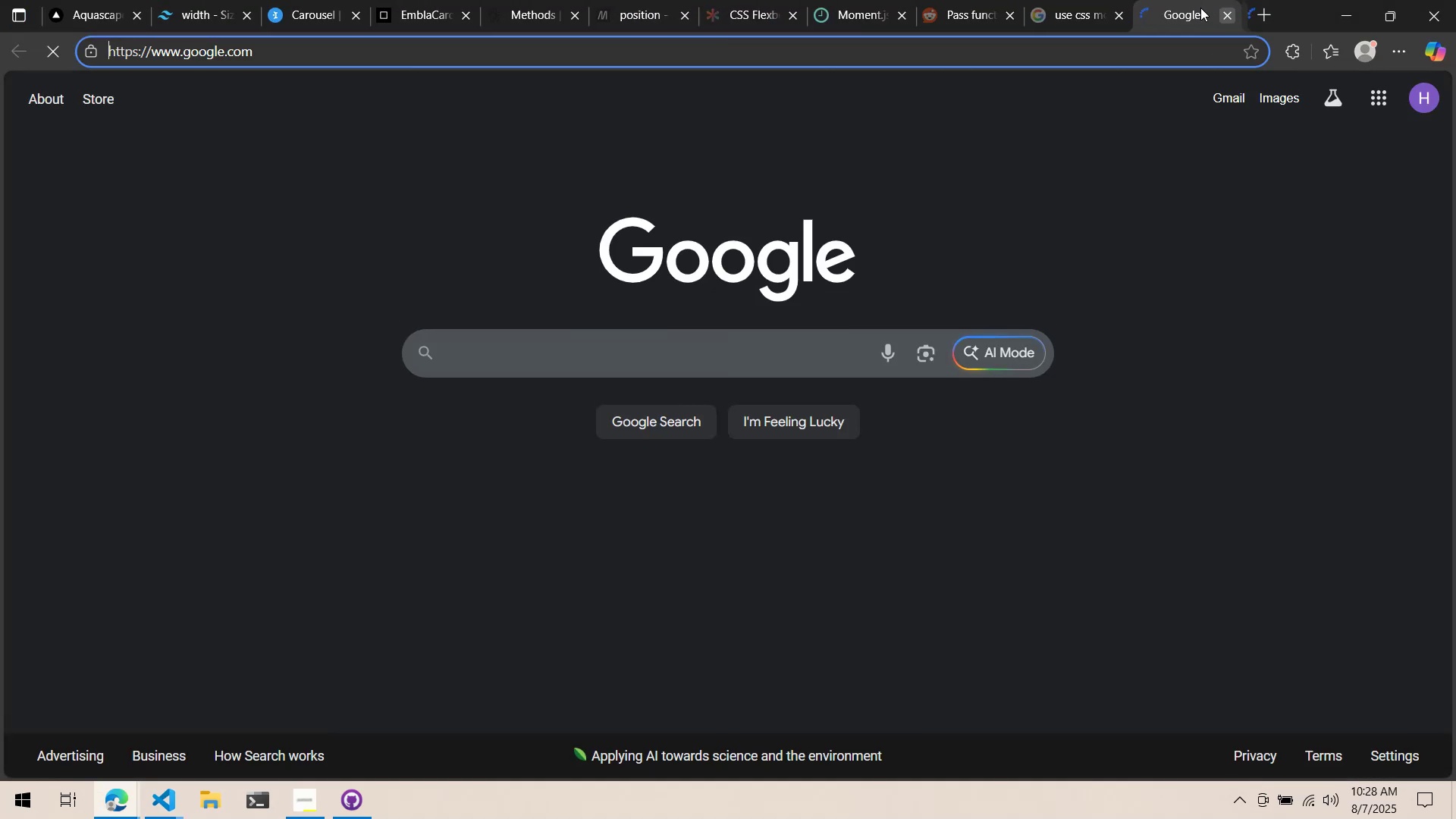 
middle_click([1191, 8])
 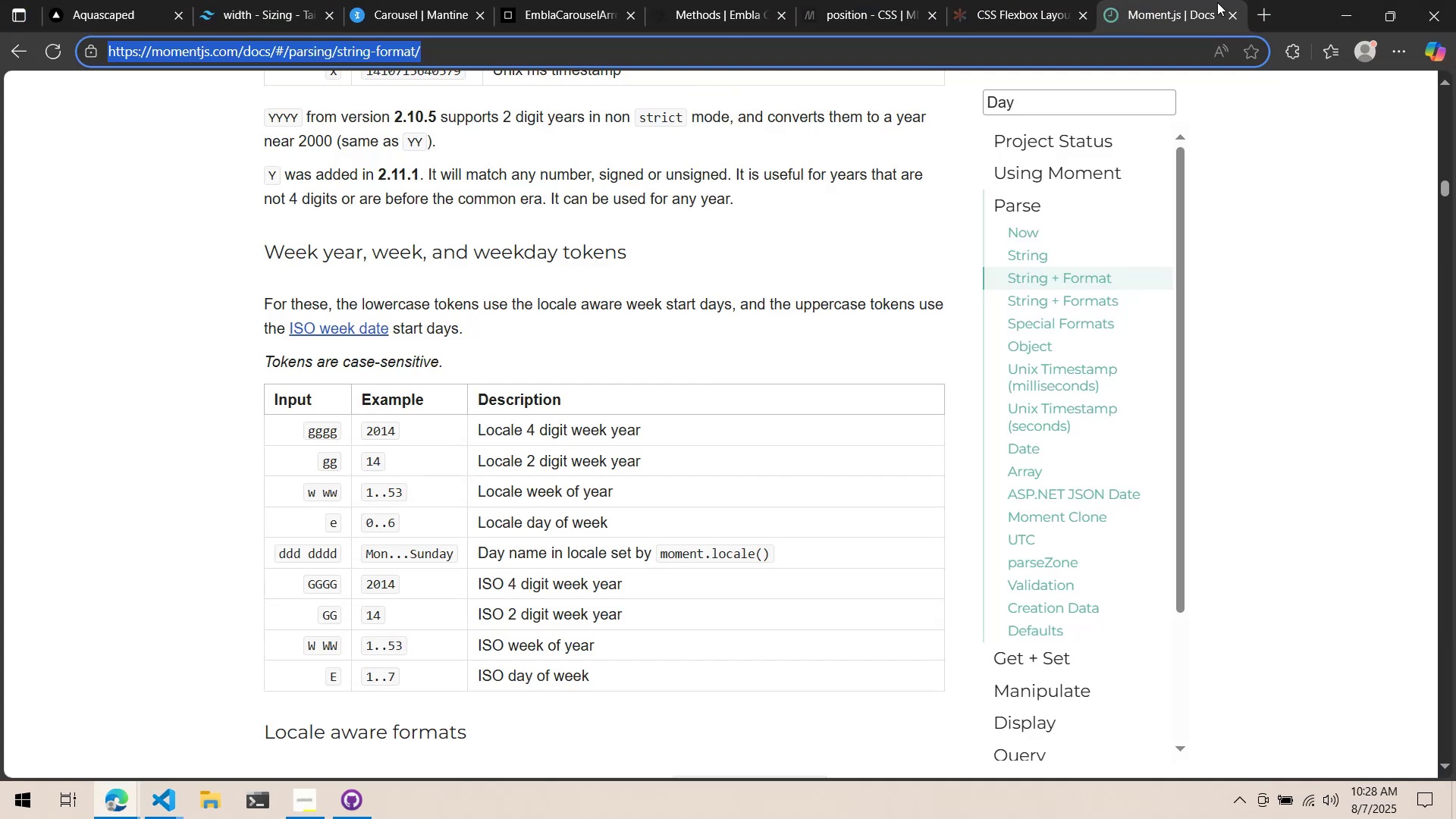 
left_click([1037, 0])
 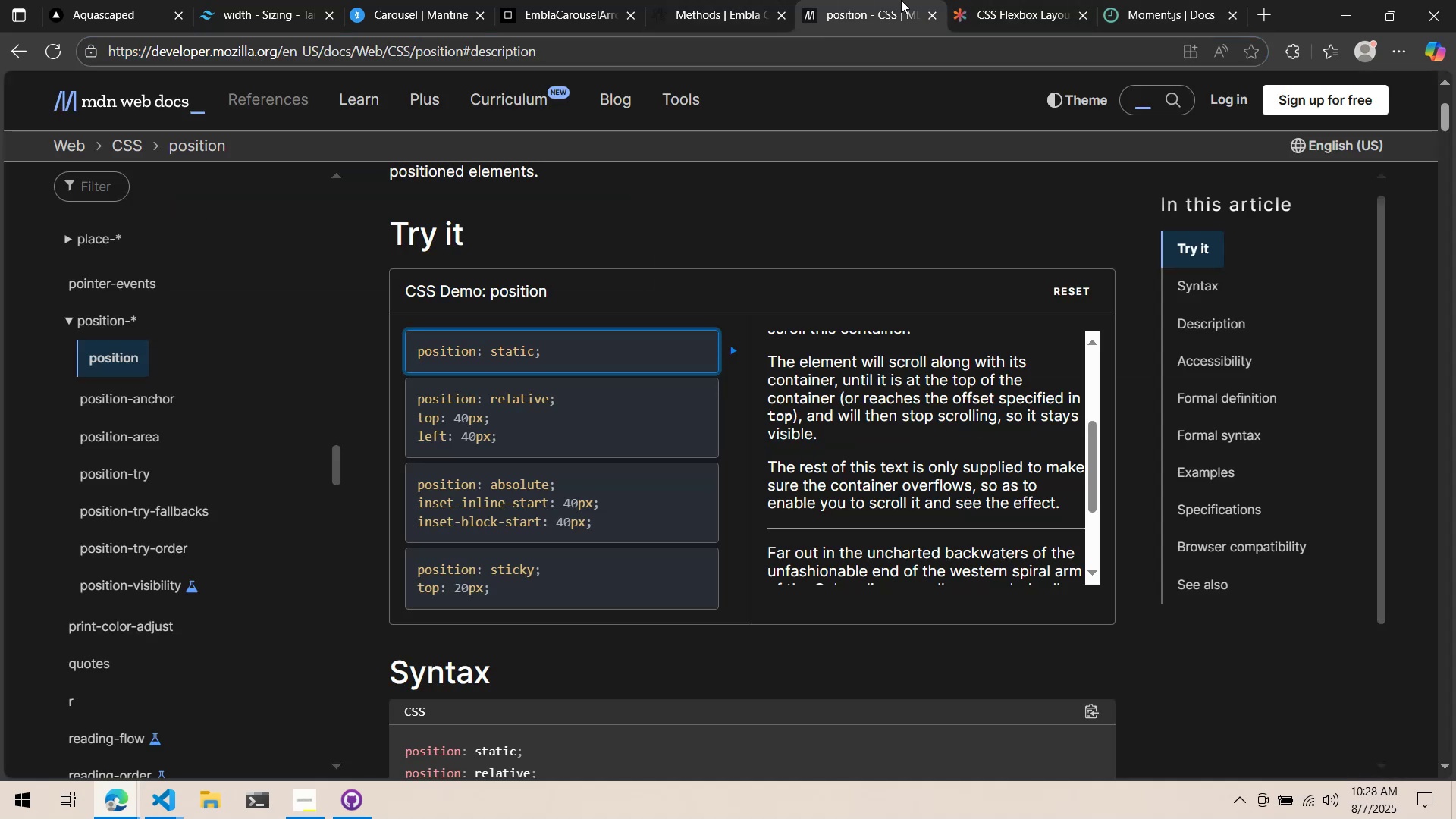 
double_click([689, 0])
 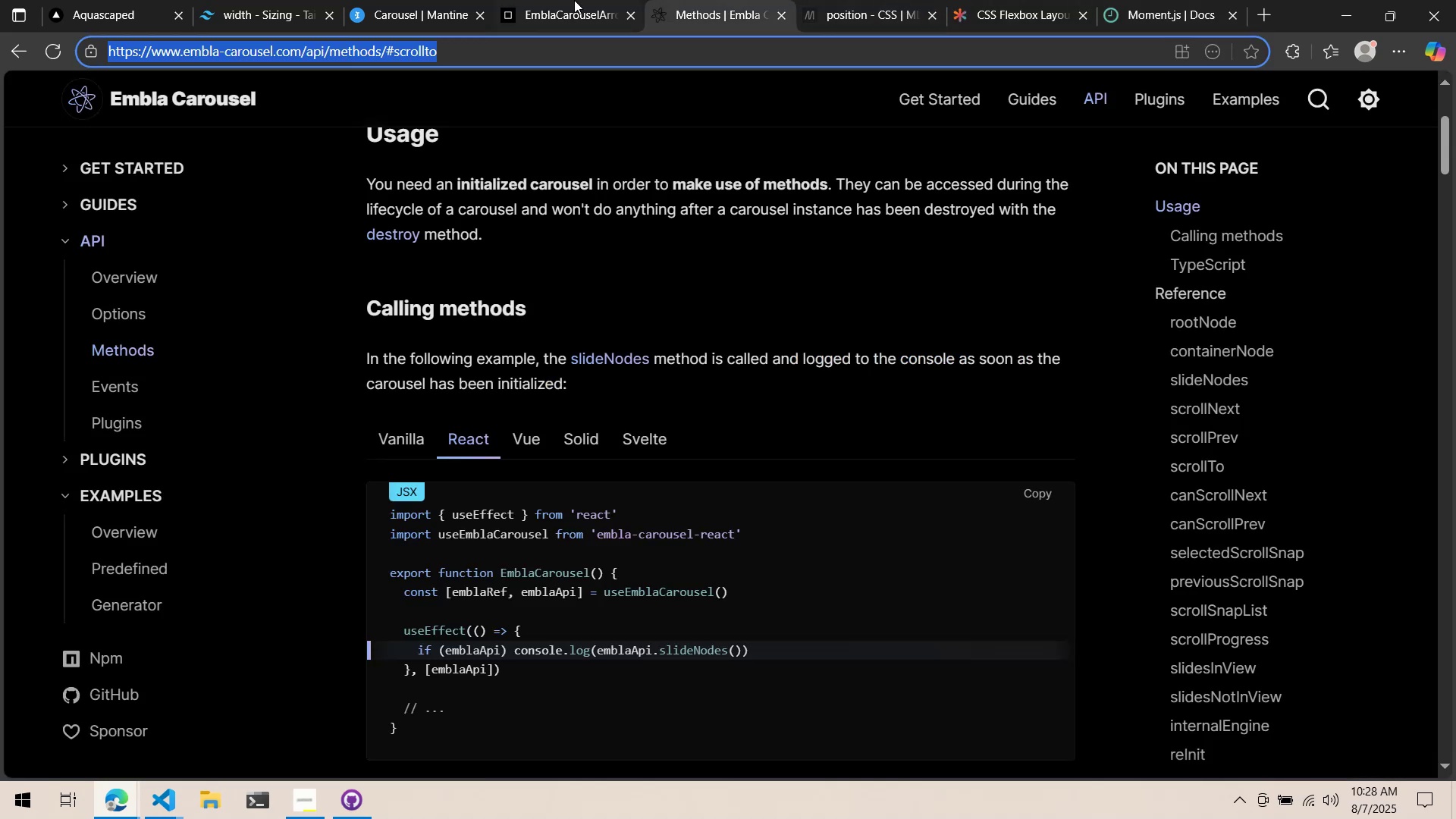 
left_click([566, 0])
 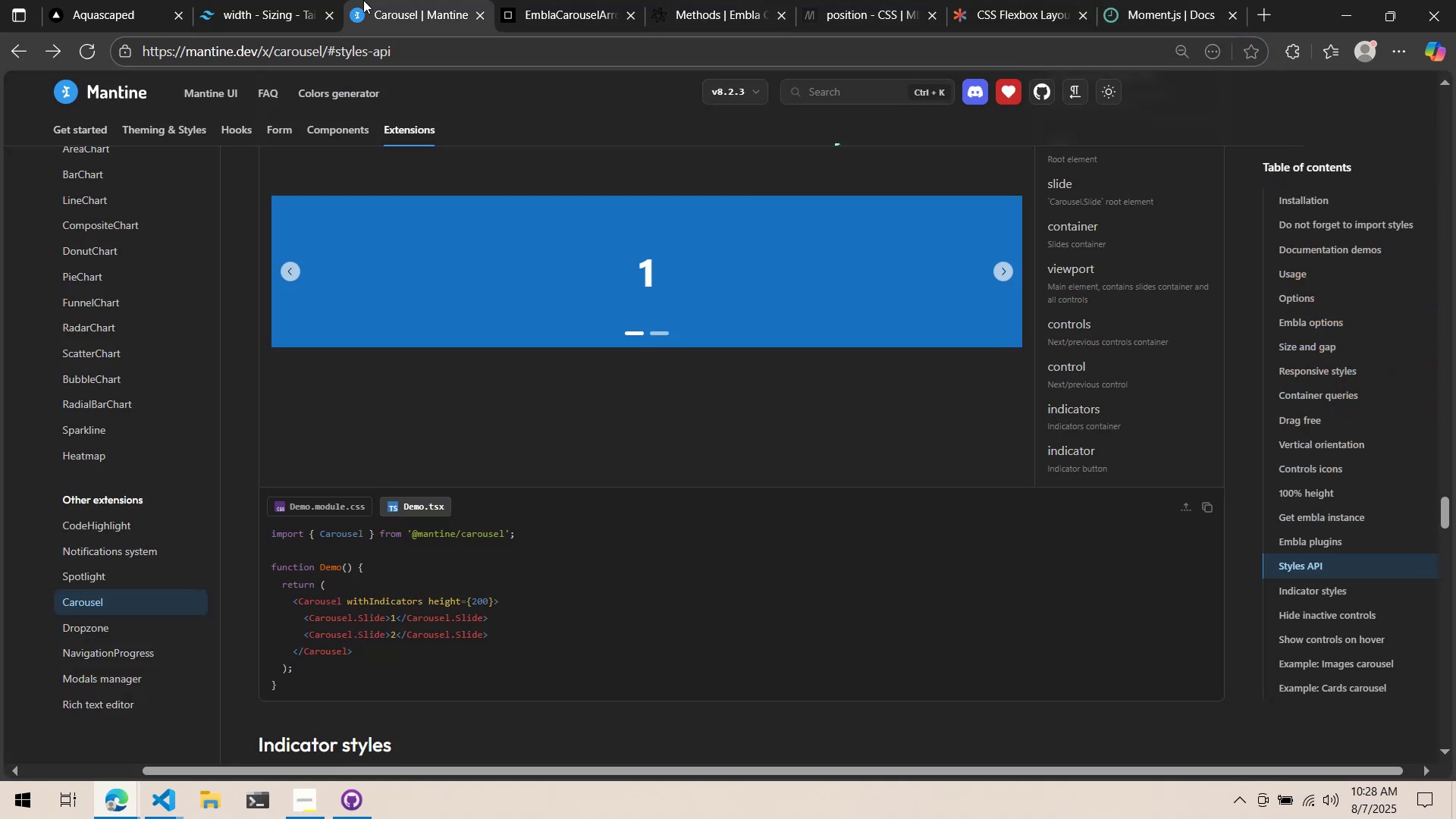 
double_click([222, 0])
 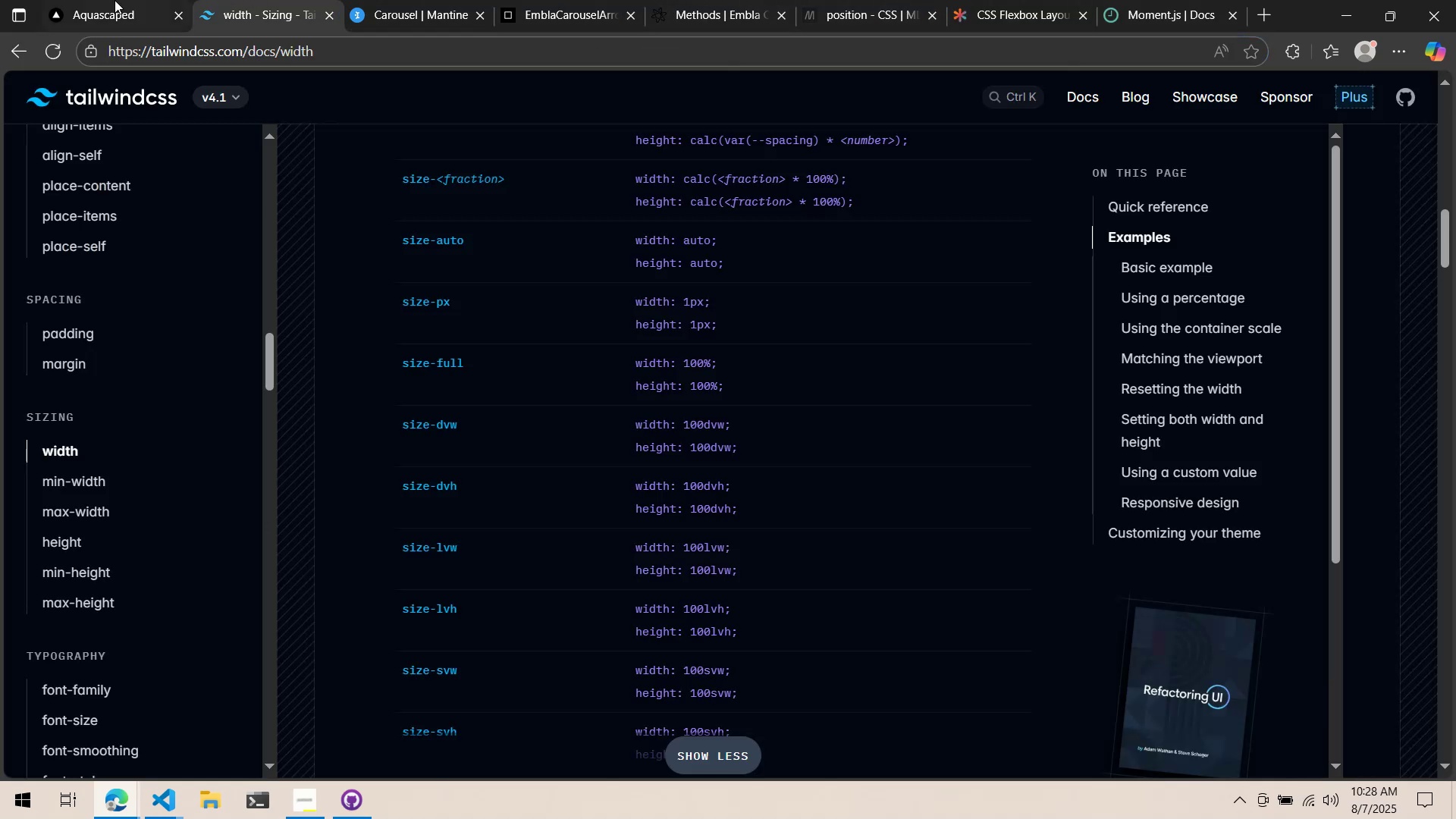 
triple_click([115, 0])
 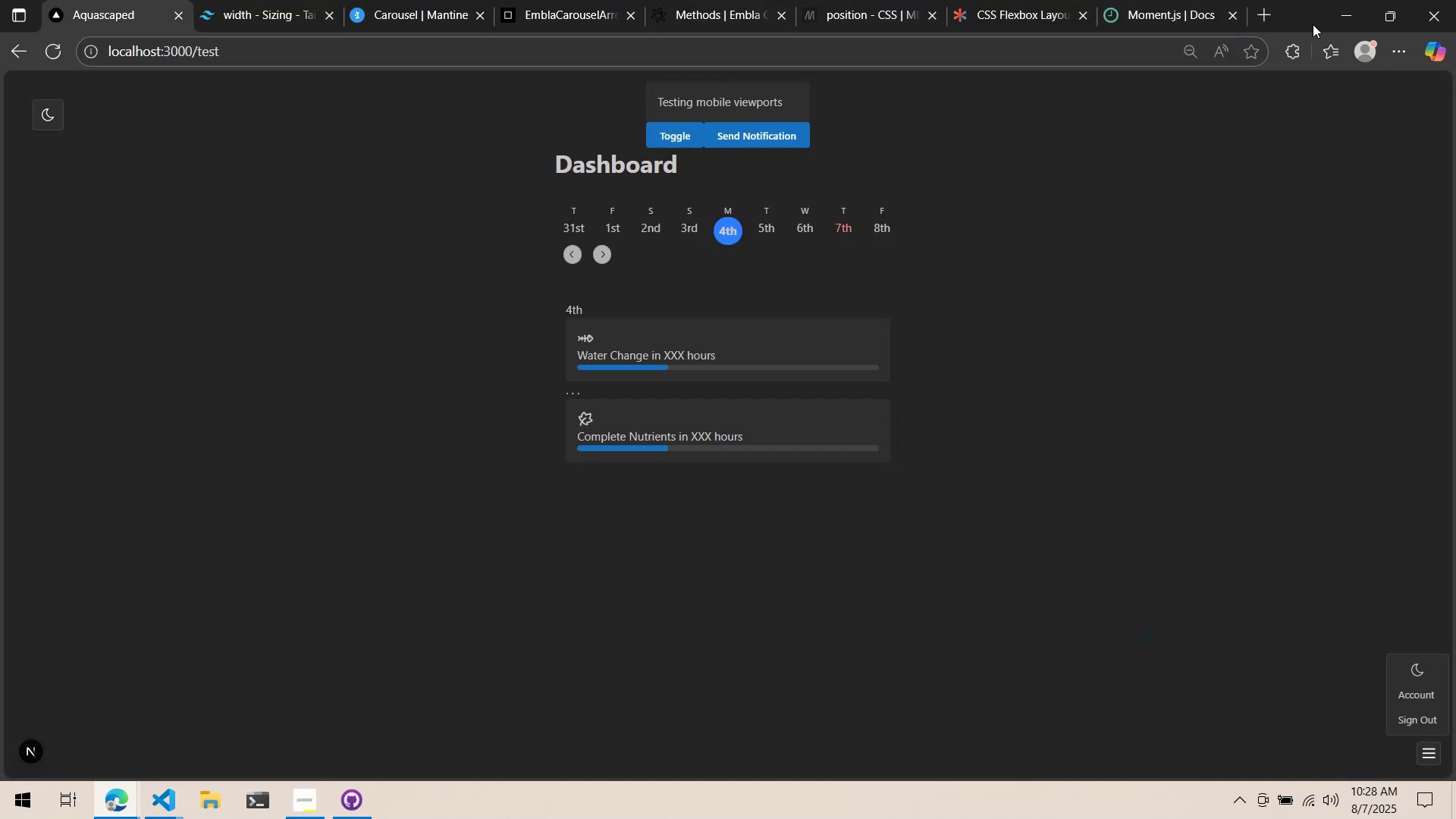 
left_click_drag(start_coordinate=[1307, 6], to_coordinate=[1077, 33])
 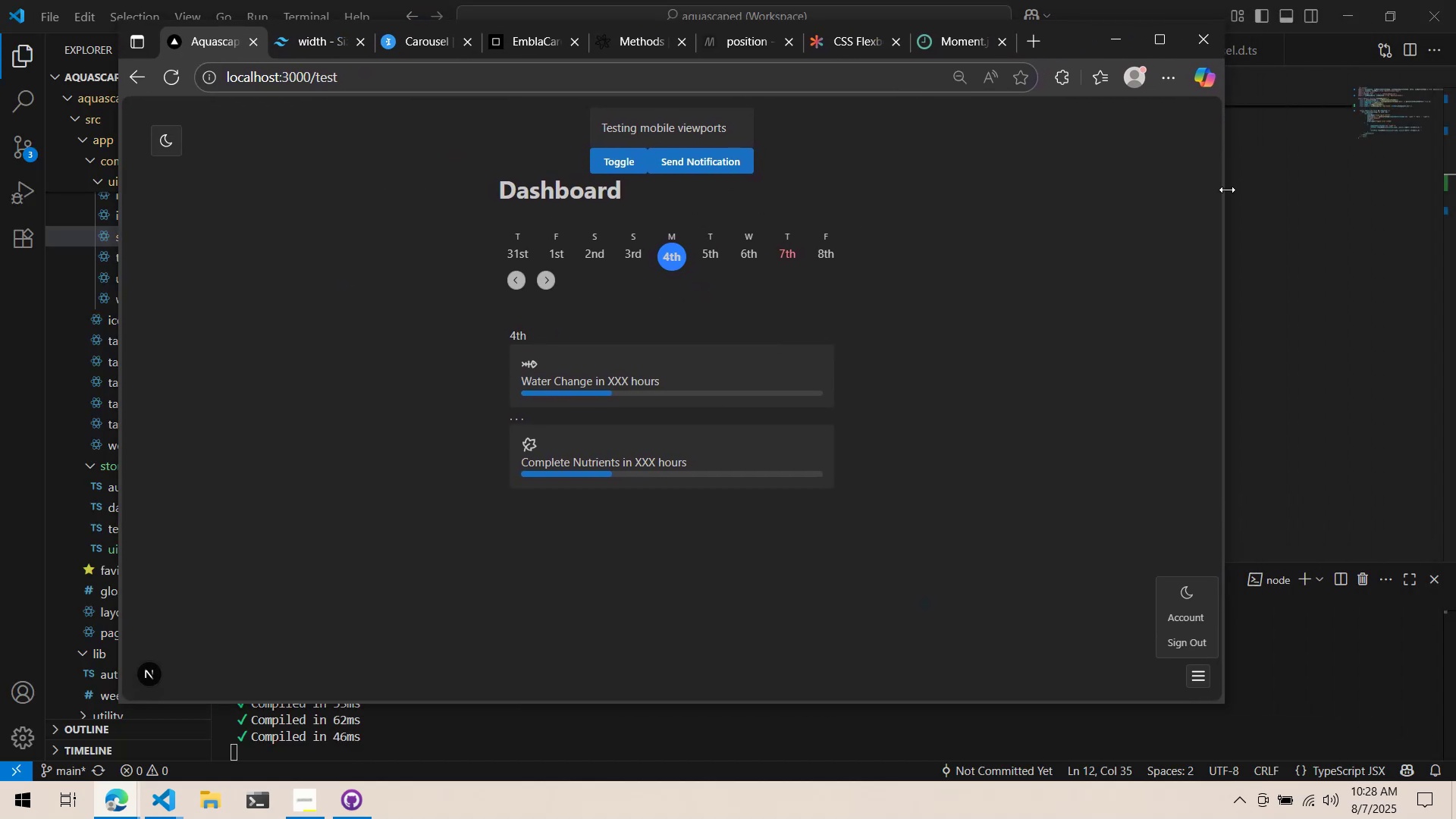 
left_click_drag(start_coordinate=[1223, 188], to_coordinate=[1150, 185])
 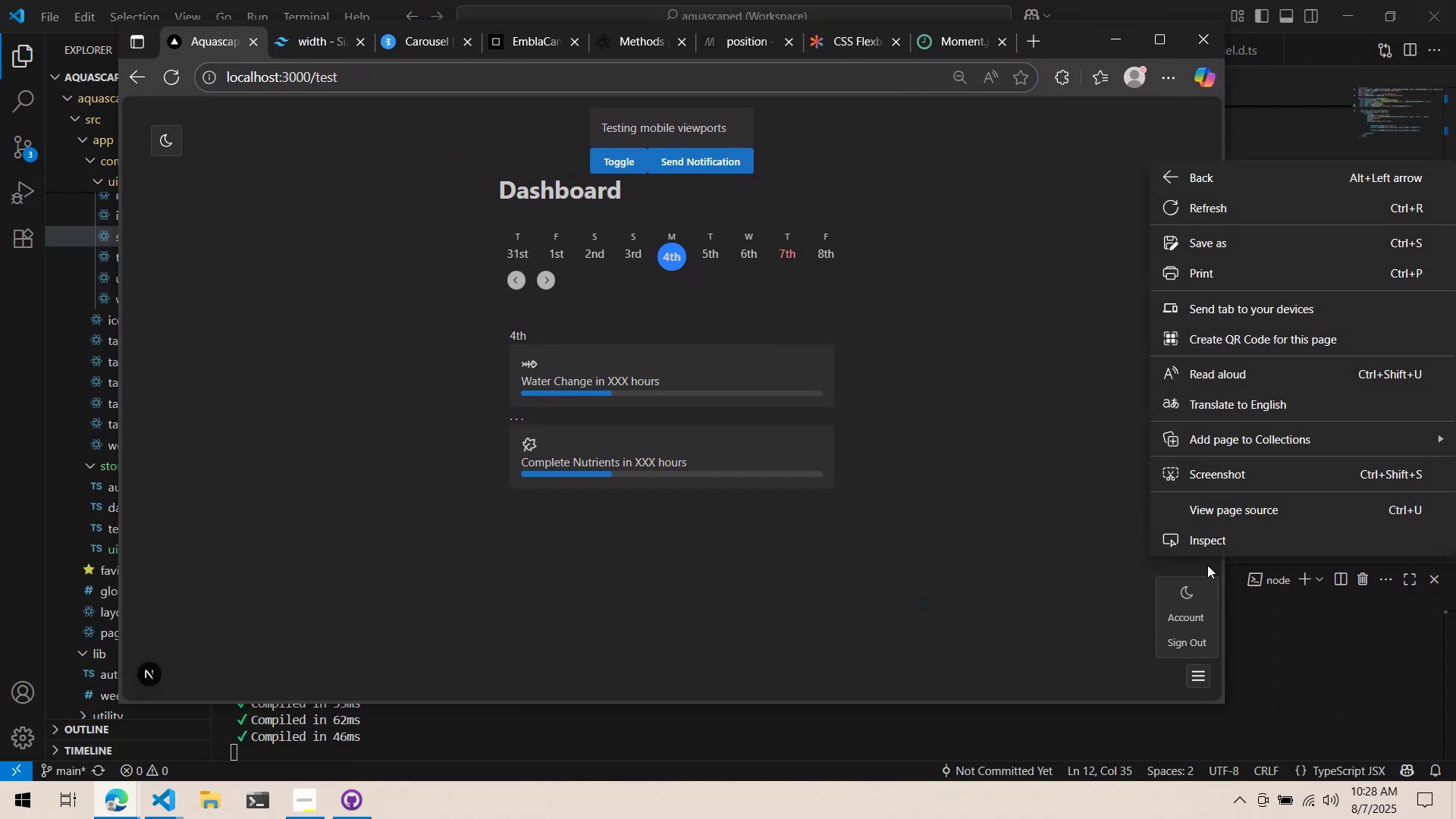 
left_click([1210, 549])
 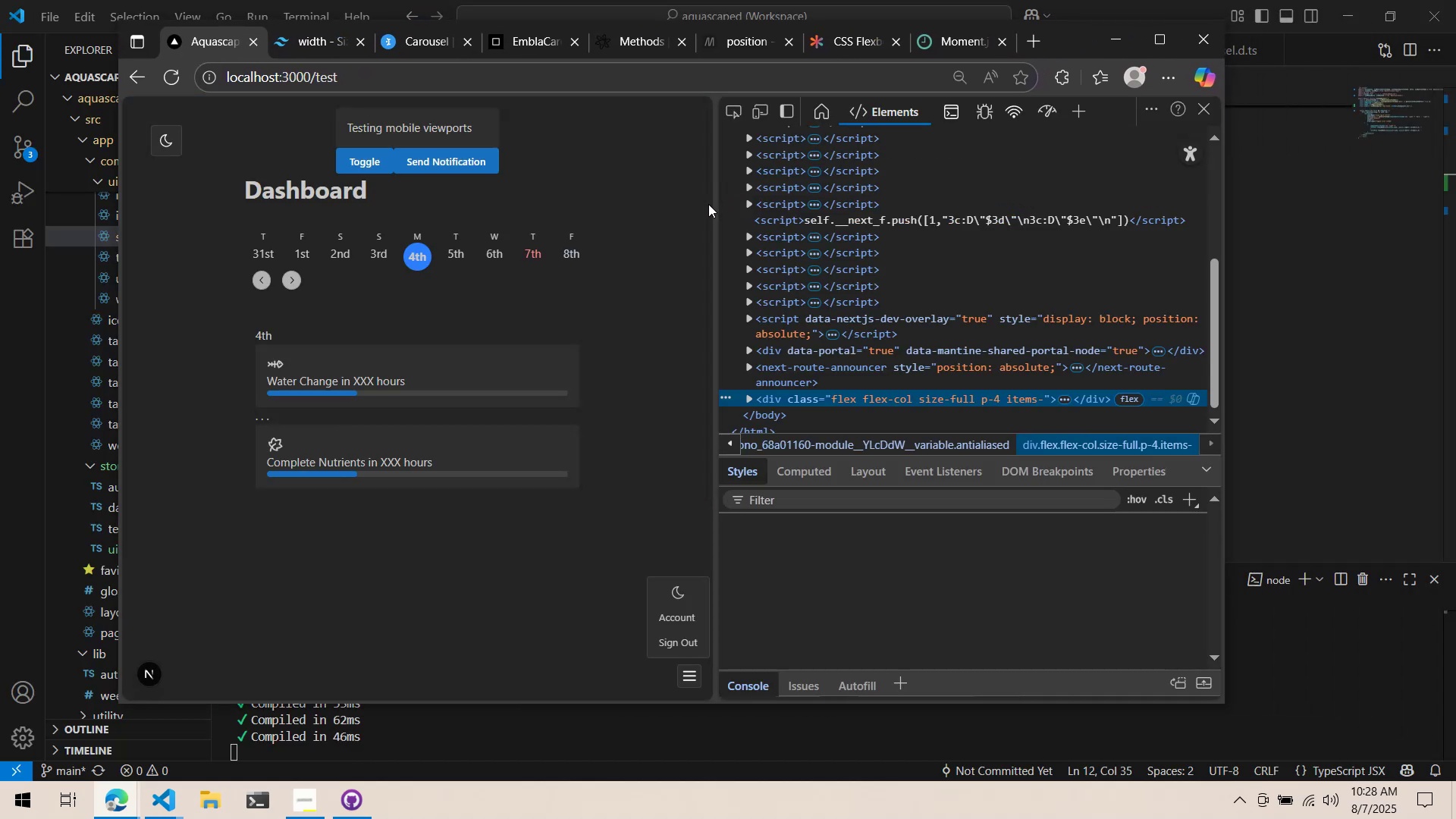 
left_click_drag(start_coordinate=[717, 202], to_coordinate=[784, 268])
 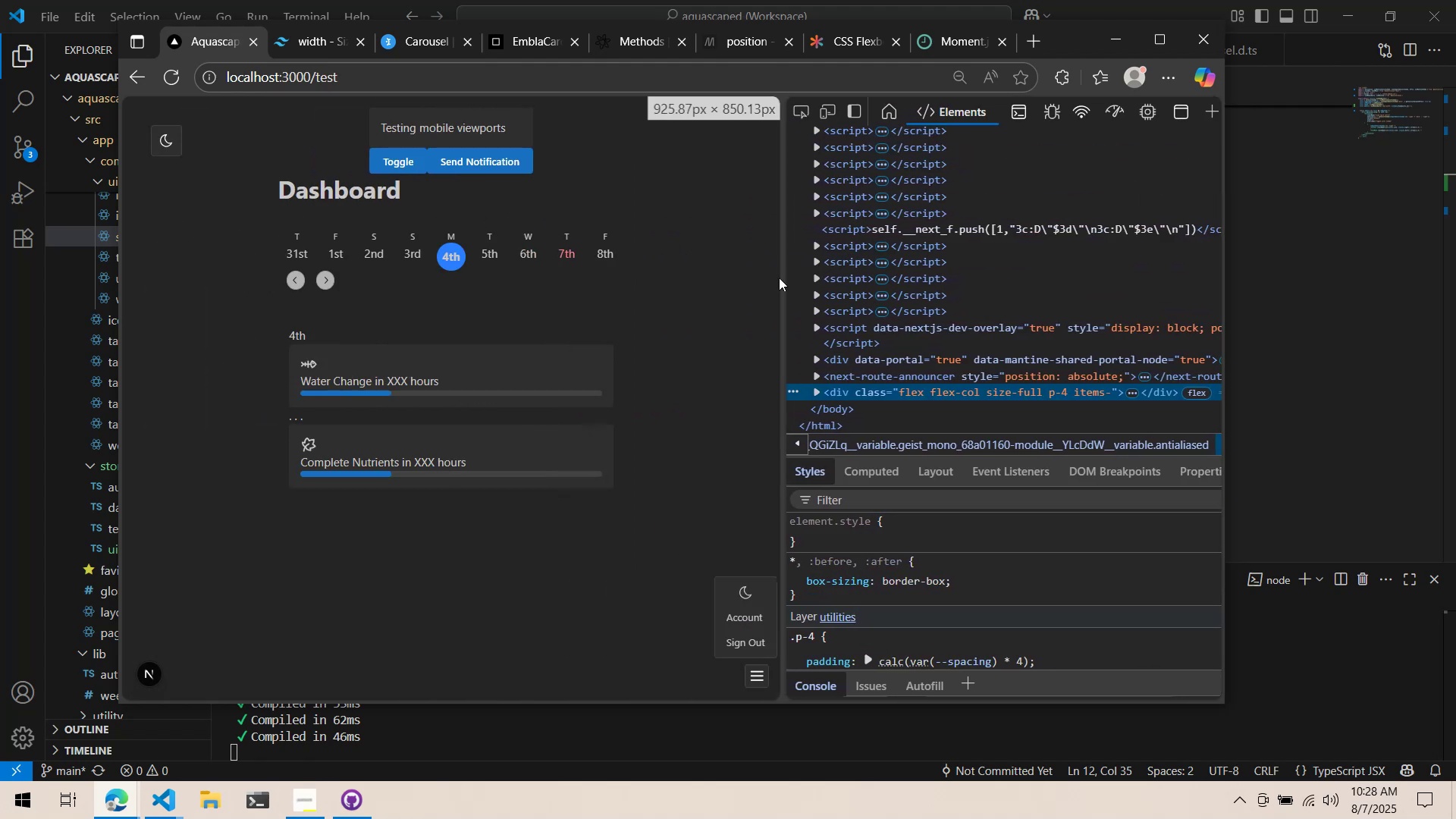 
key(Alt+AltLeft)
 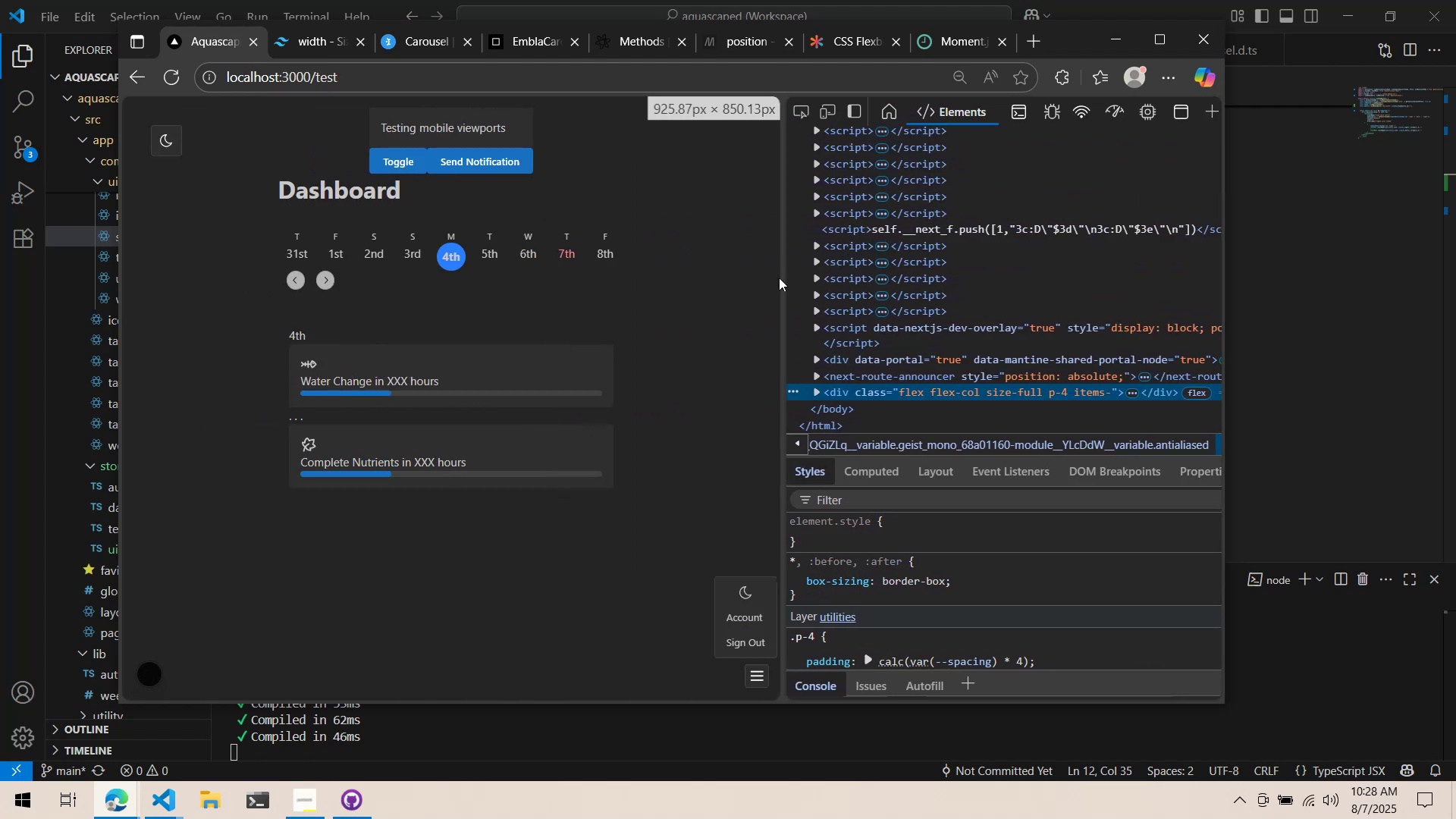 
key(Alt+Tab)
 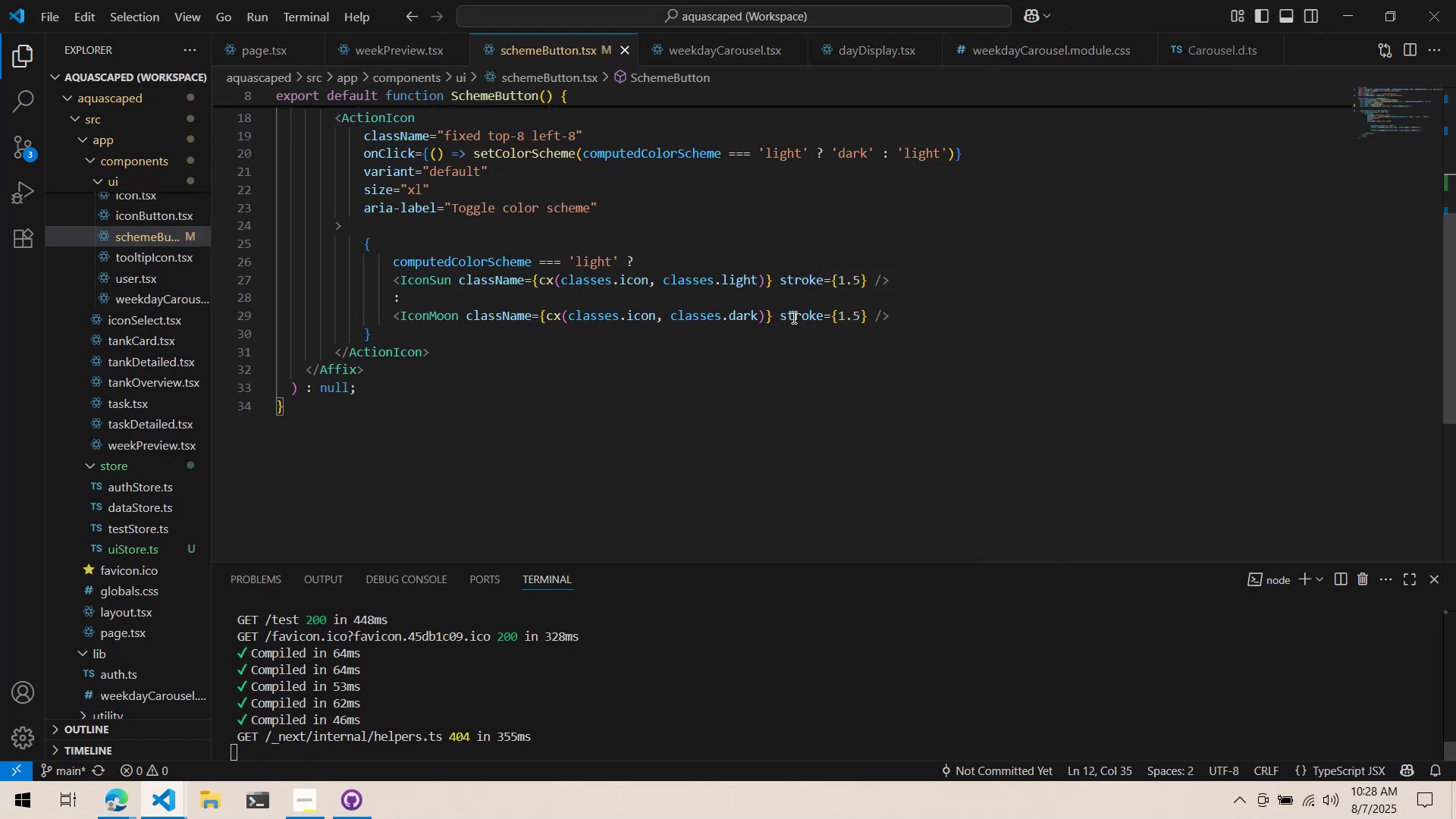 
key(Alt+Tab)
 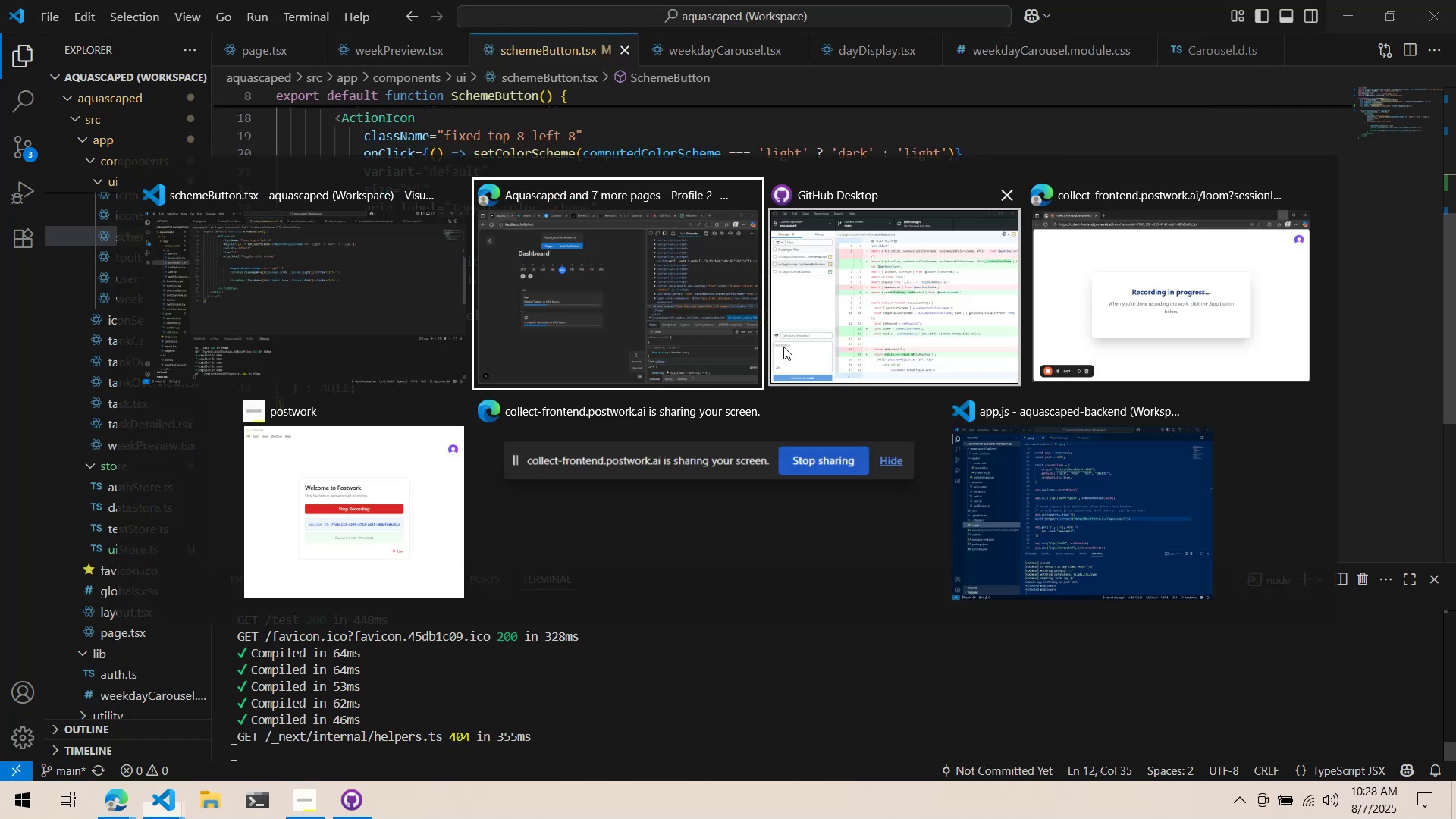 
key(Alt+Tab)
 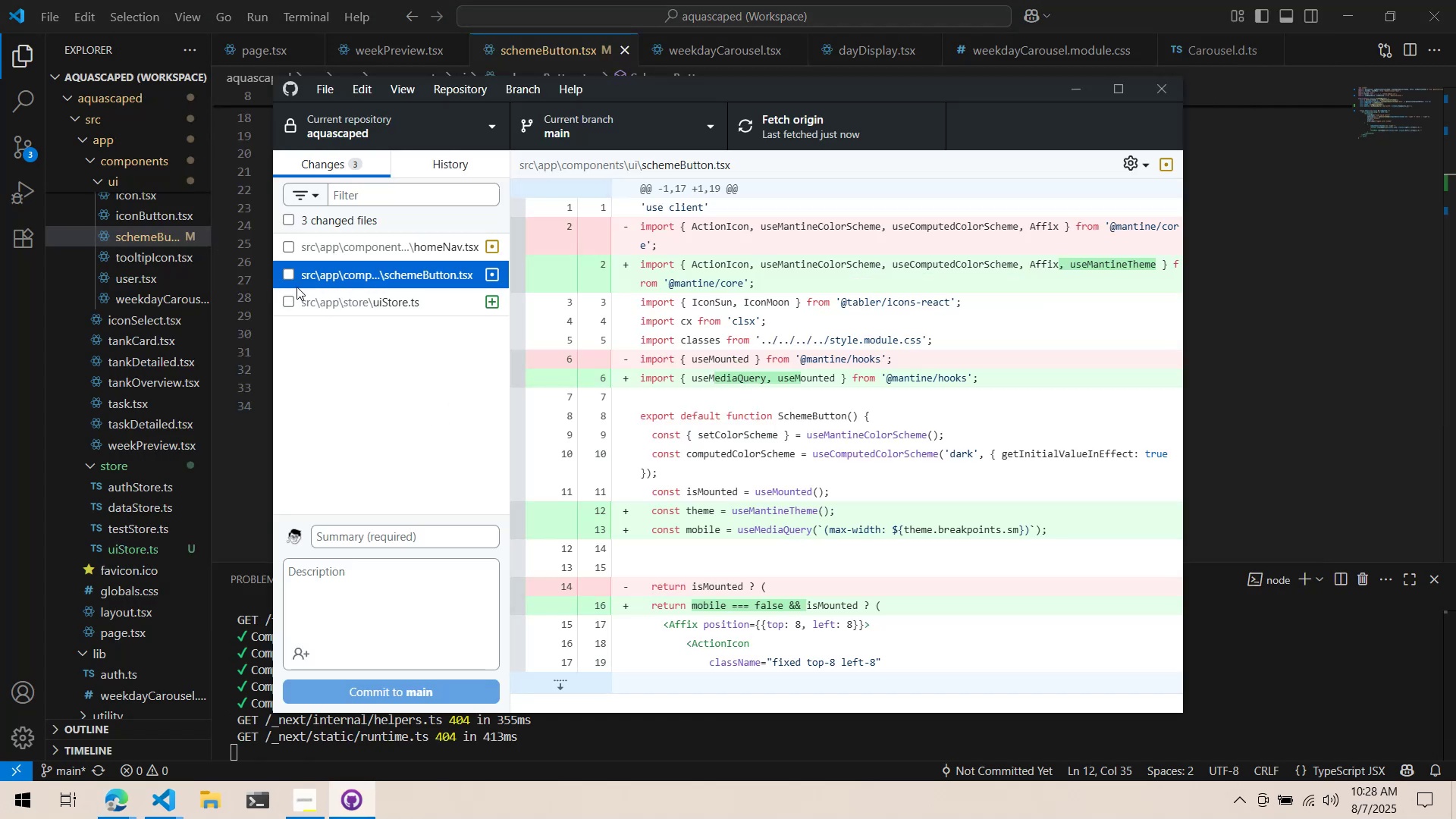 
double_click([292, 268])
 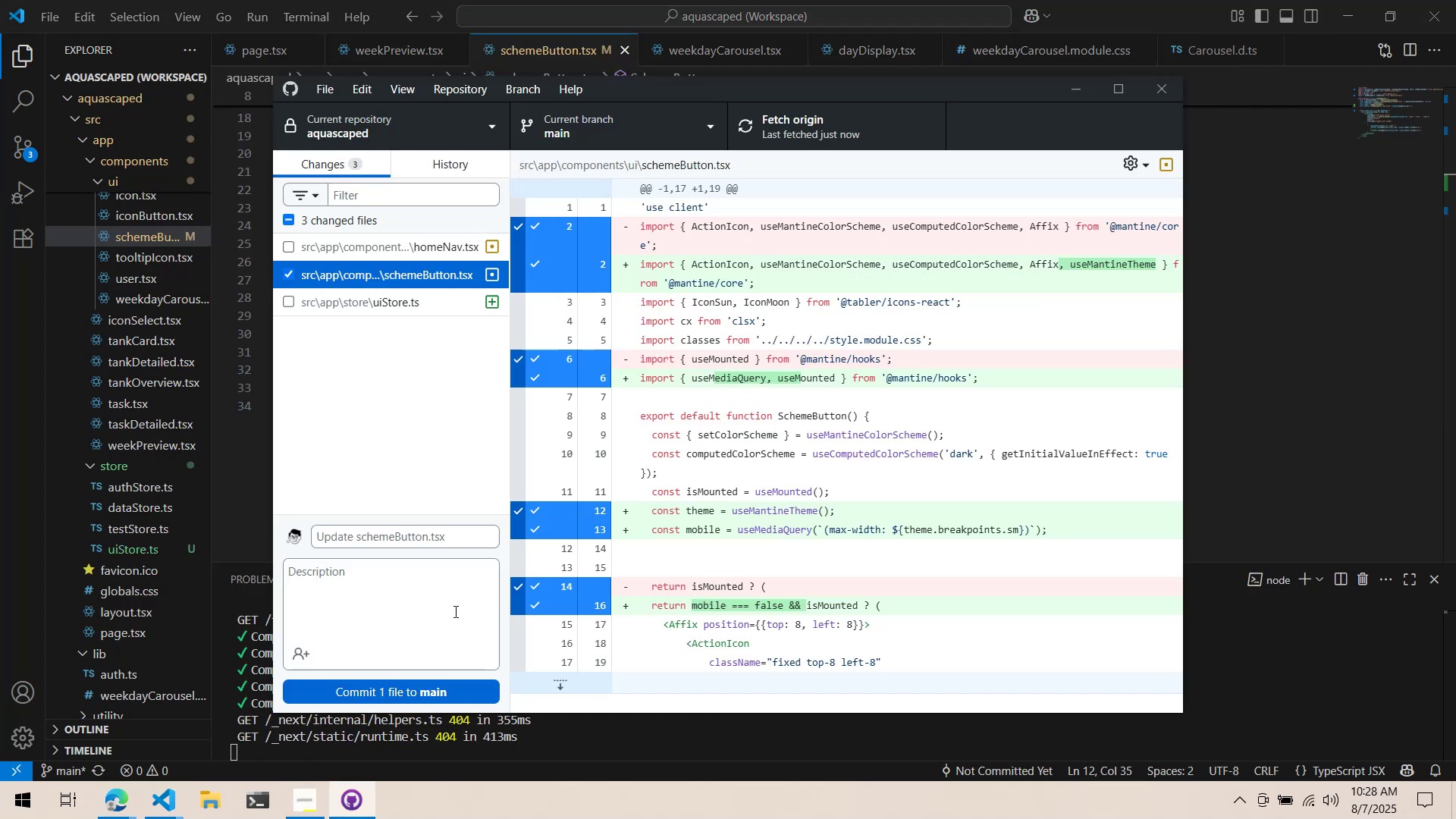 
left_click([454, 611])
 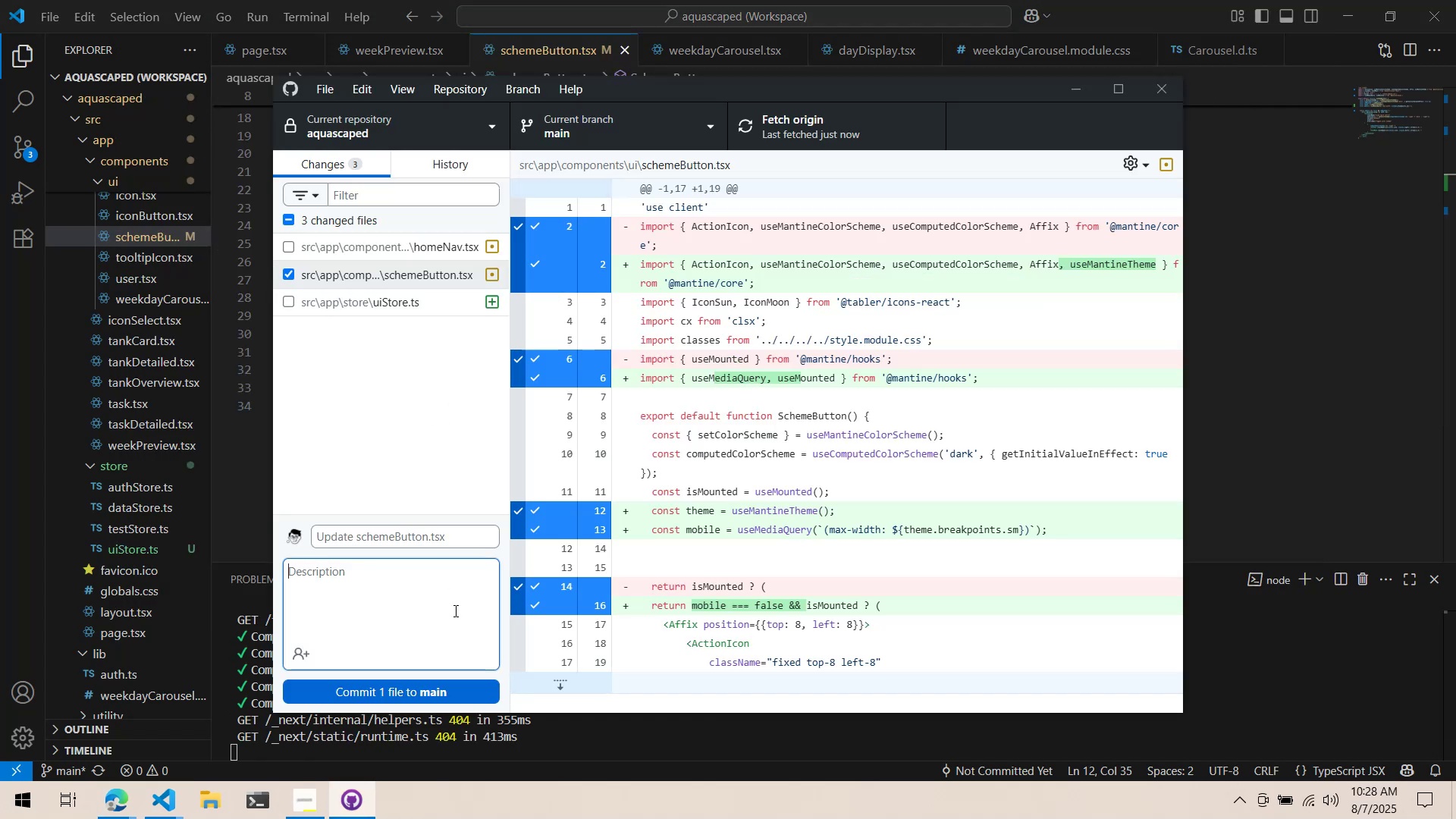 
type(Hide indif)
key(Backspace)
key(Backspace)
type(ividual theme switcher when in mobile viewport size)
 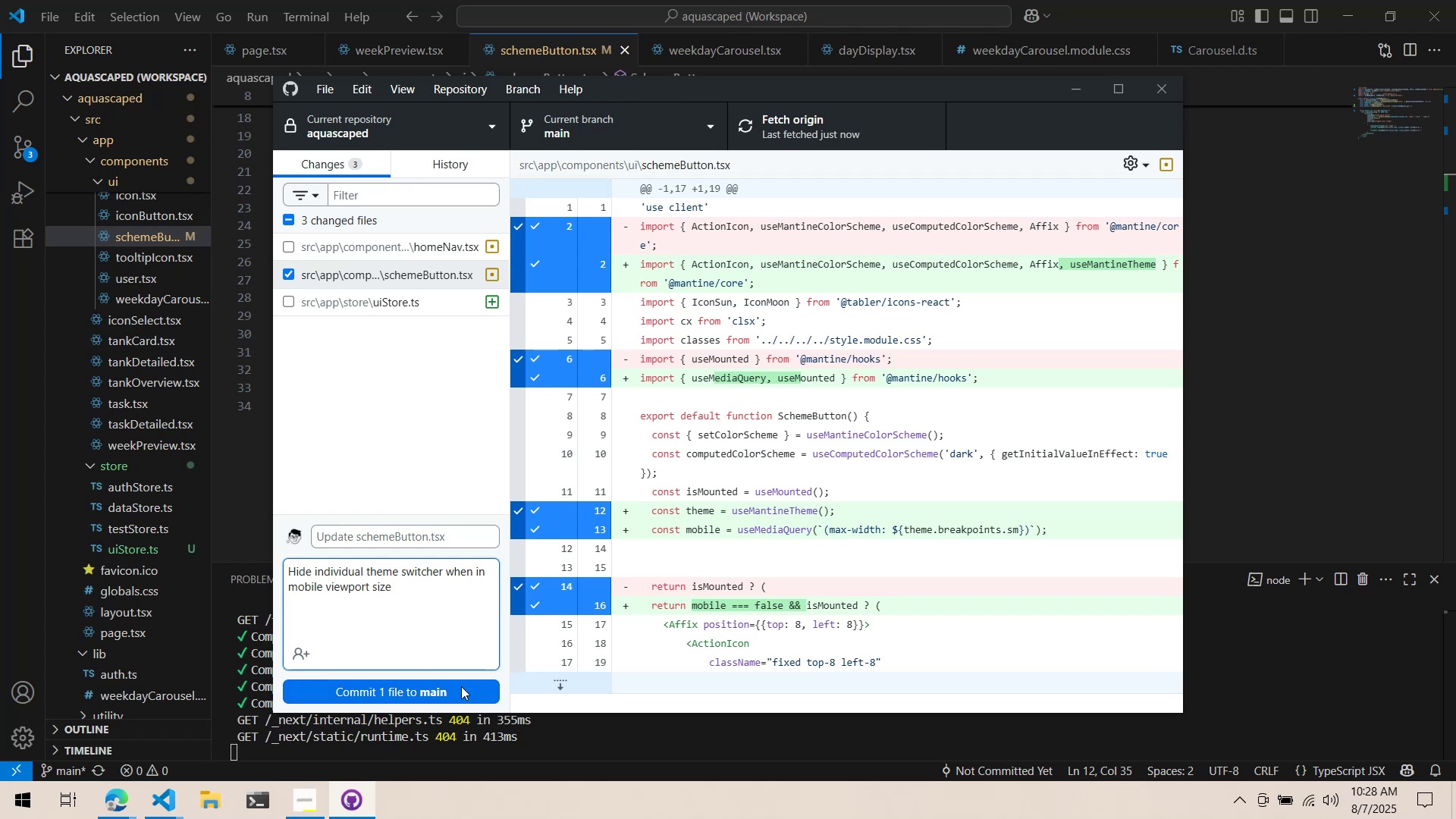 
left_click([461, 686])
 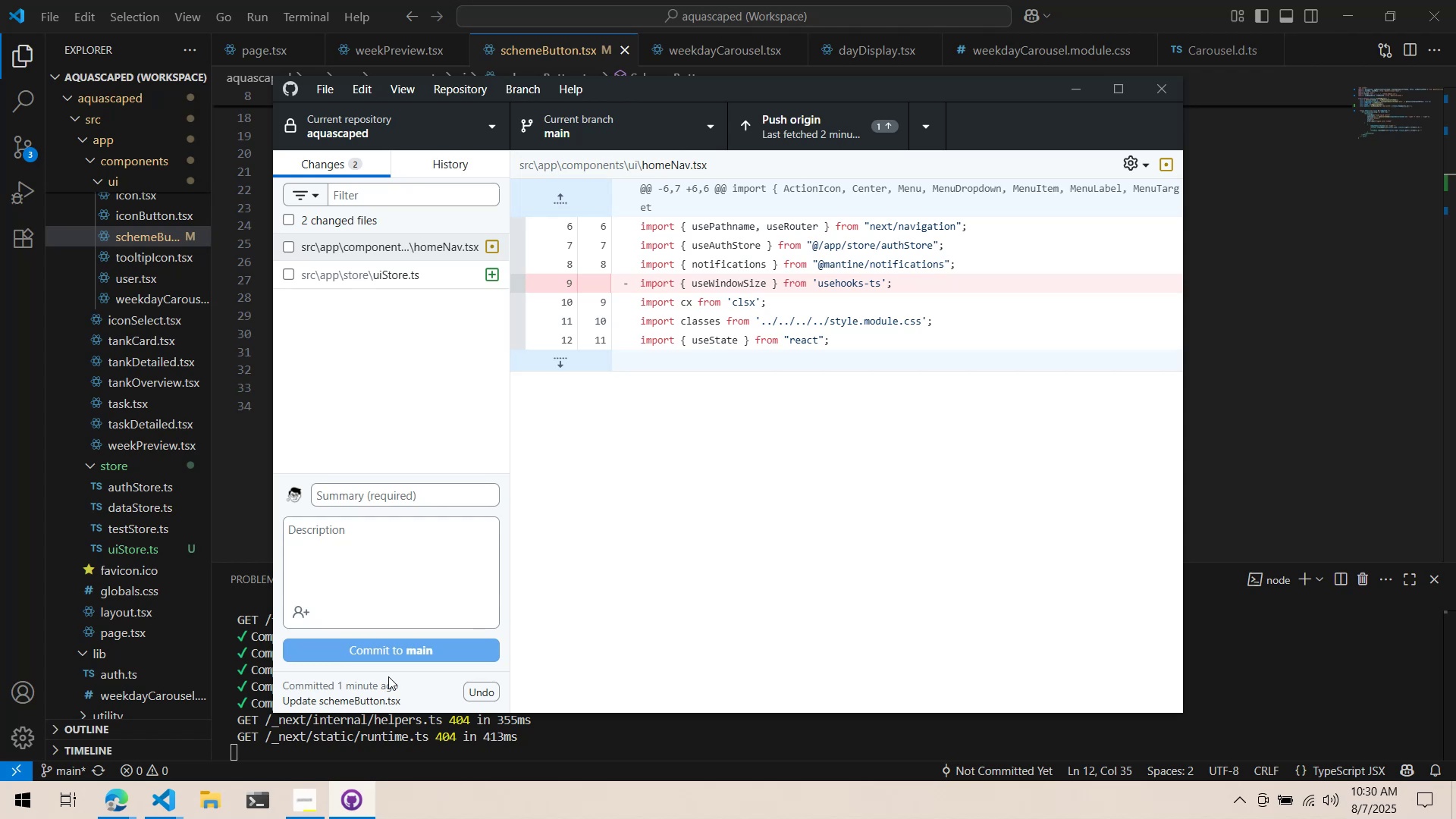 
wait(111.32)
 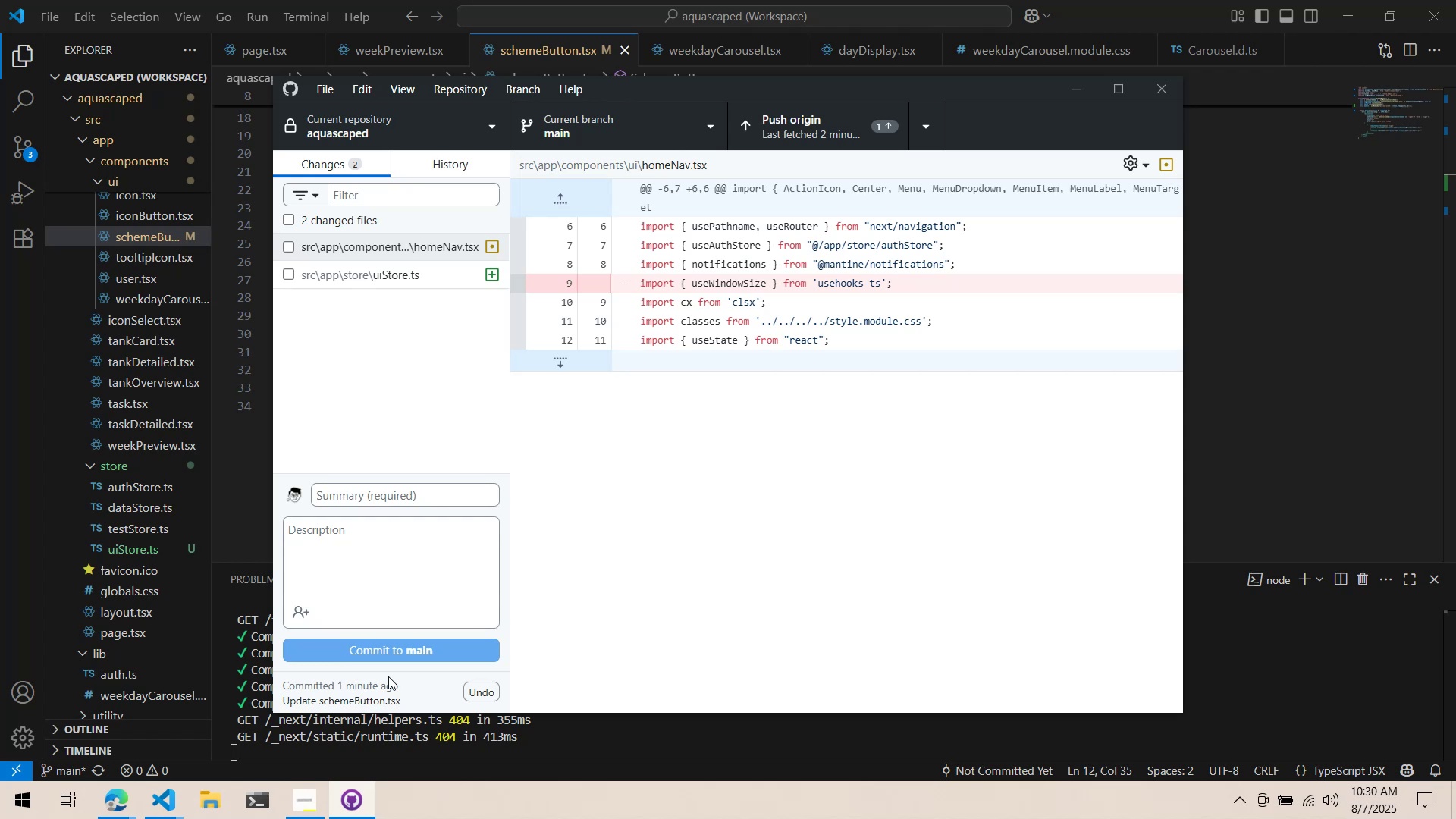 
double_click([400, 249])
 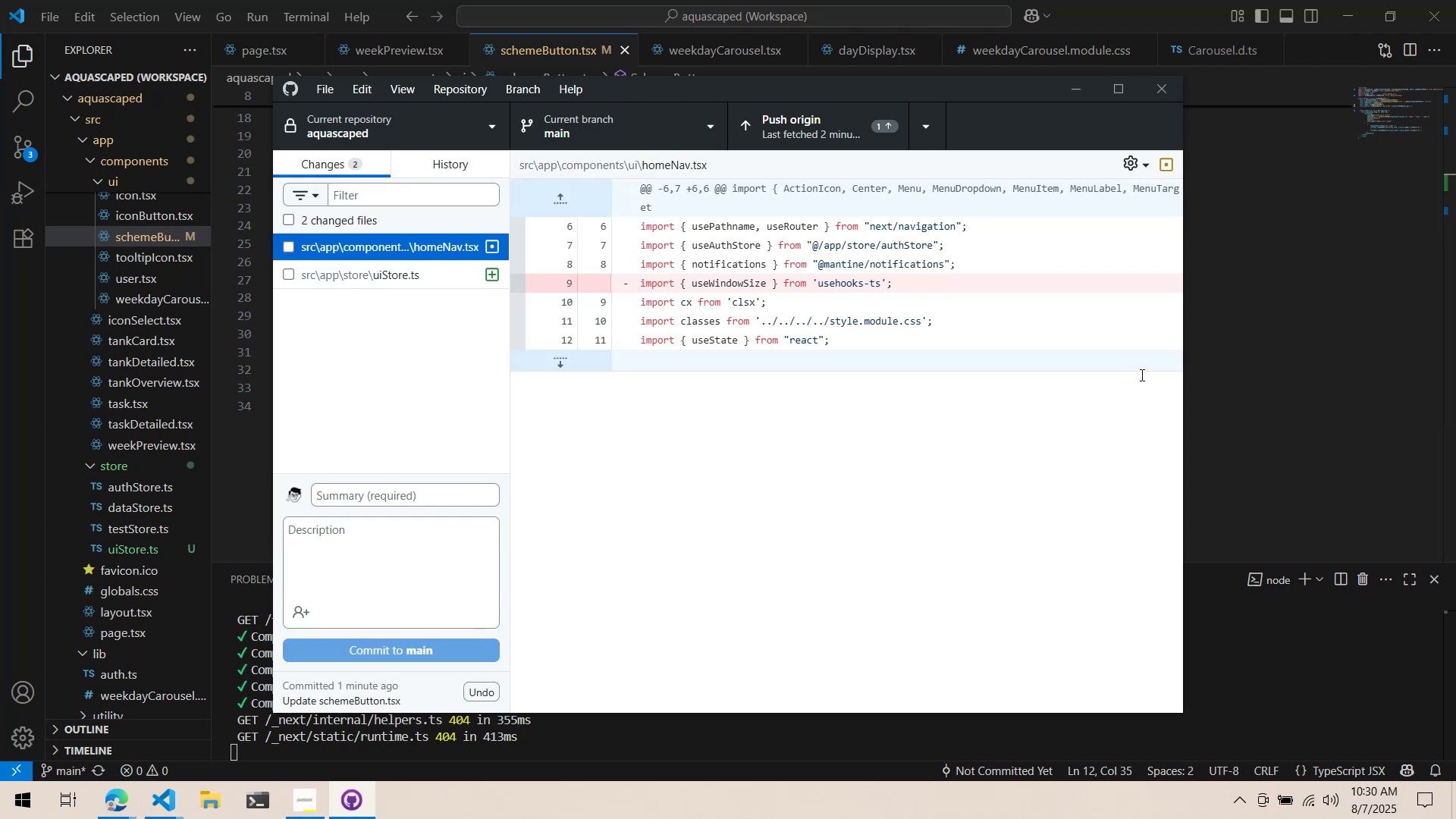 
left_click([1231, 368])
 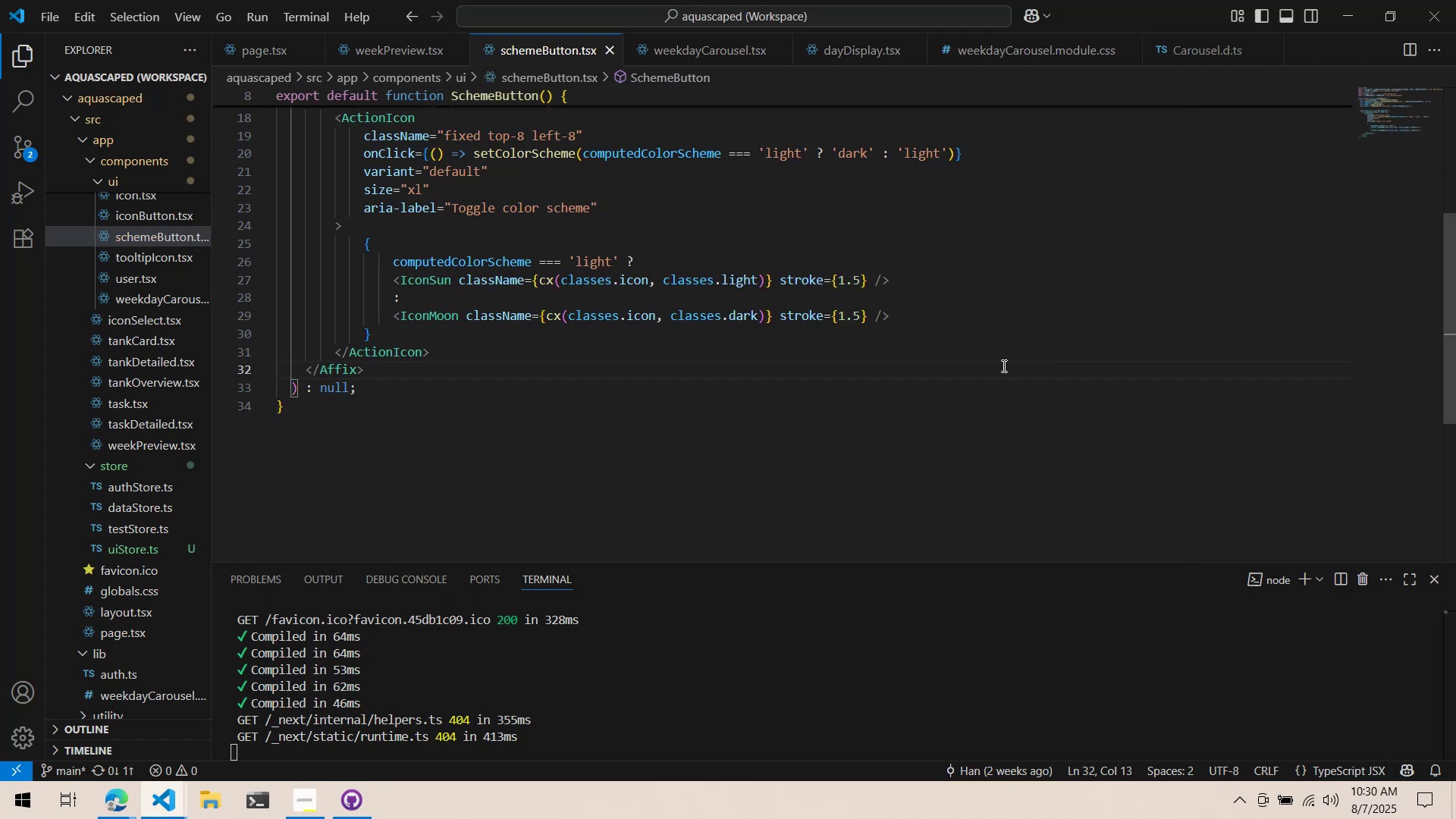 
key(Control+ControlLeft)
 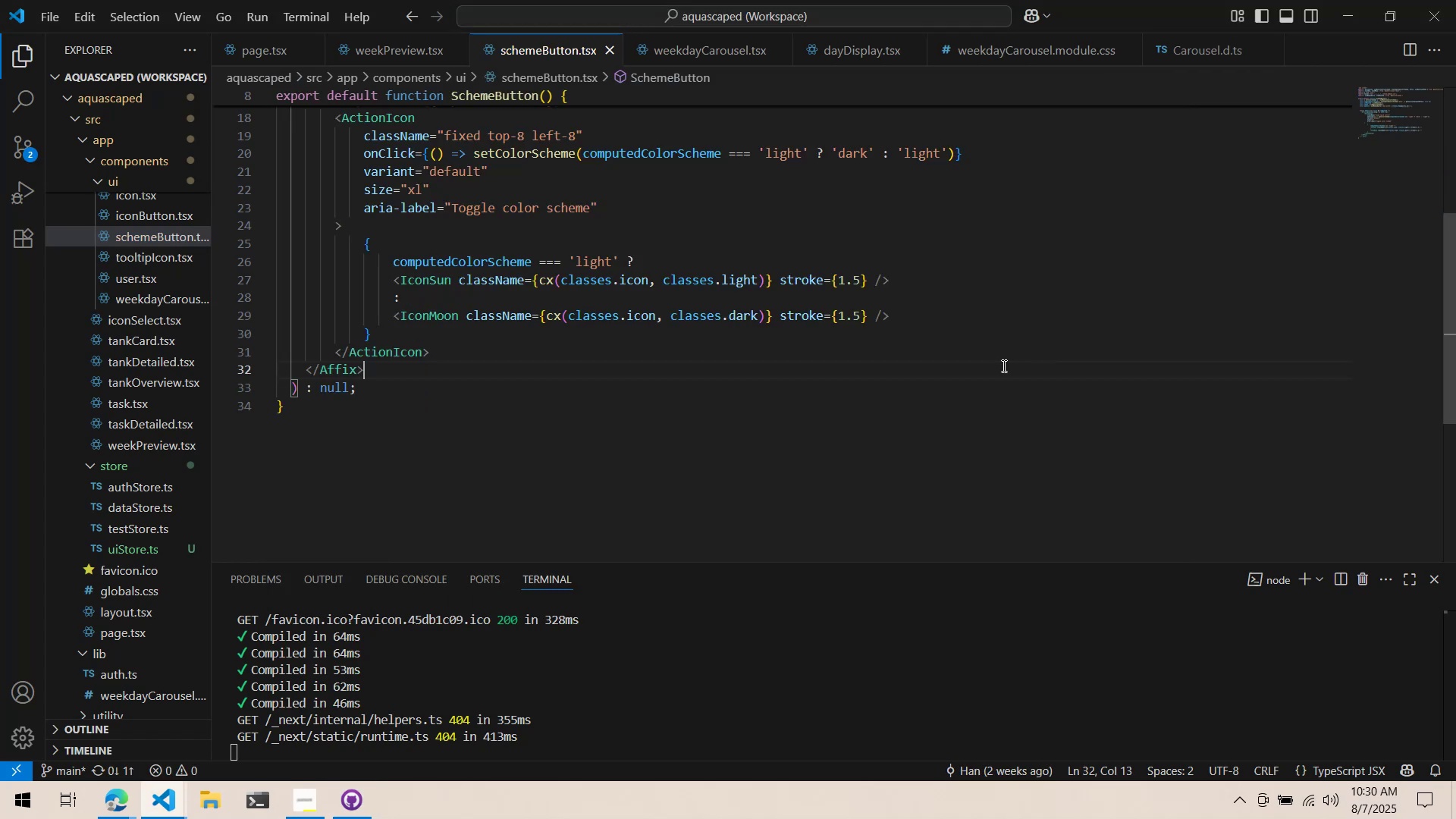 
key(Control+P)
 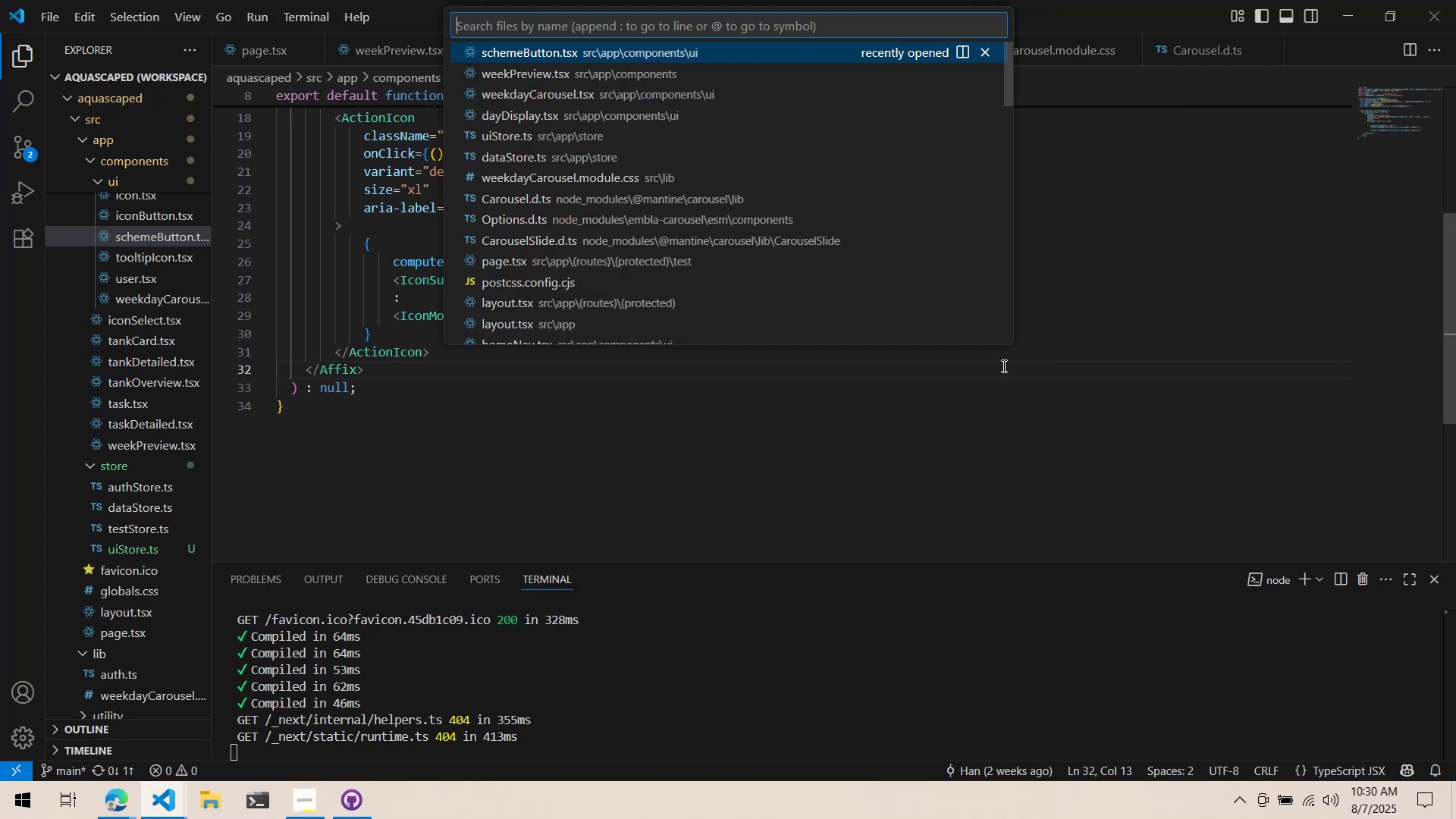 
type(homen)
 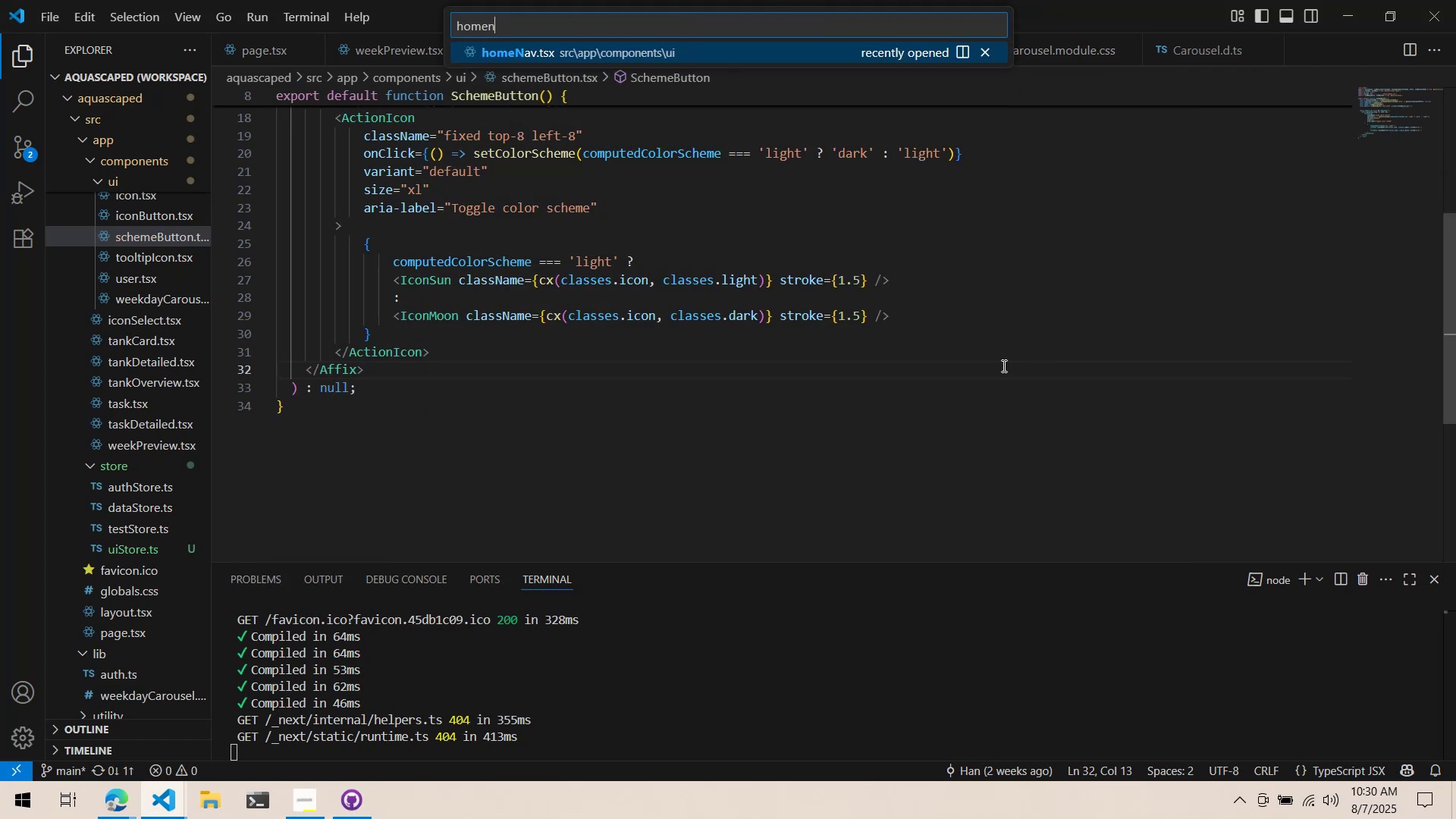 
key(Enter)
 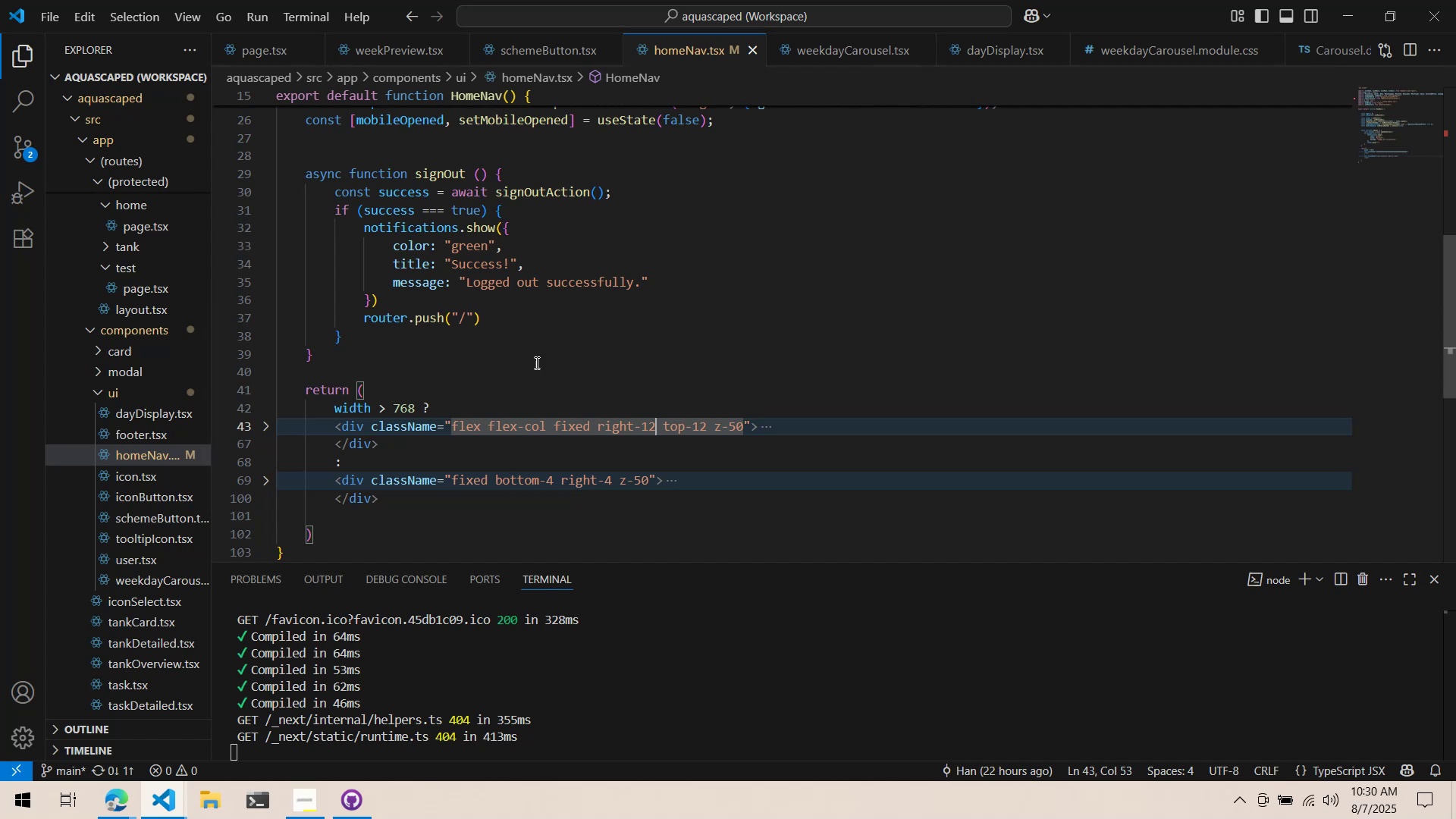 
scroll: coordinate [486, 165], scroll_direction: up, amount: 5.0
 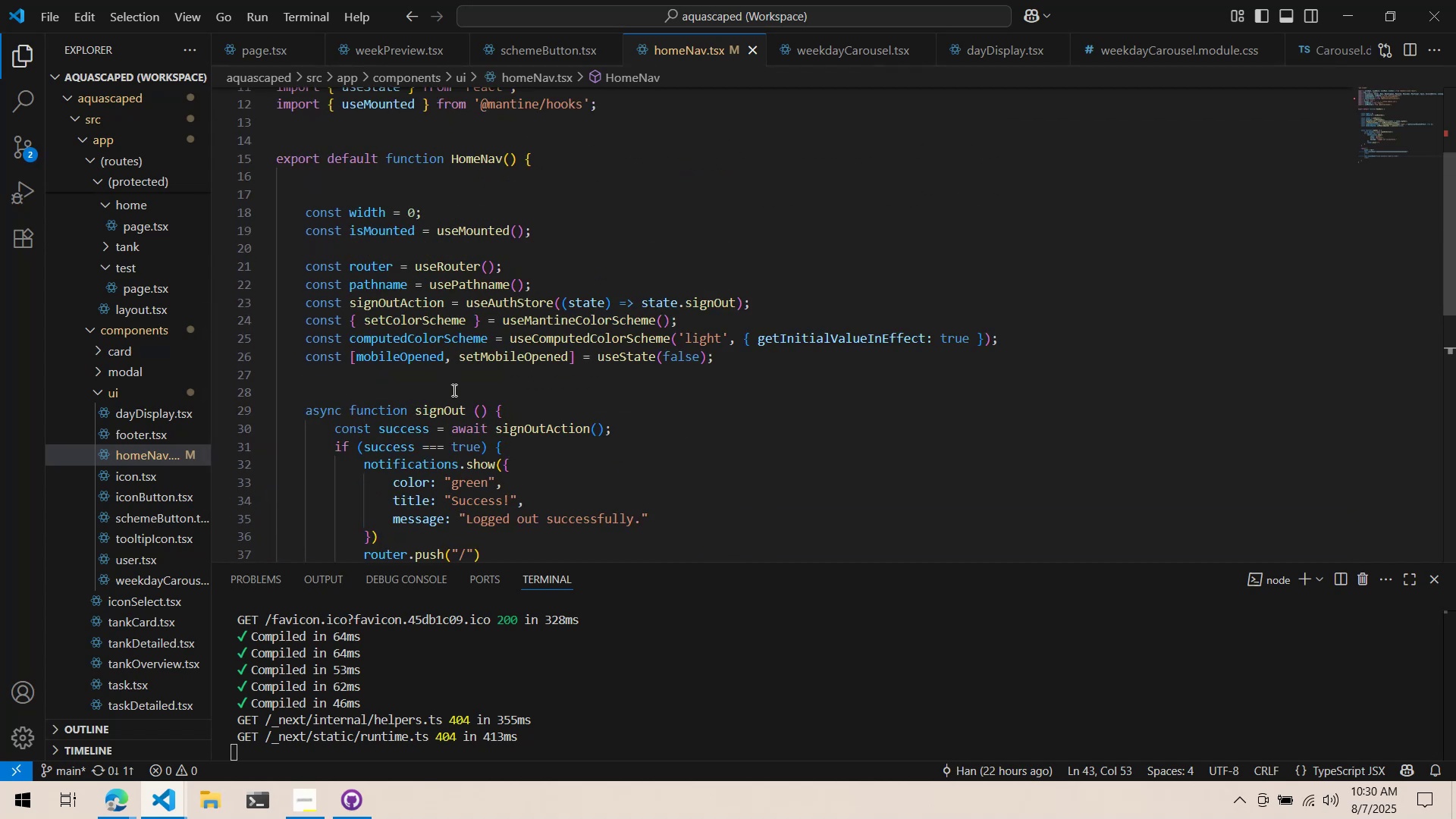 
scroll: coordinate [453, 406], scroll_direction: down, amount: 2.0
 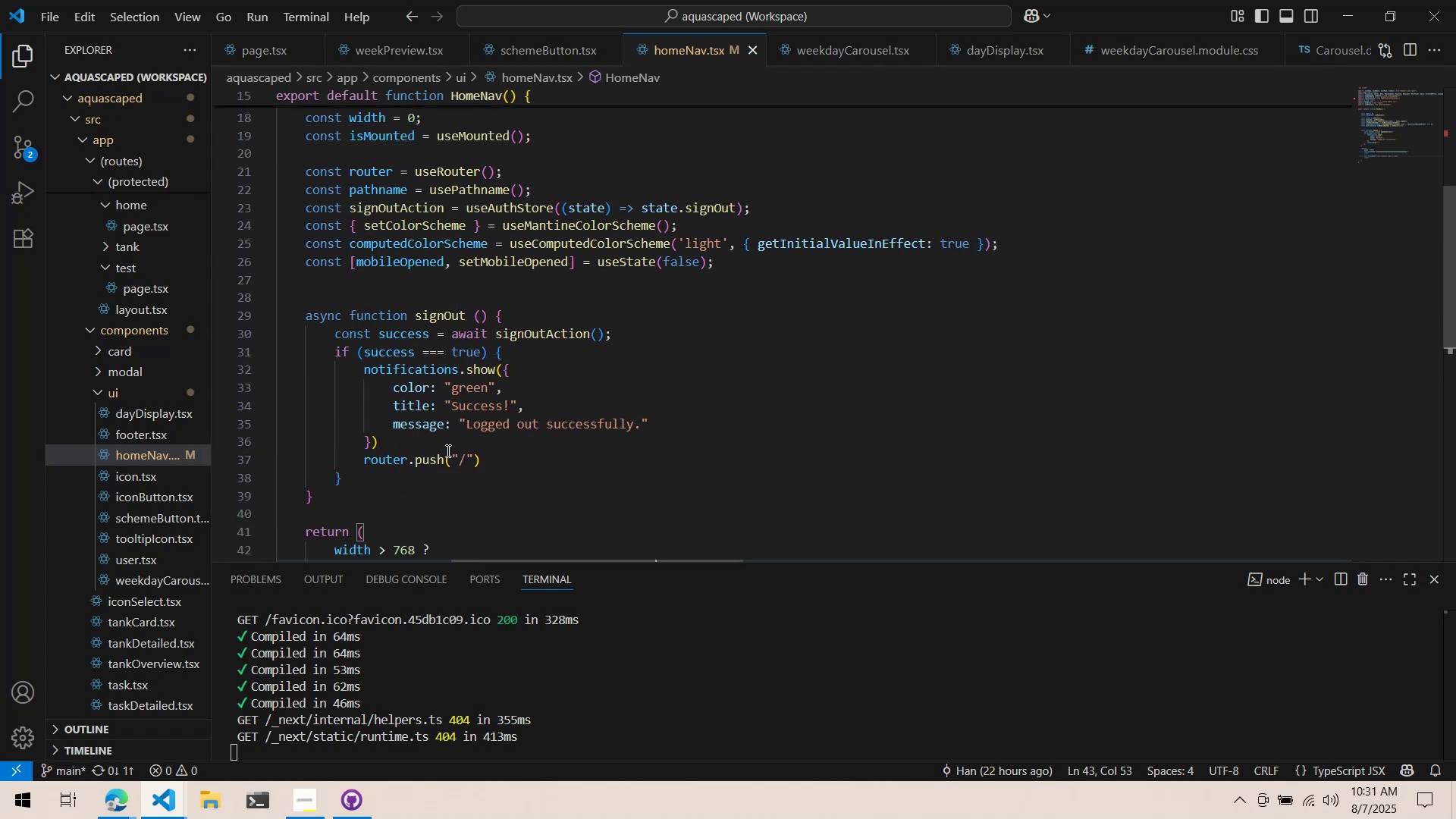 
scroll: coordinate [463, 388], scroll_direction: up, amount: 1.0
 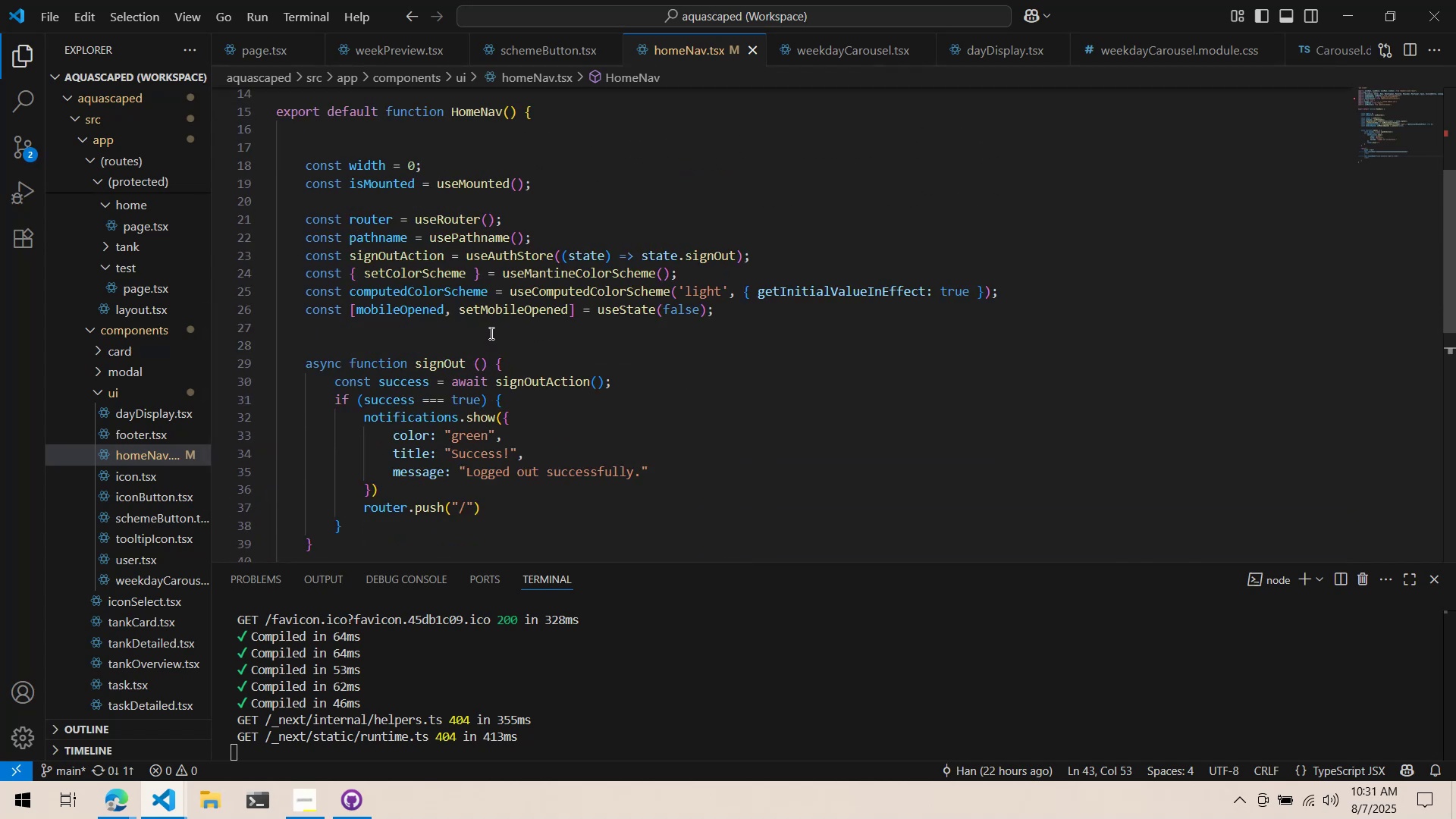 
scroll: coordinate [442, 324], scroll_direction: down, amount: 4.0
 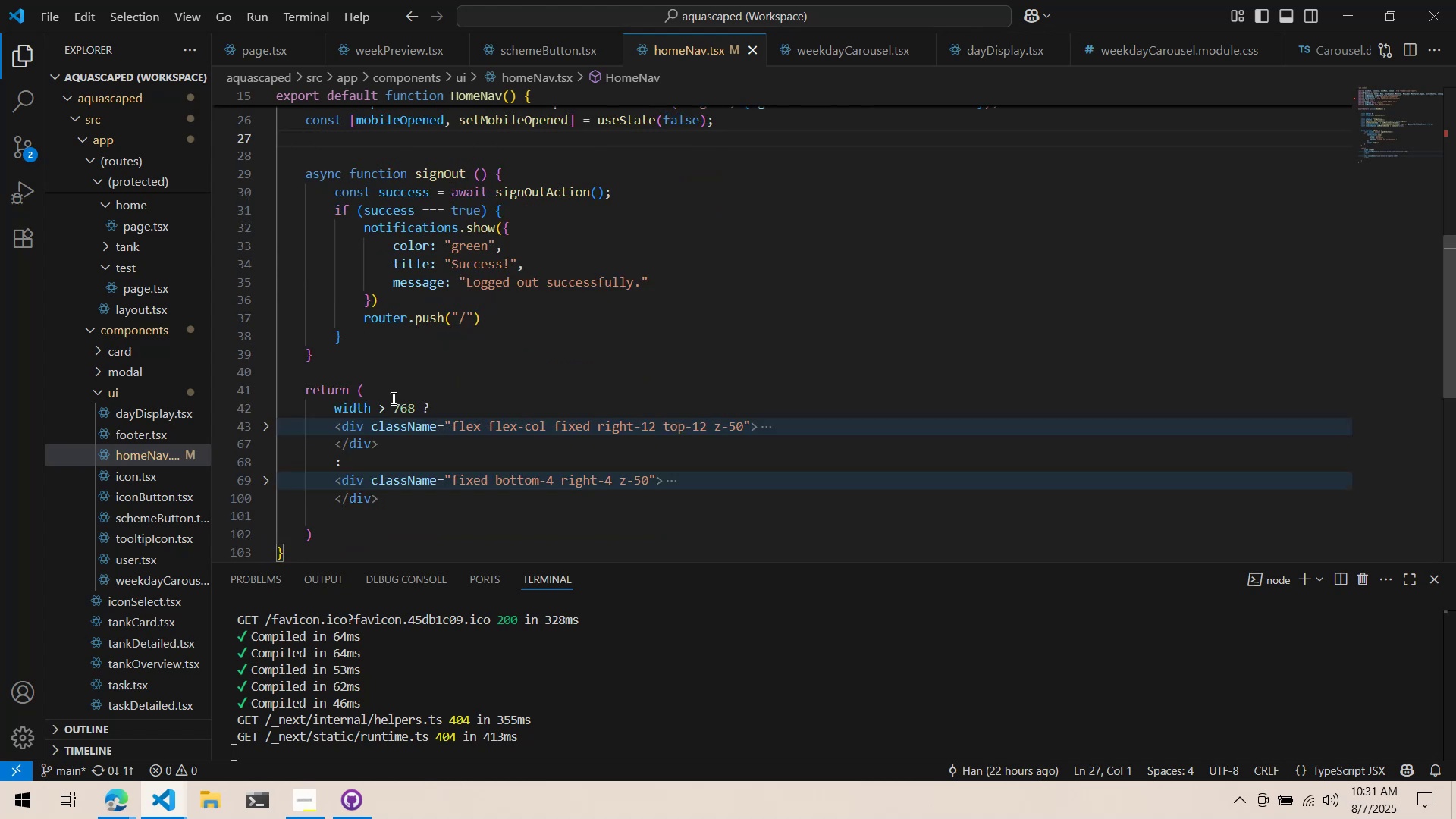 
scroll: coordinate [402, 387], scroll_direction: up, amount: 6.0
 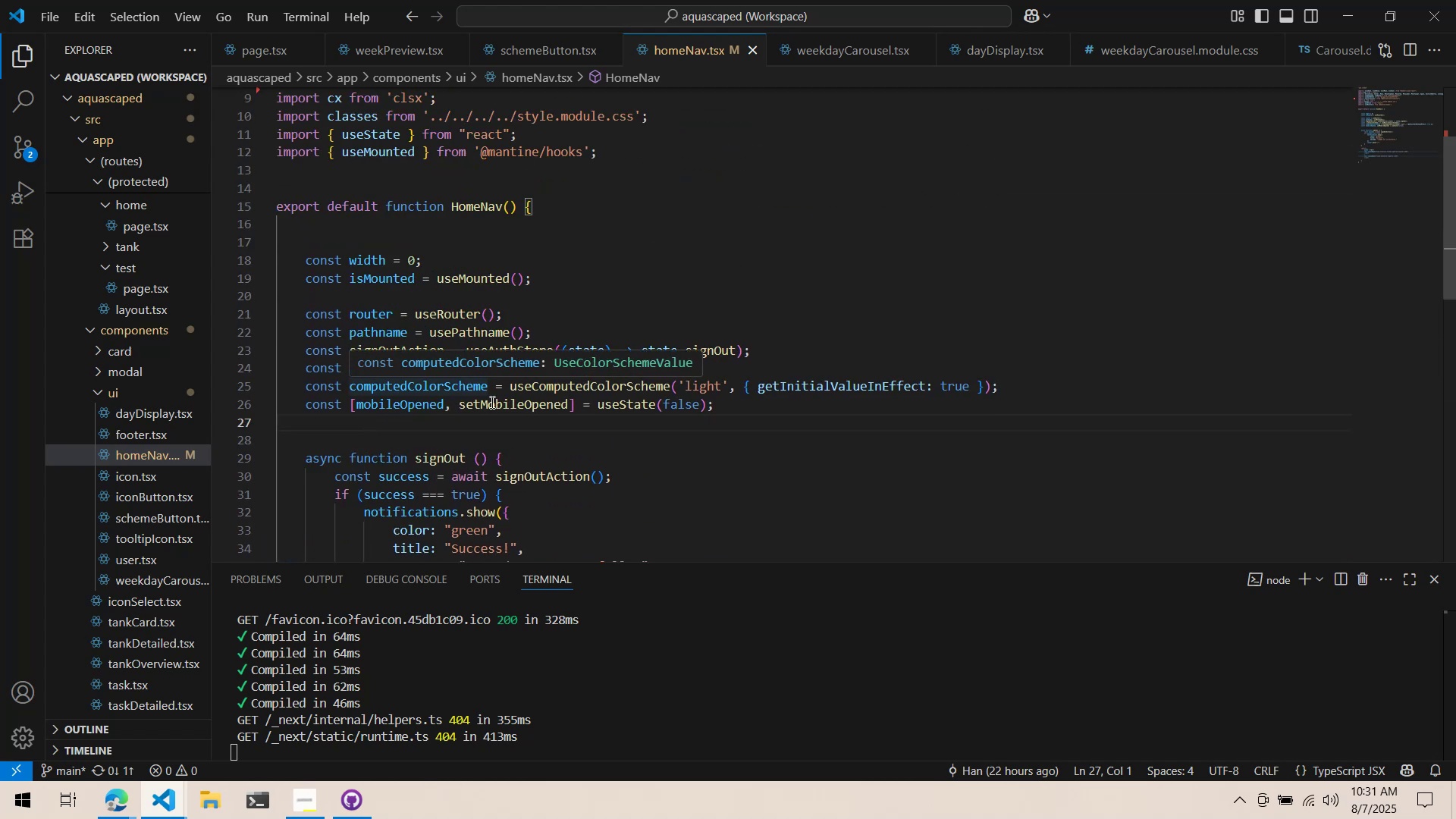 
scroll: coordinate [495, 400], scroll_direction: down, amount: 1.0
 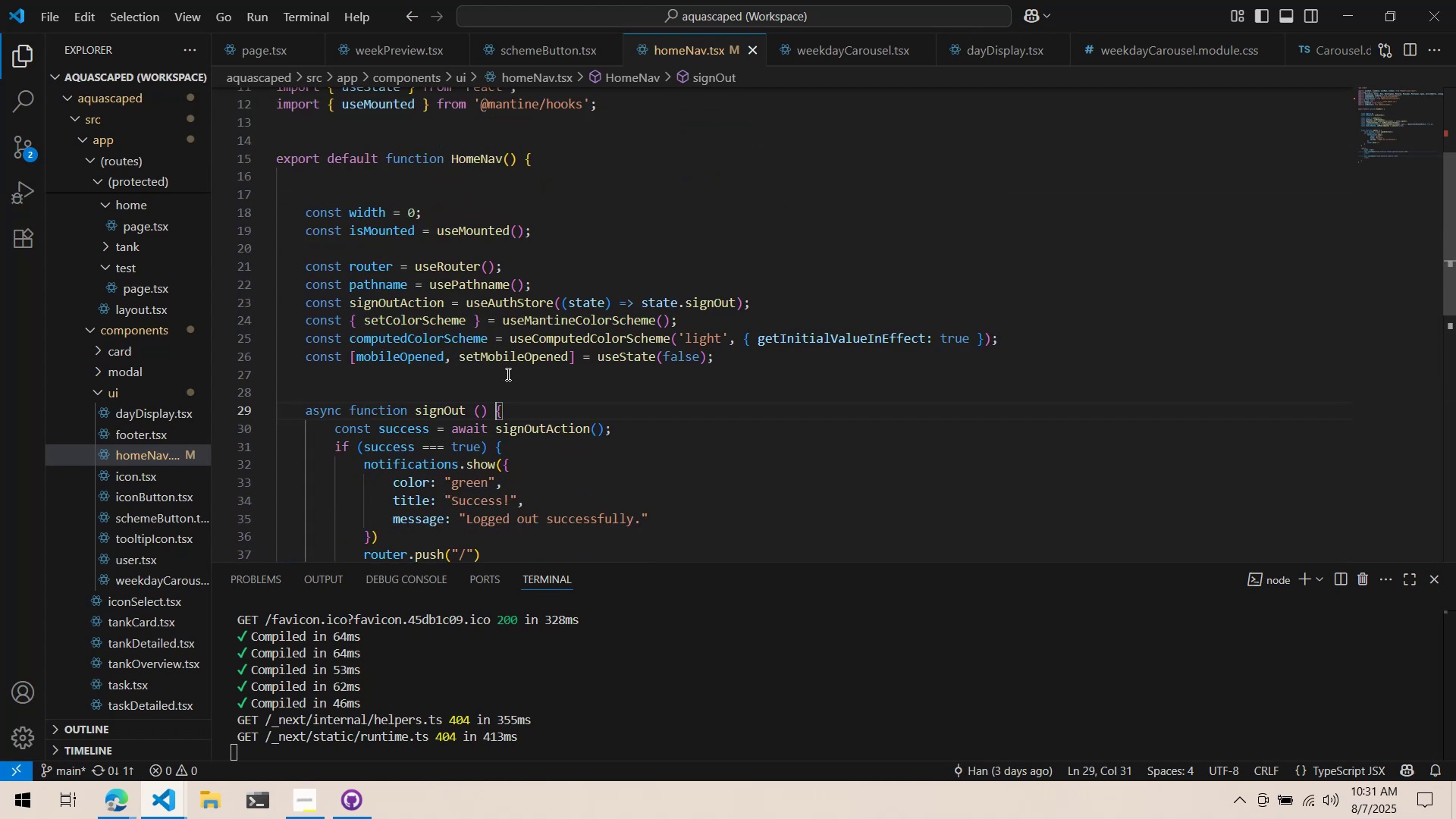 
double_click([519, 362])
 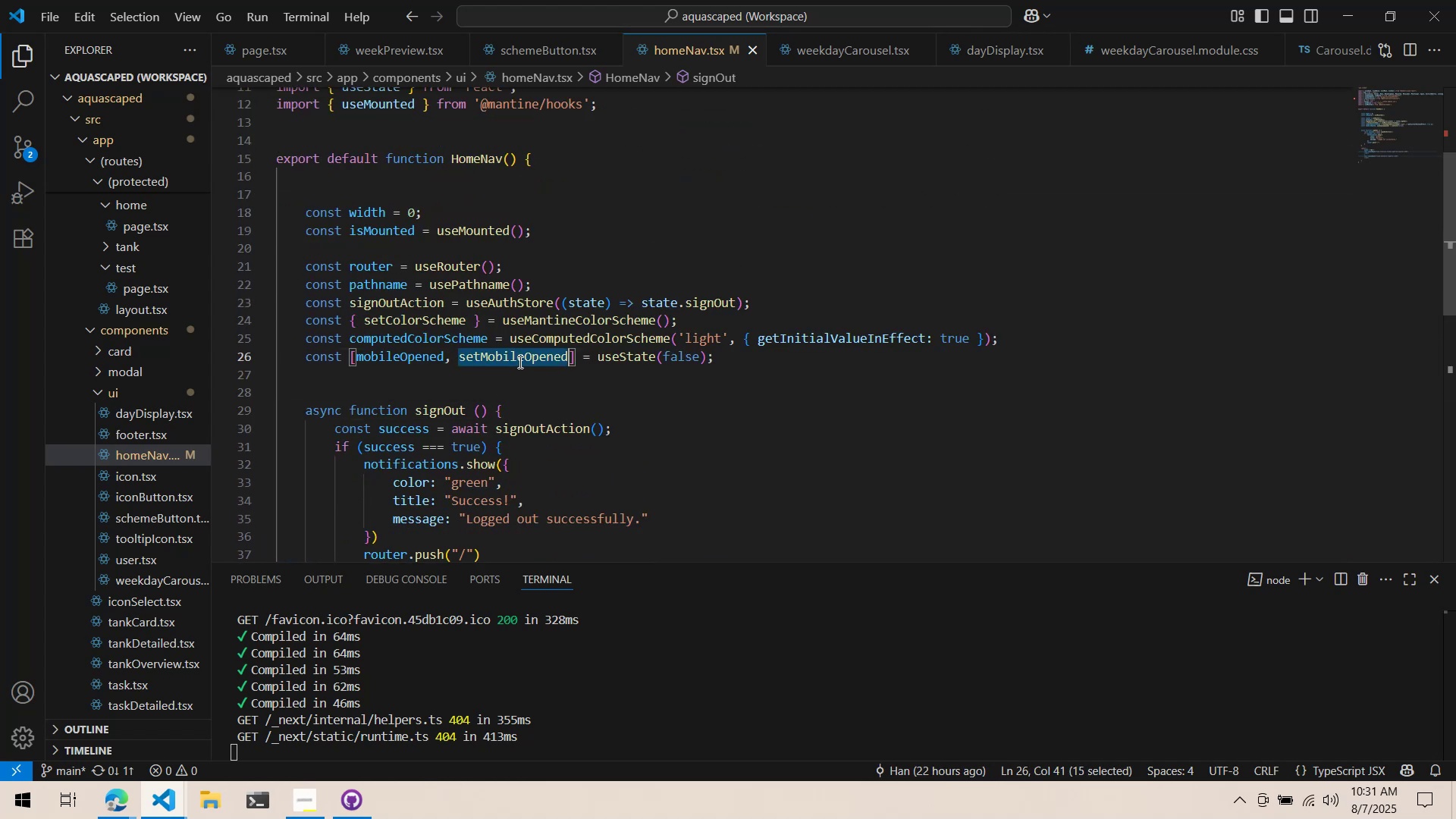 
triple_click([519, 362])
 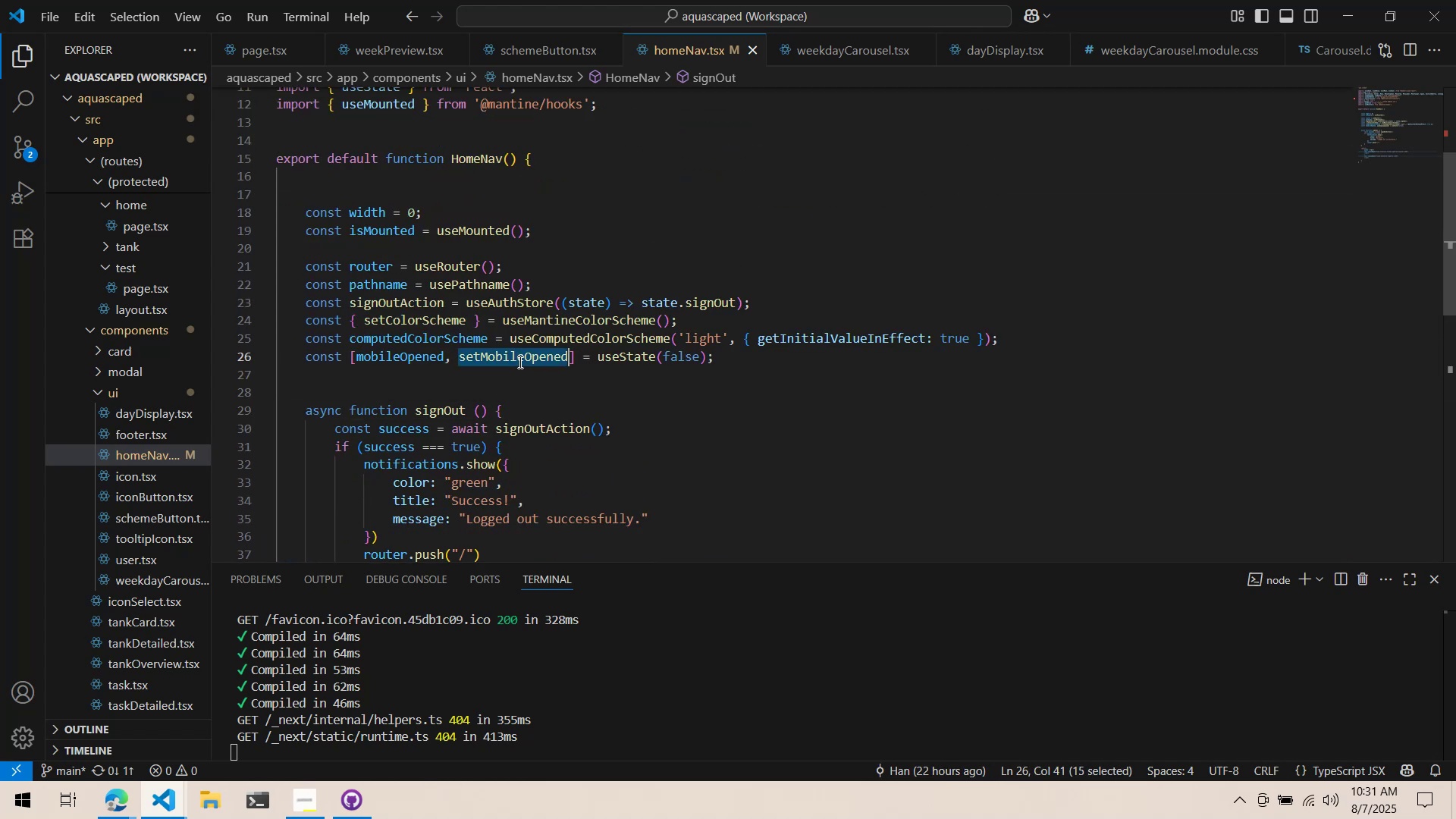 
key(Control+ControlLeft)
 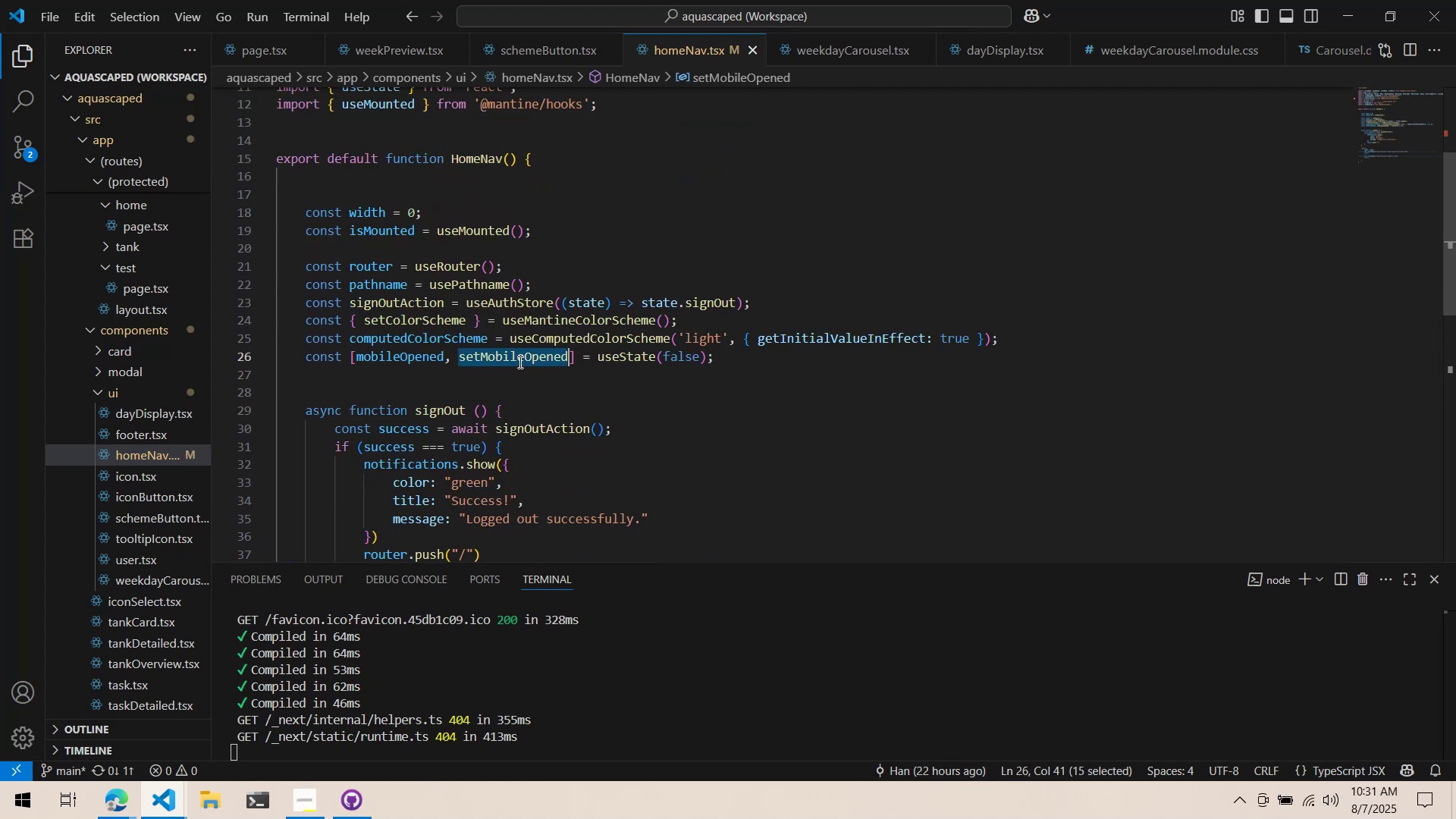 
key(Control+F)
 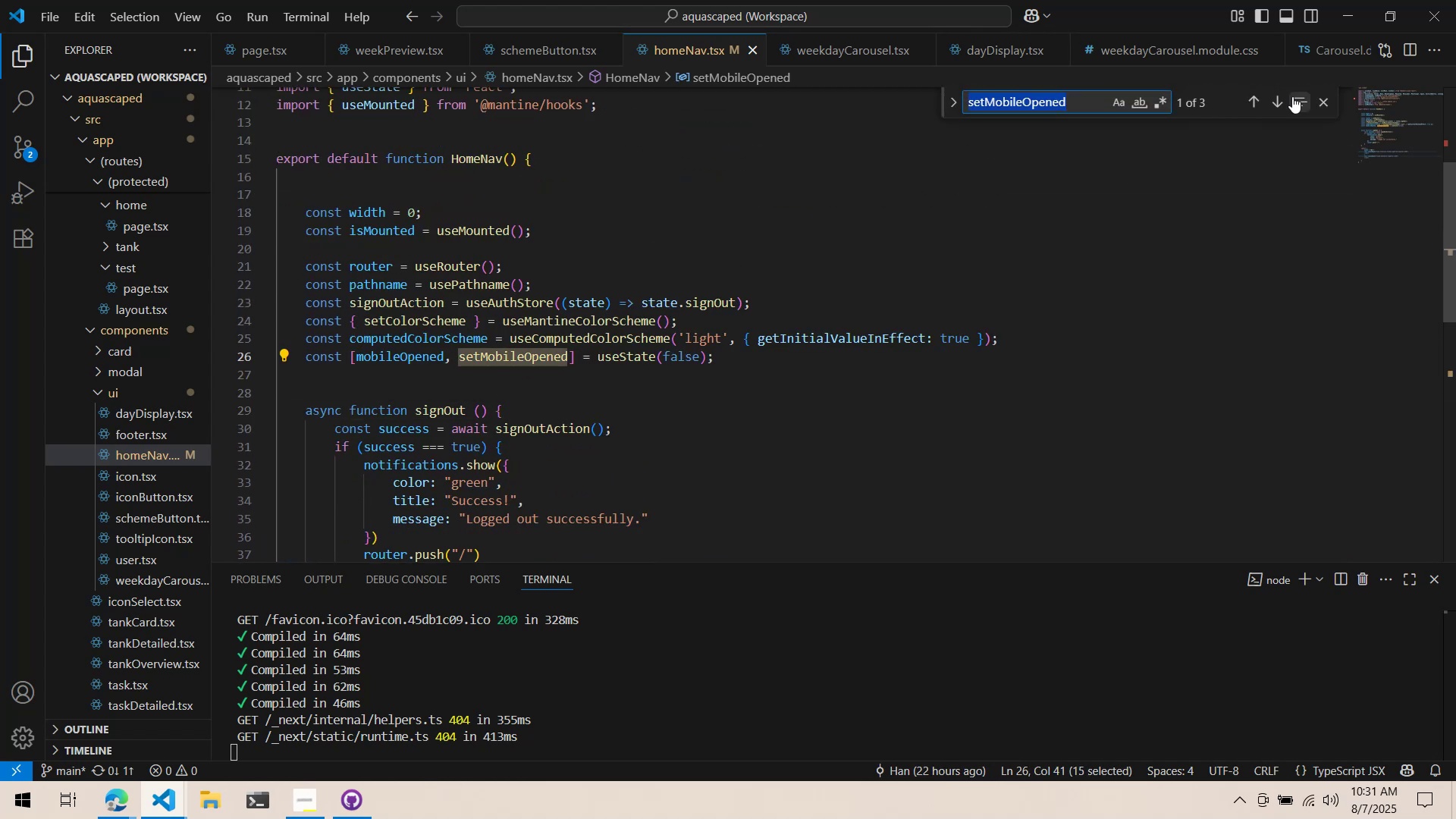 
left_click([1272, 96])
 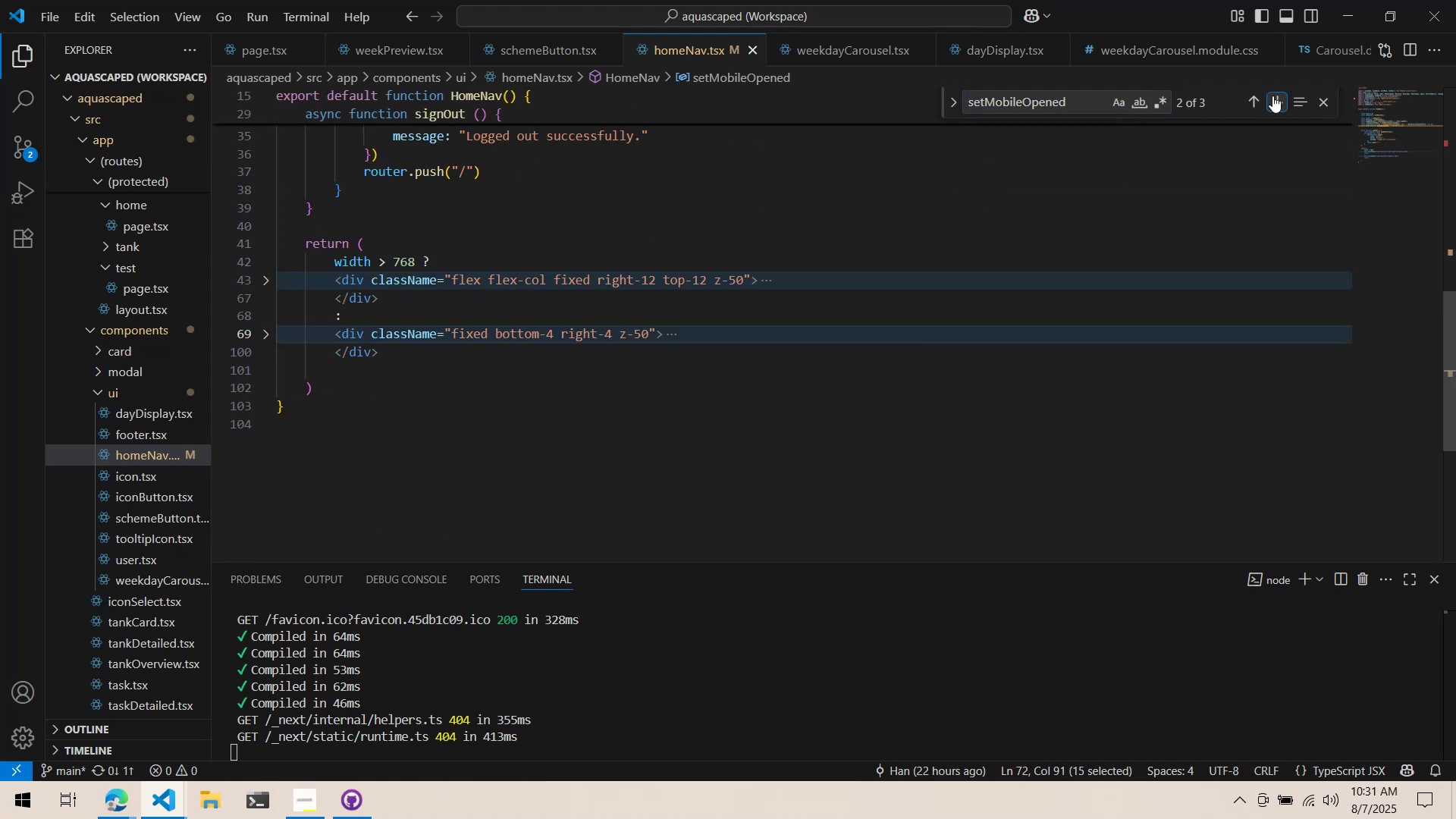 
mouse_move([1256, 100])
 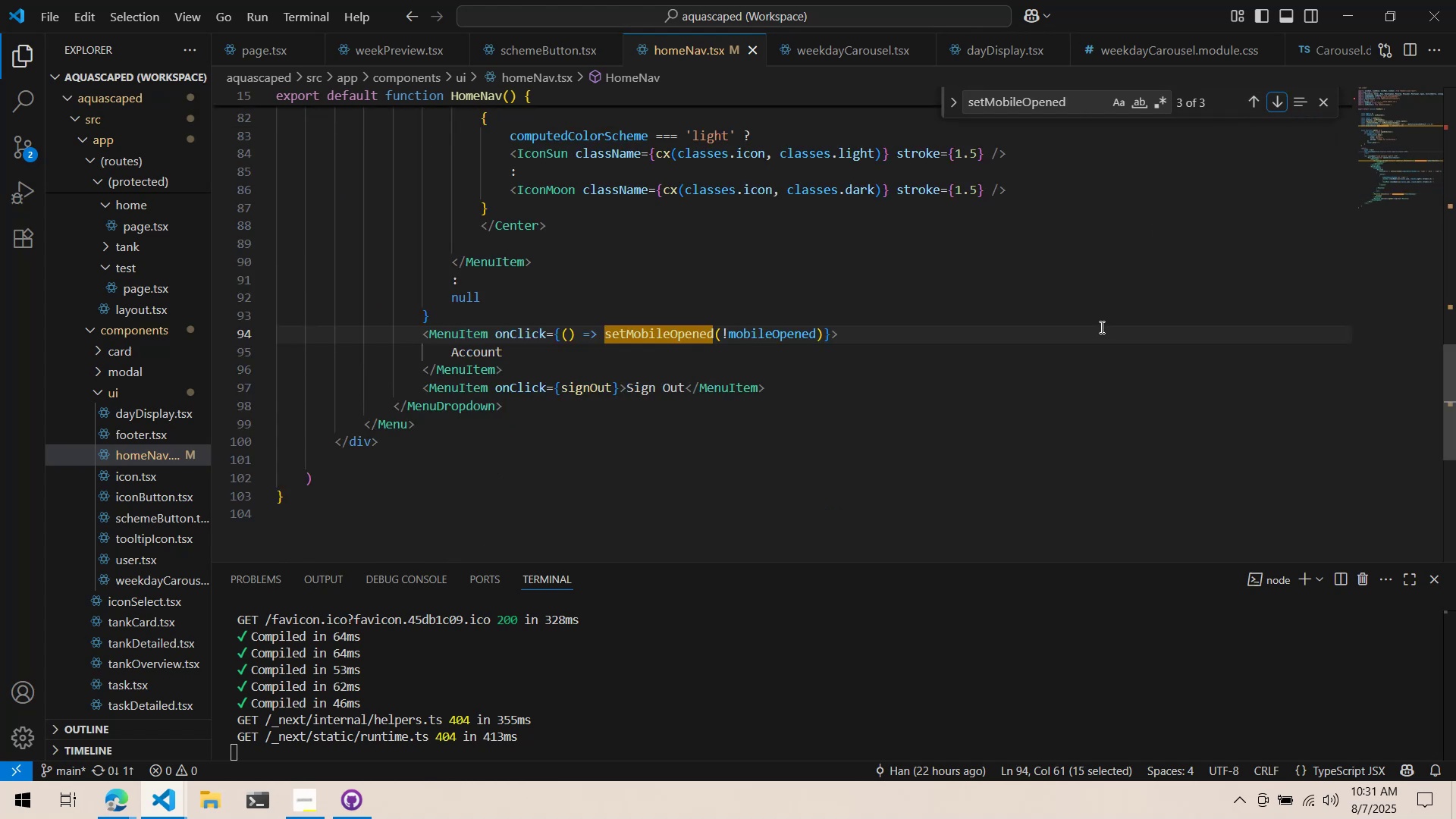 
scroll: coordinate [890, 293], scroll_direction: up, amount: 20.0
 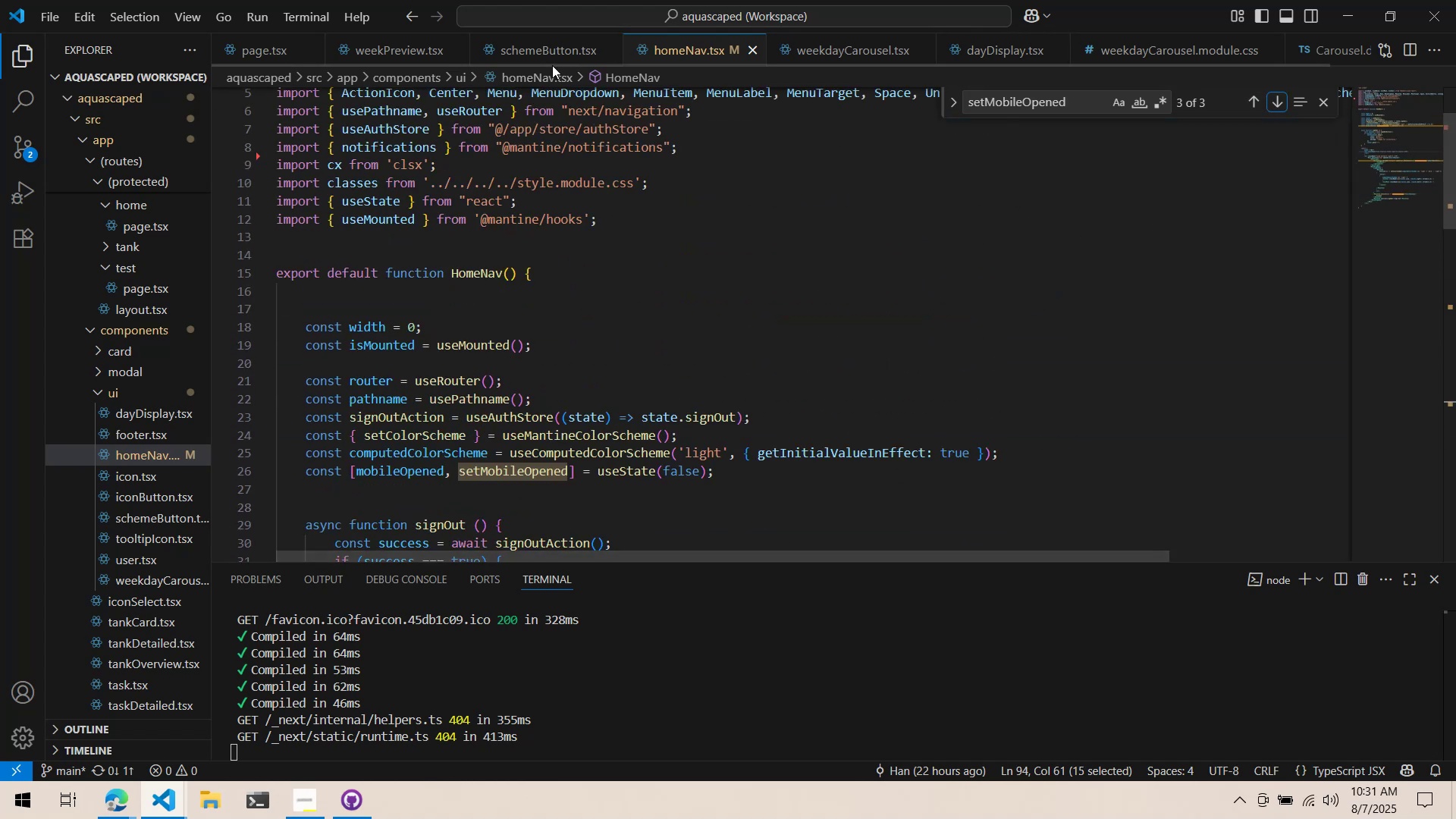 
left_click([551, 56])
 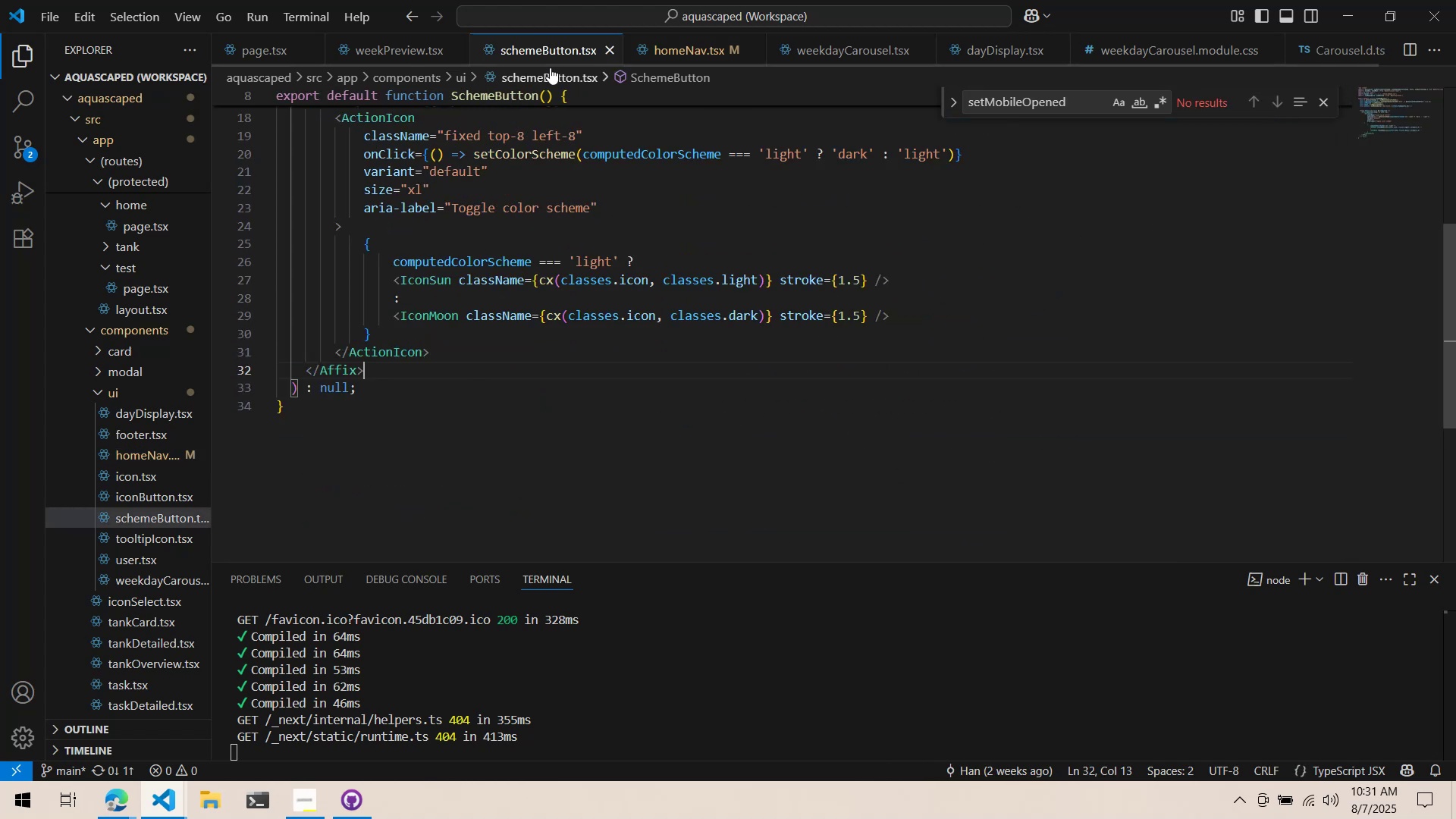 
scroll: coordinate [625, 267], scroll_direction: up, amount: 16.0
 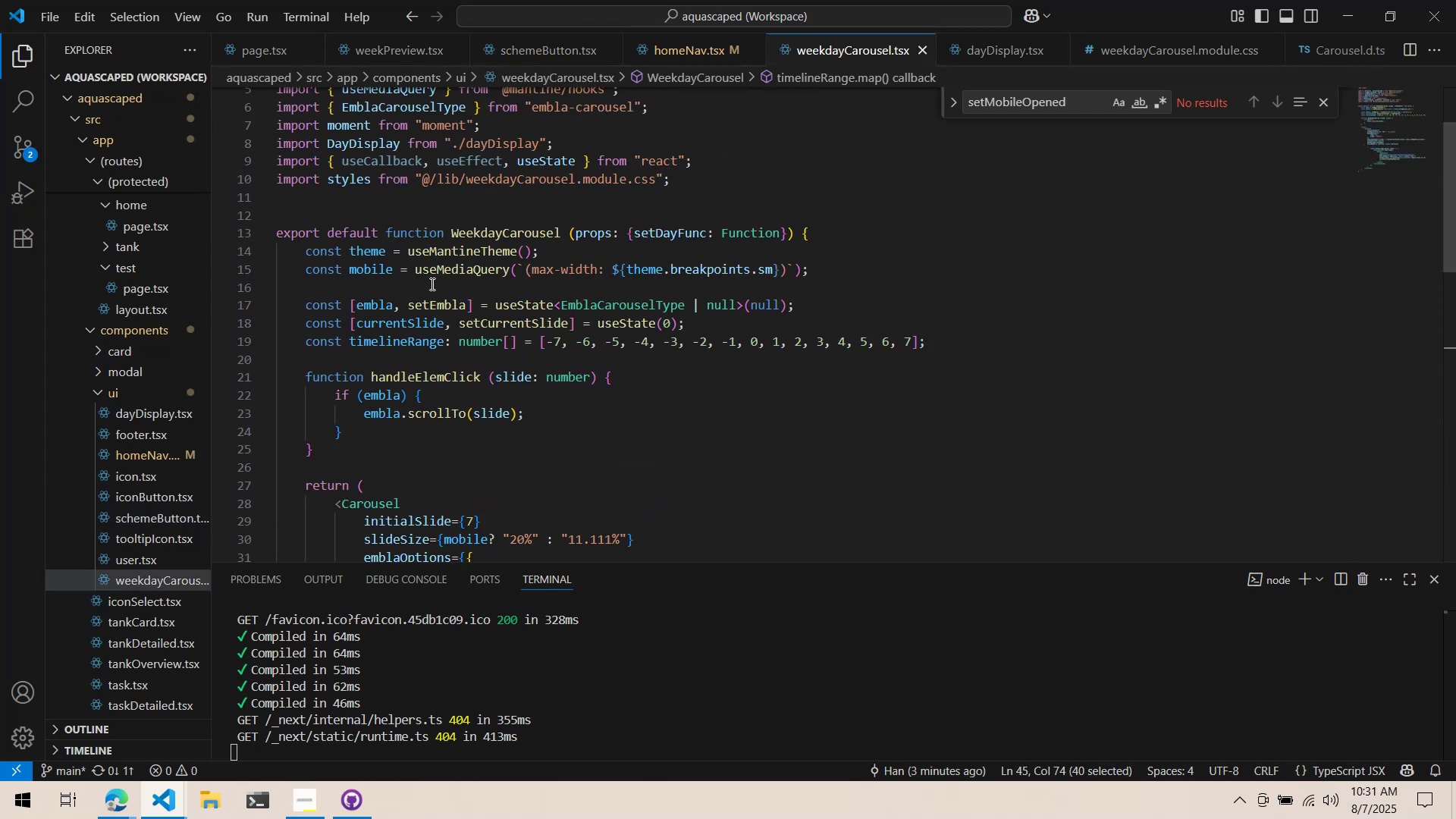 
left_click_drag(start_coordinate=[431, 284], to_coordinate=[154, 256])
 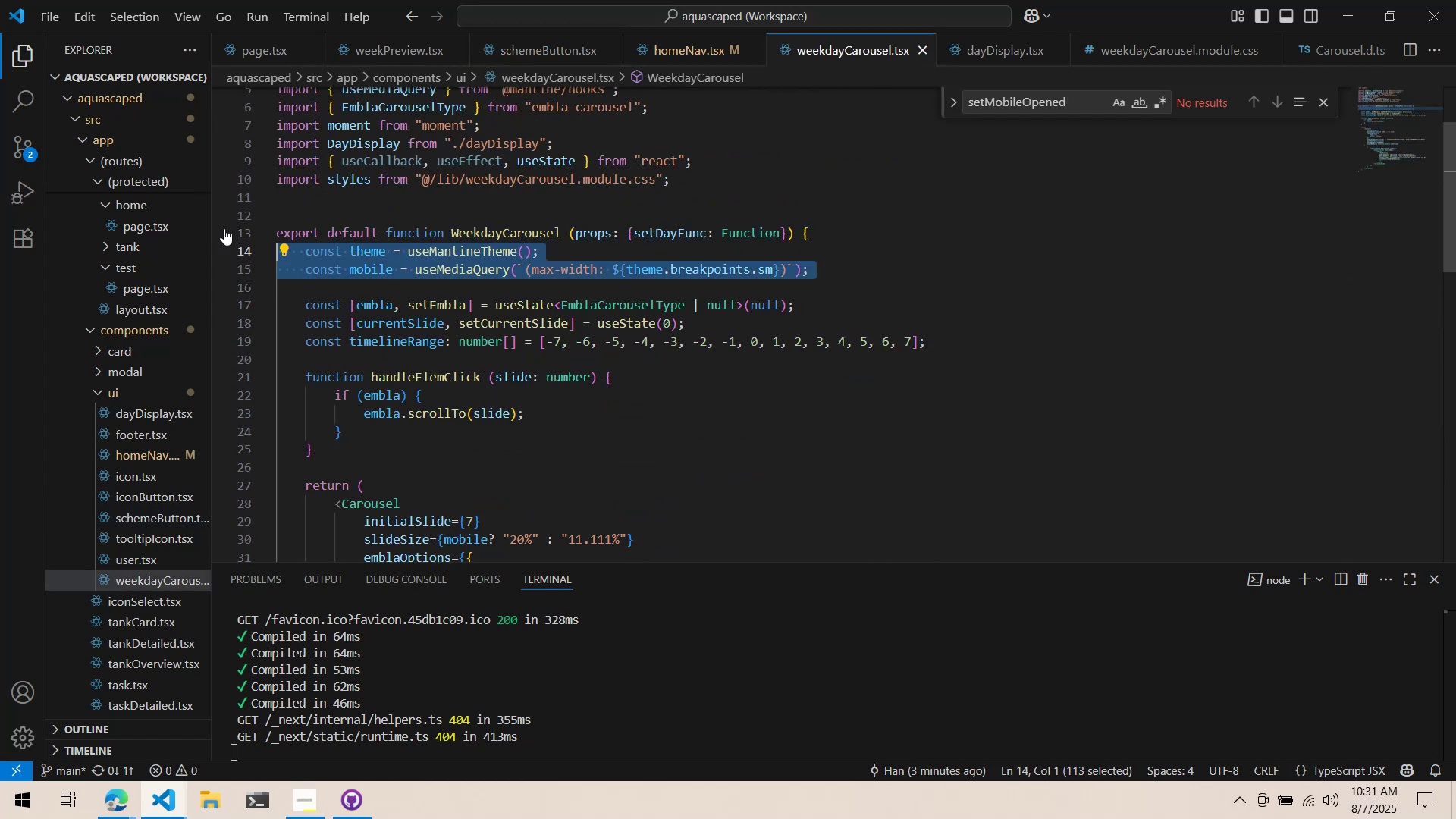 
key(Control+ControlLeft)
 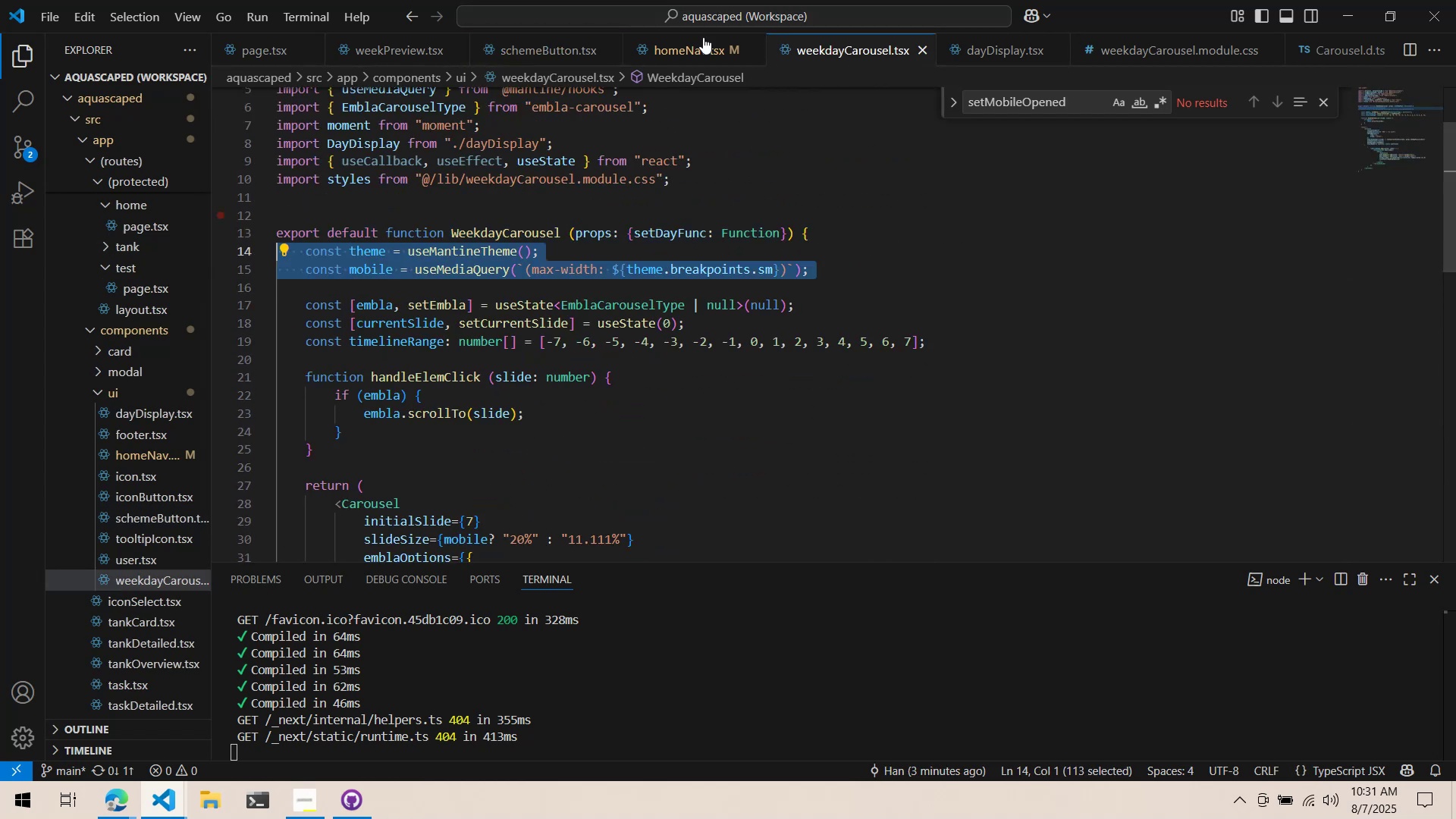 
key(Control+C)
 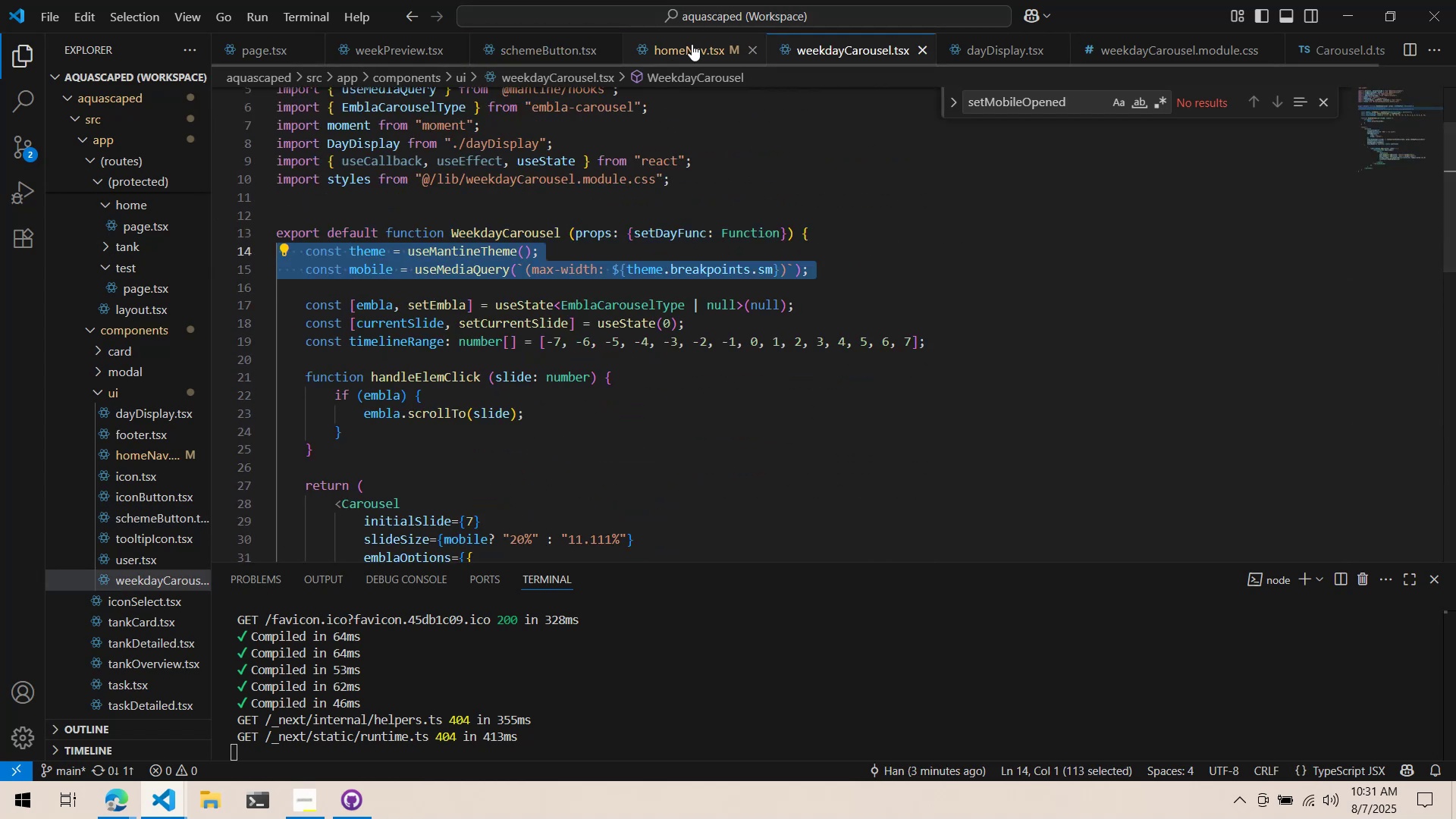 
left_click([692, 44])
 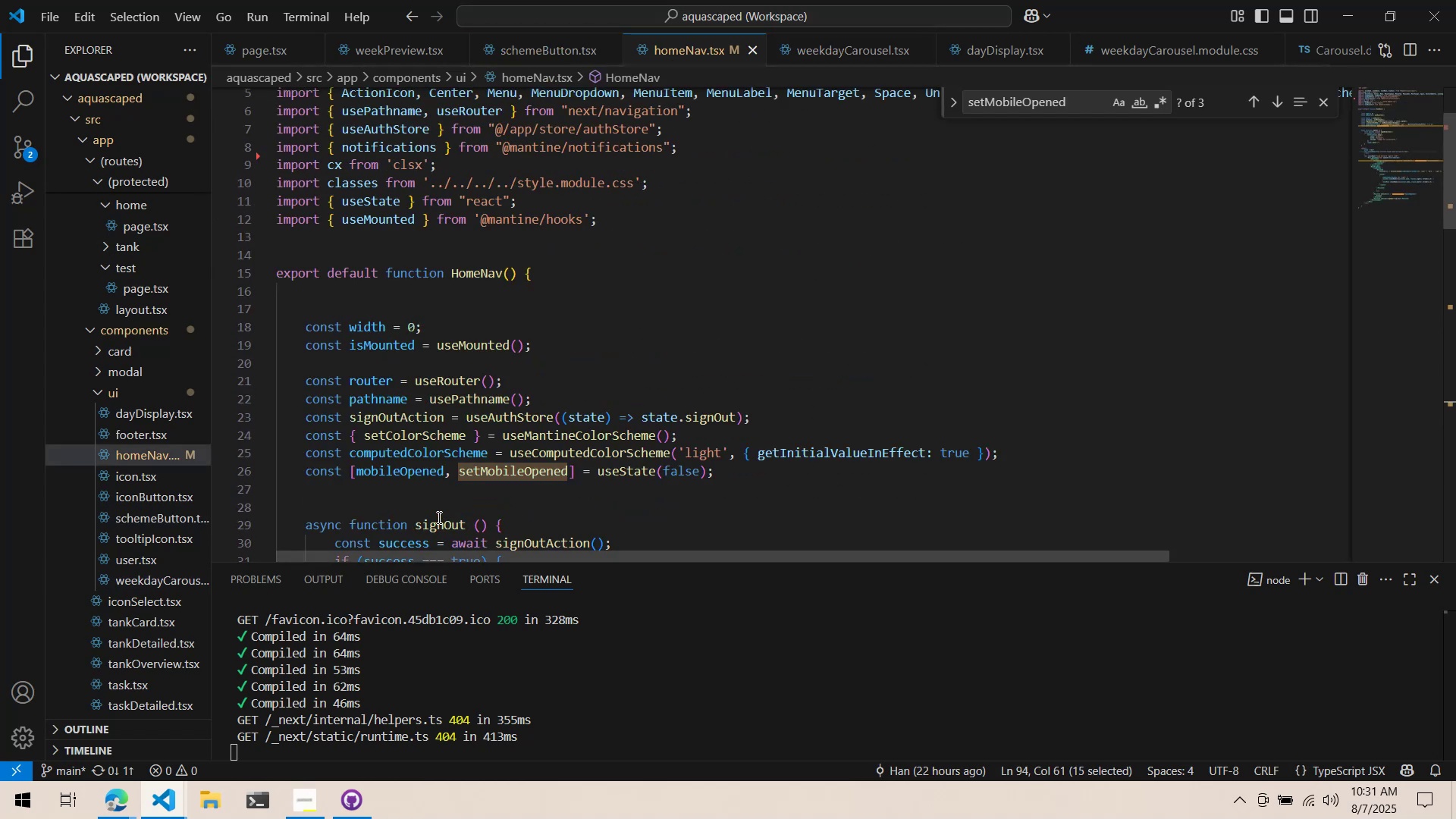 
left_click([435, 497])
 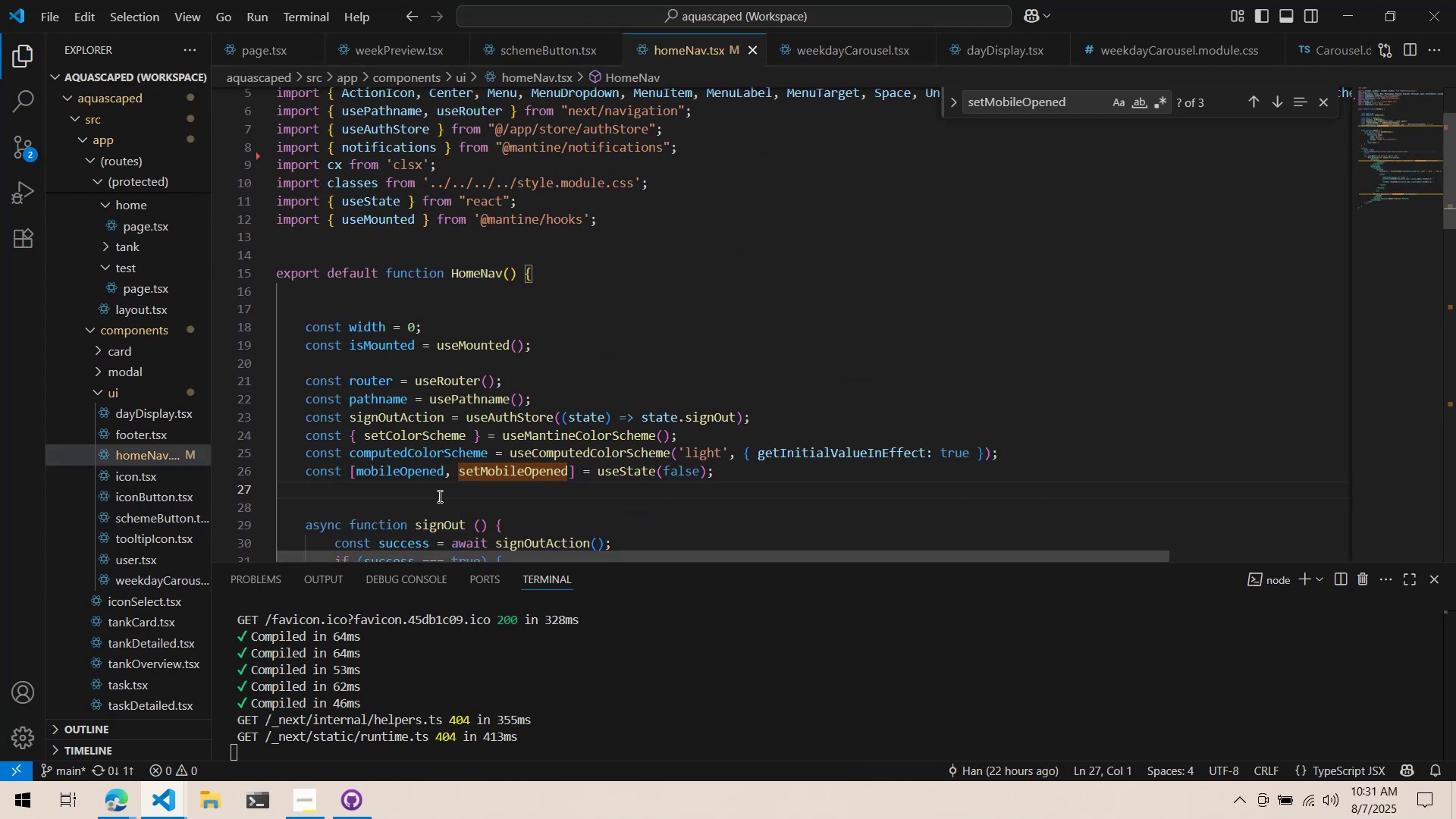 
key(Control+ControlLeft)
 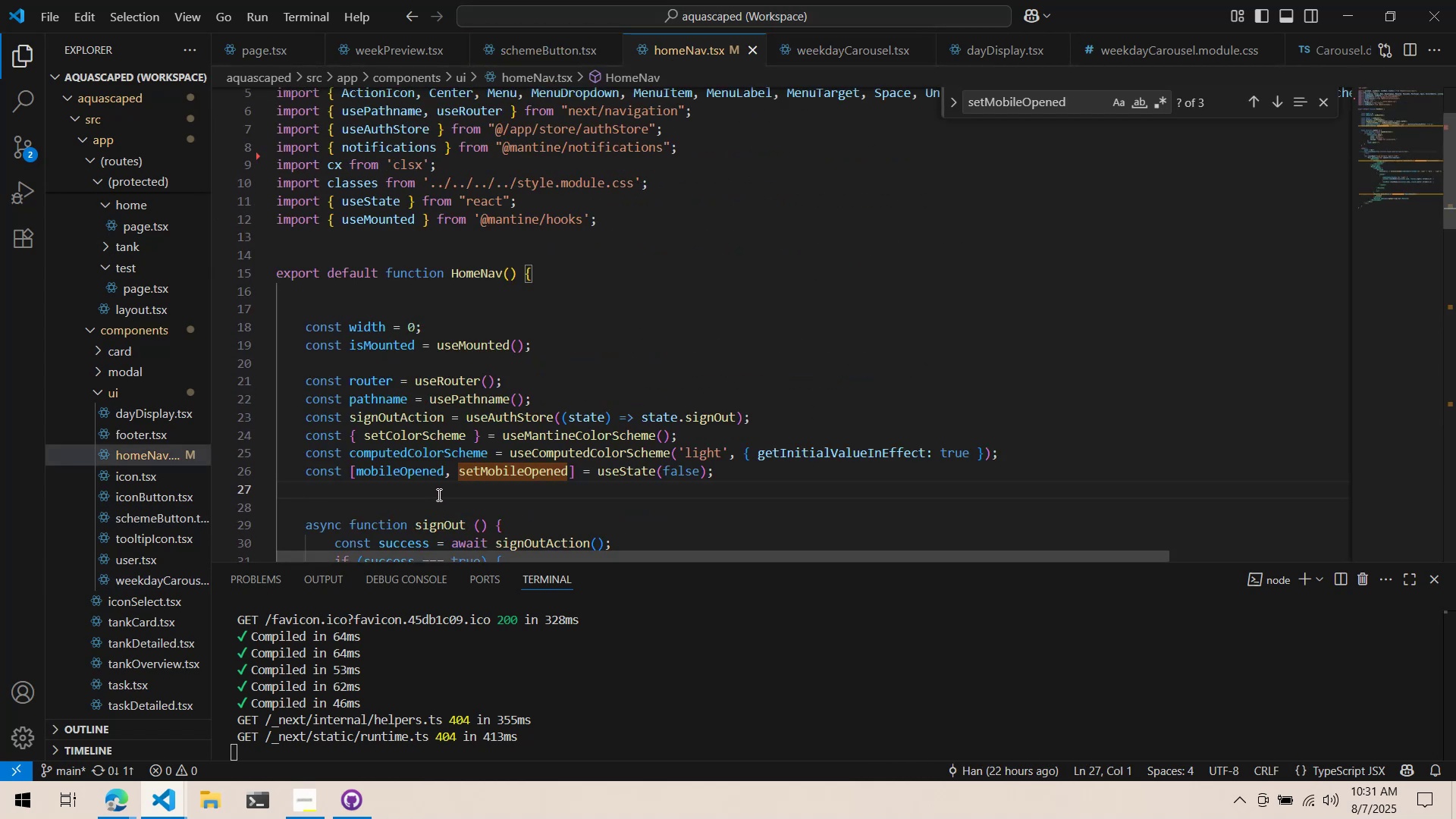 
key(Control+V)
 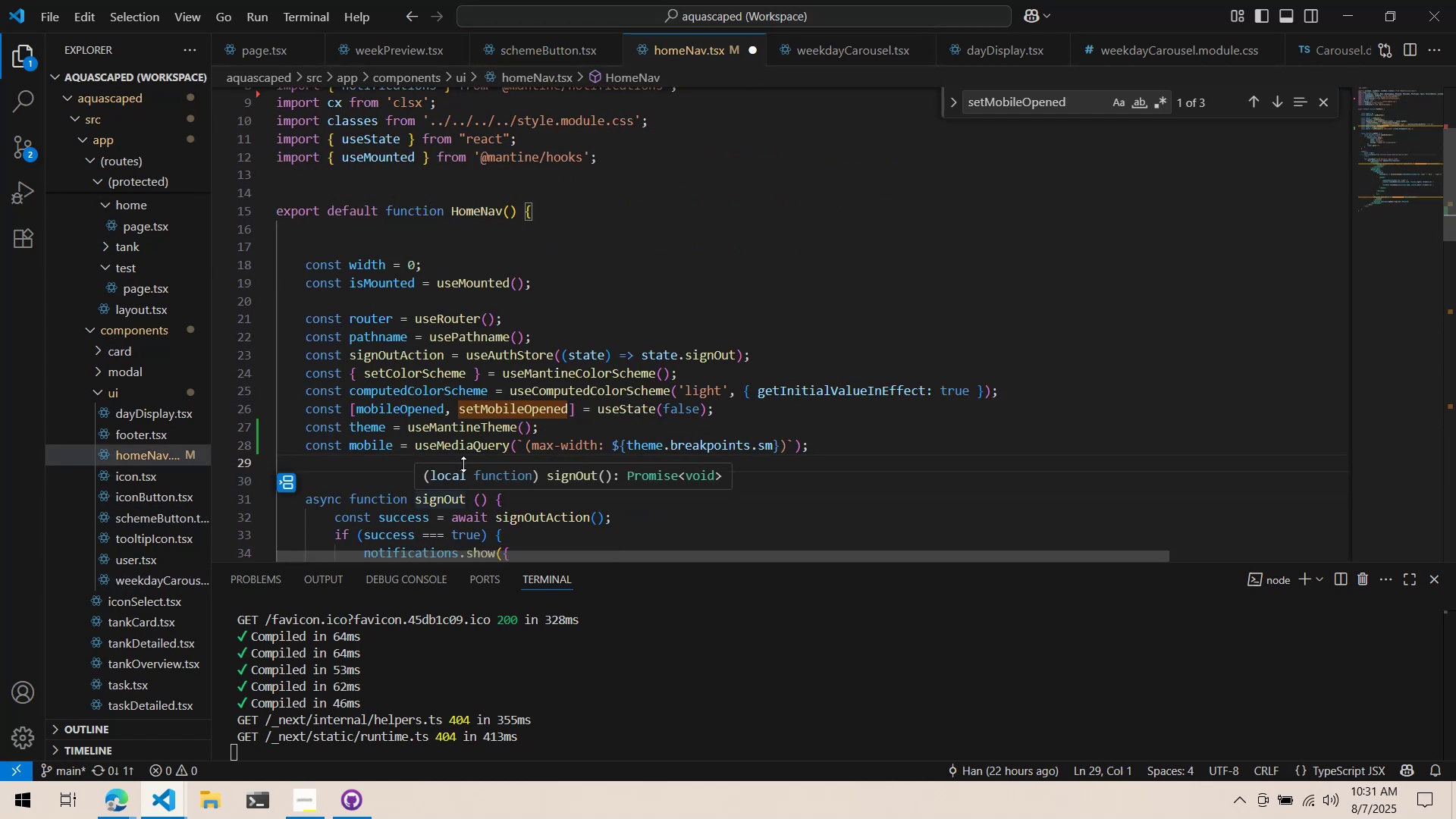 
left_click([470, 419])
 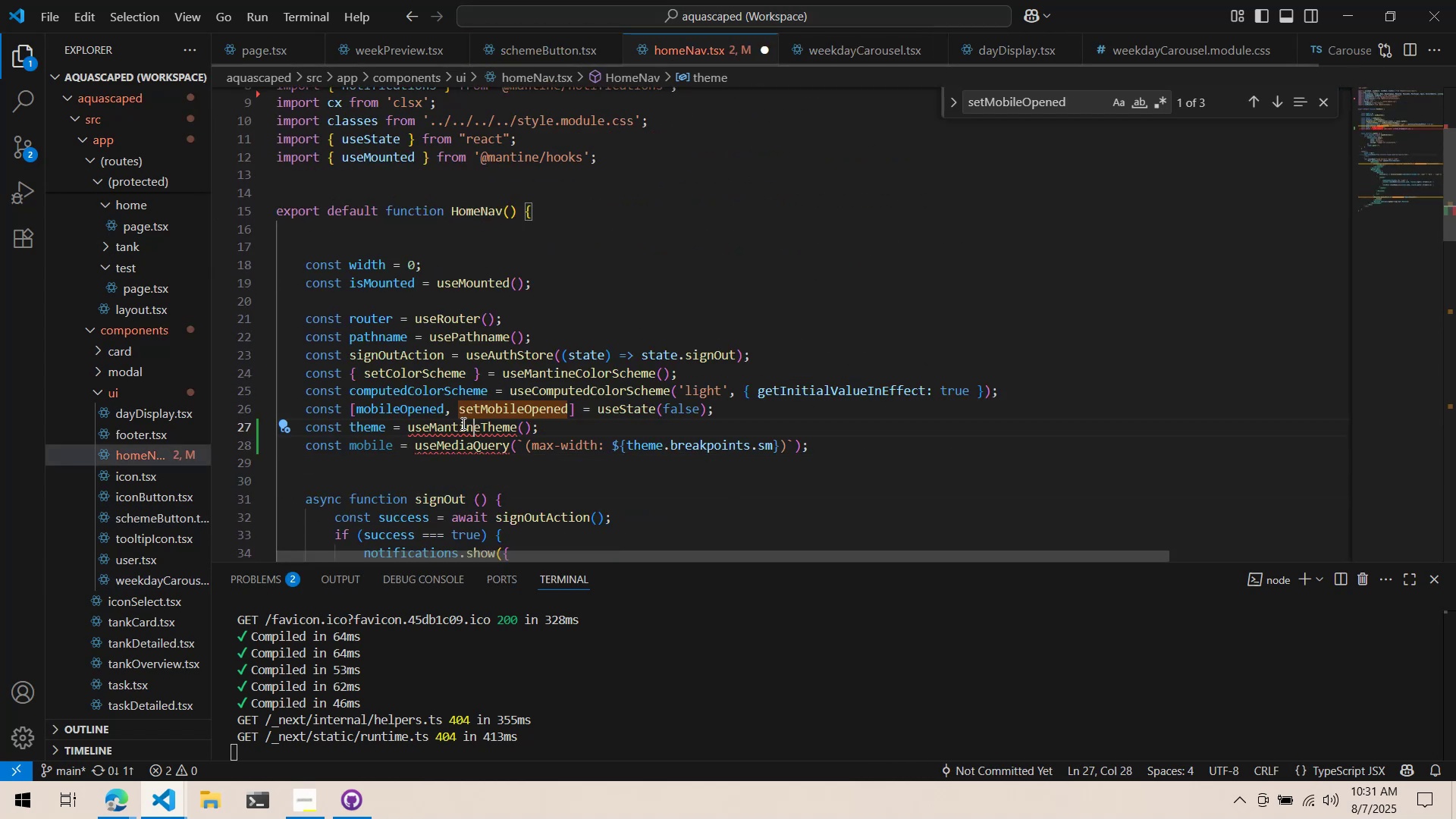 
key(Control+Slash)
 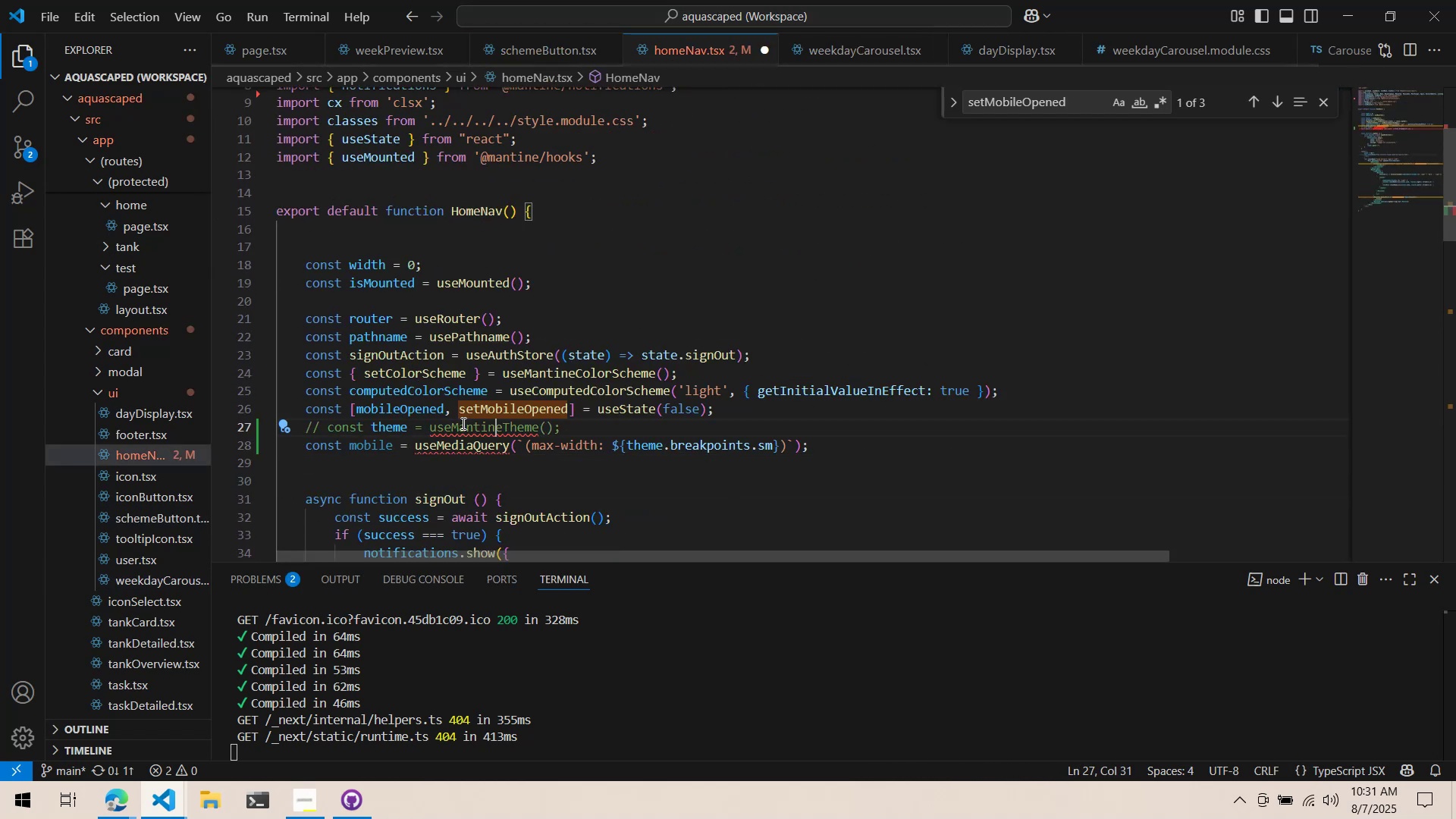 
key(Control+ControlLeft)
 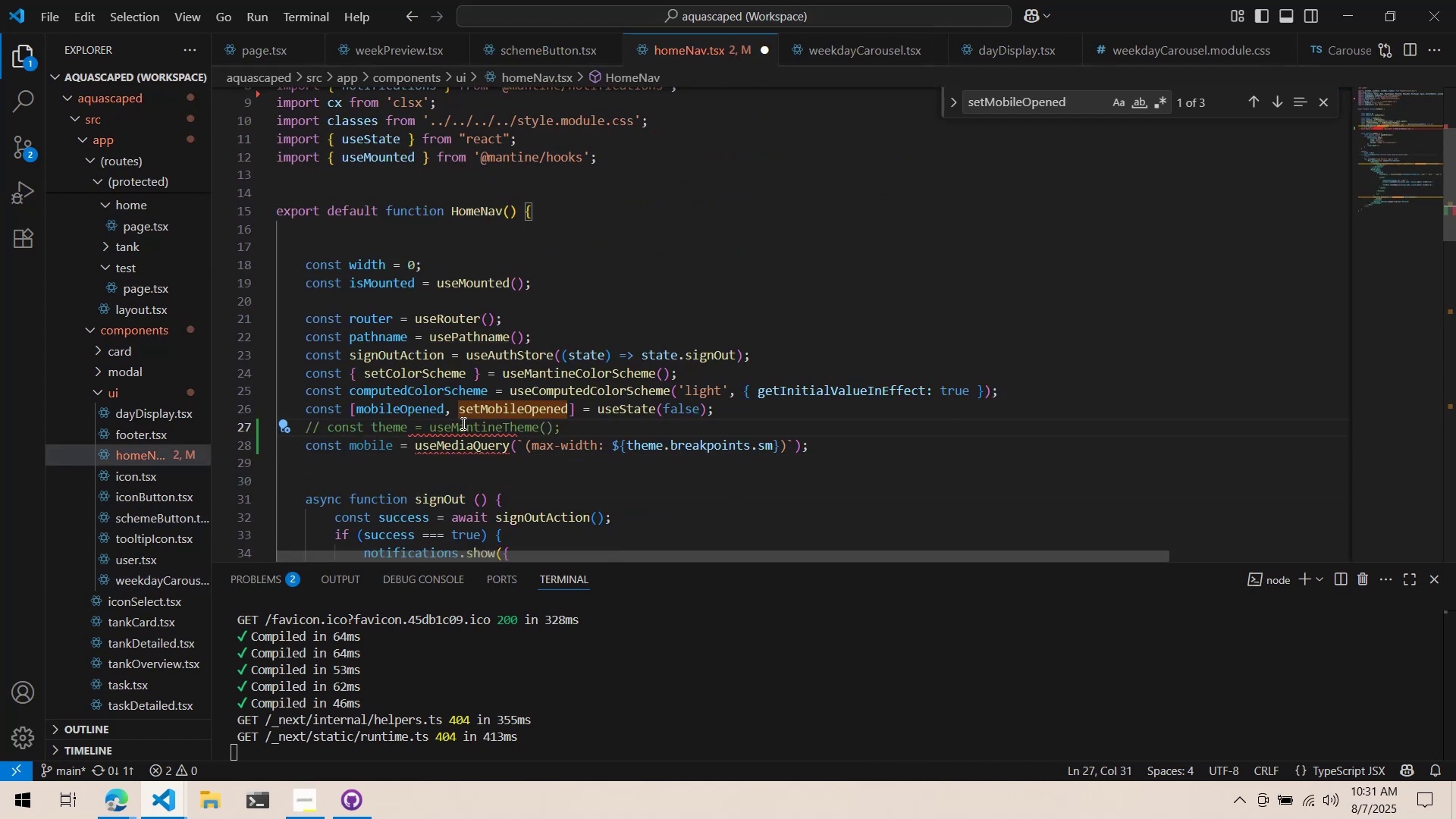 
key(Control+Z)
 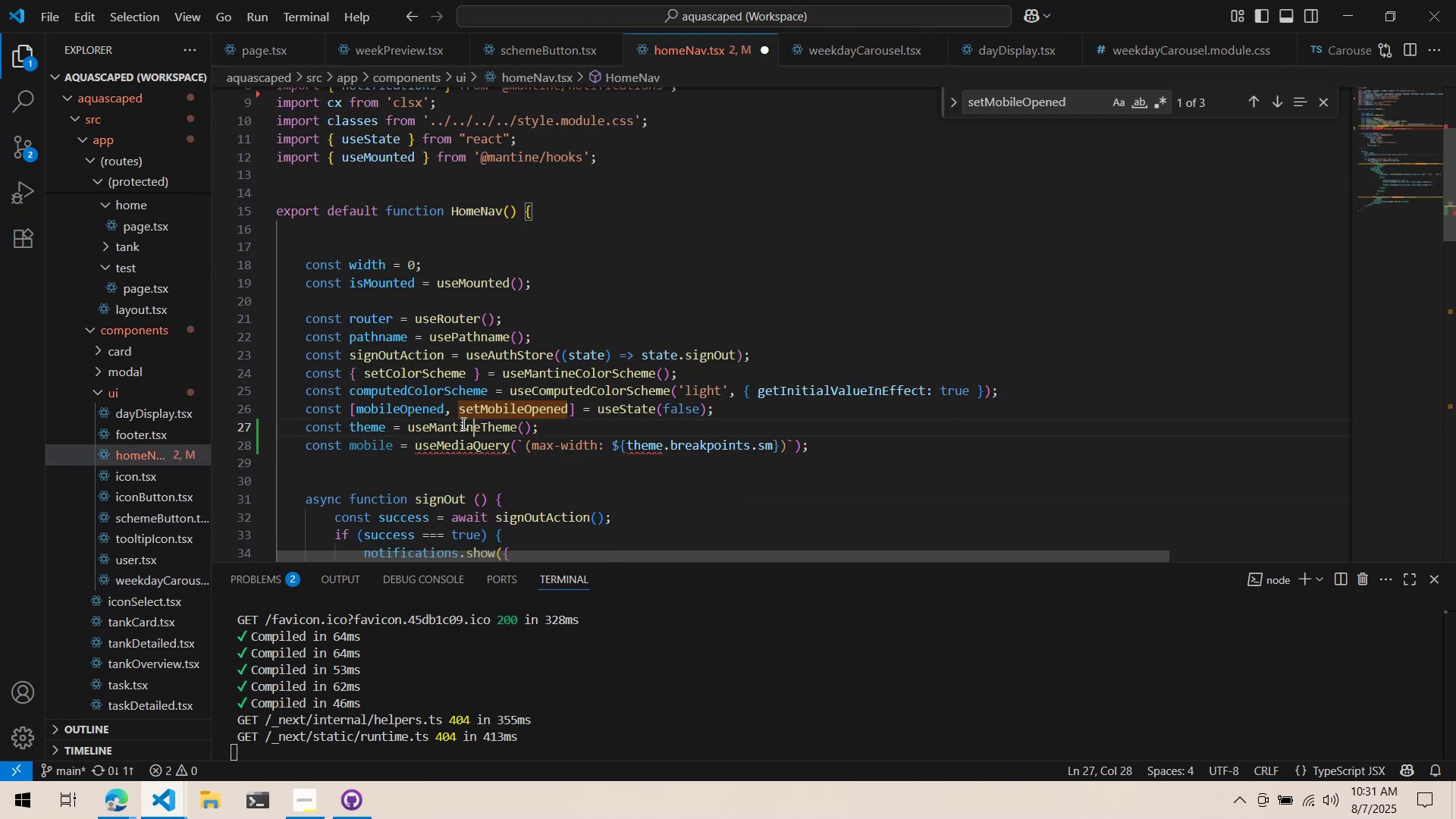 
key(Control+Period)
 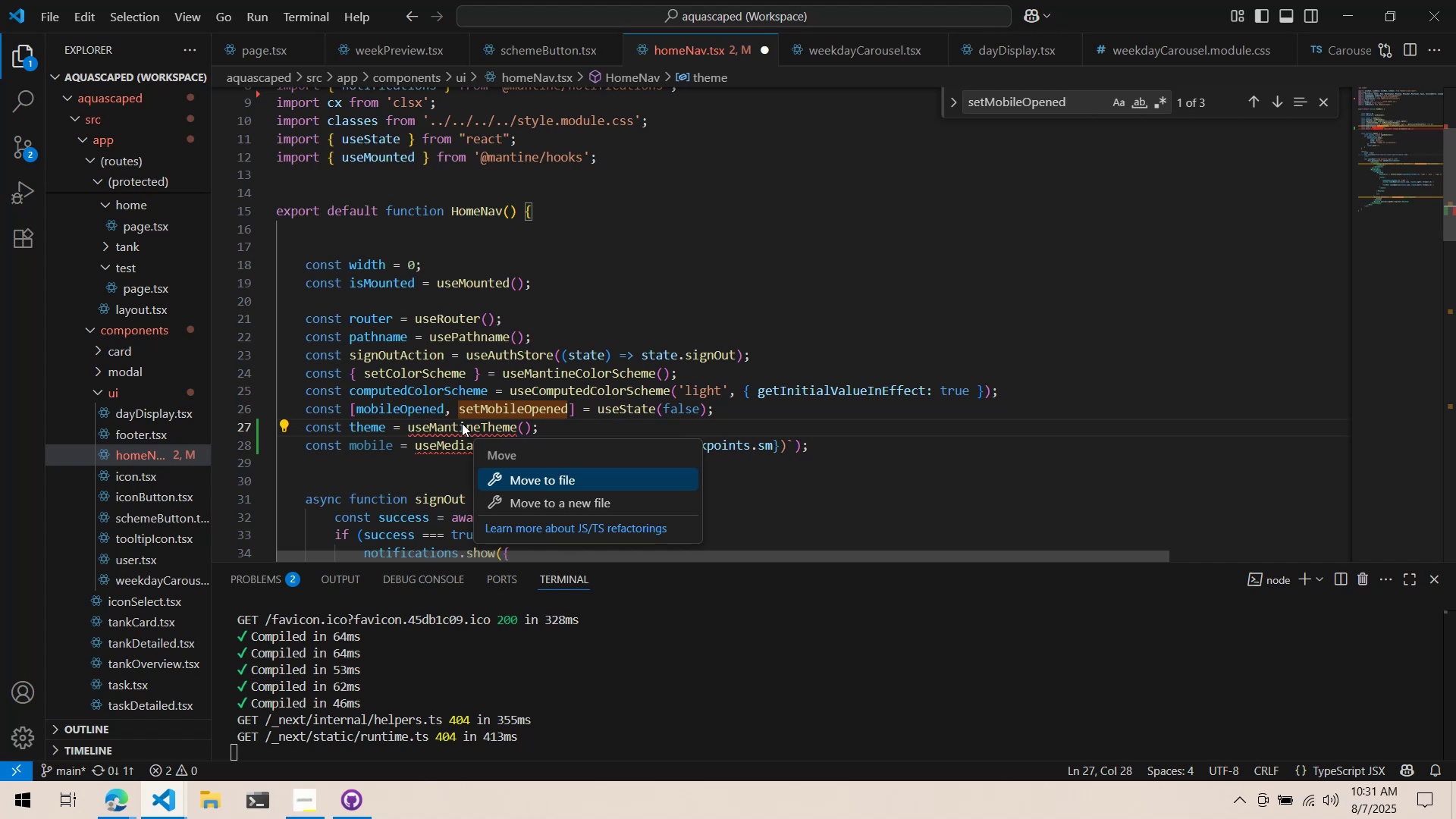 
left_click_drag(start_coordinate=[462, 423], to_coordinate=[467, 425])
 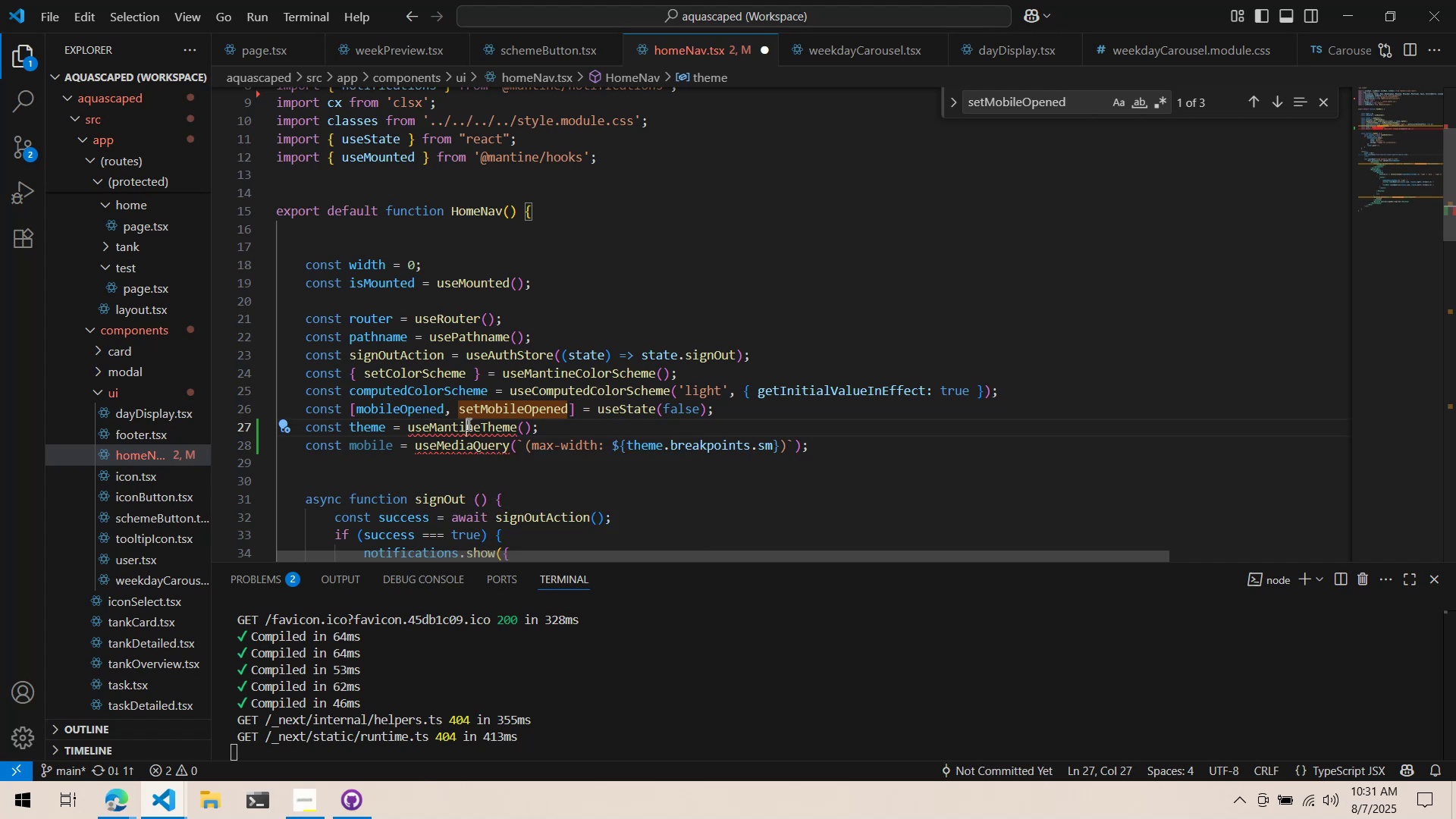 
key(Control+ControlLeft)
 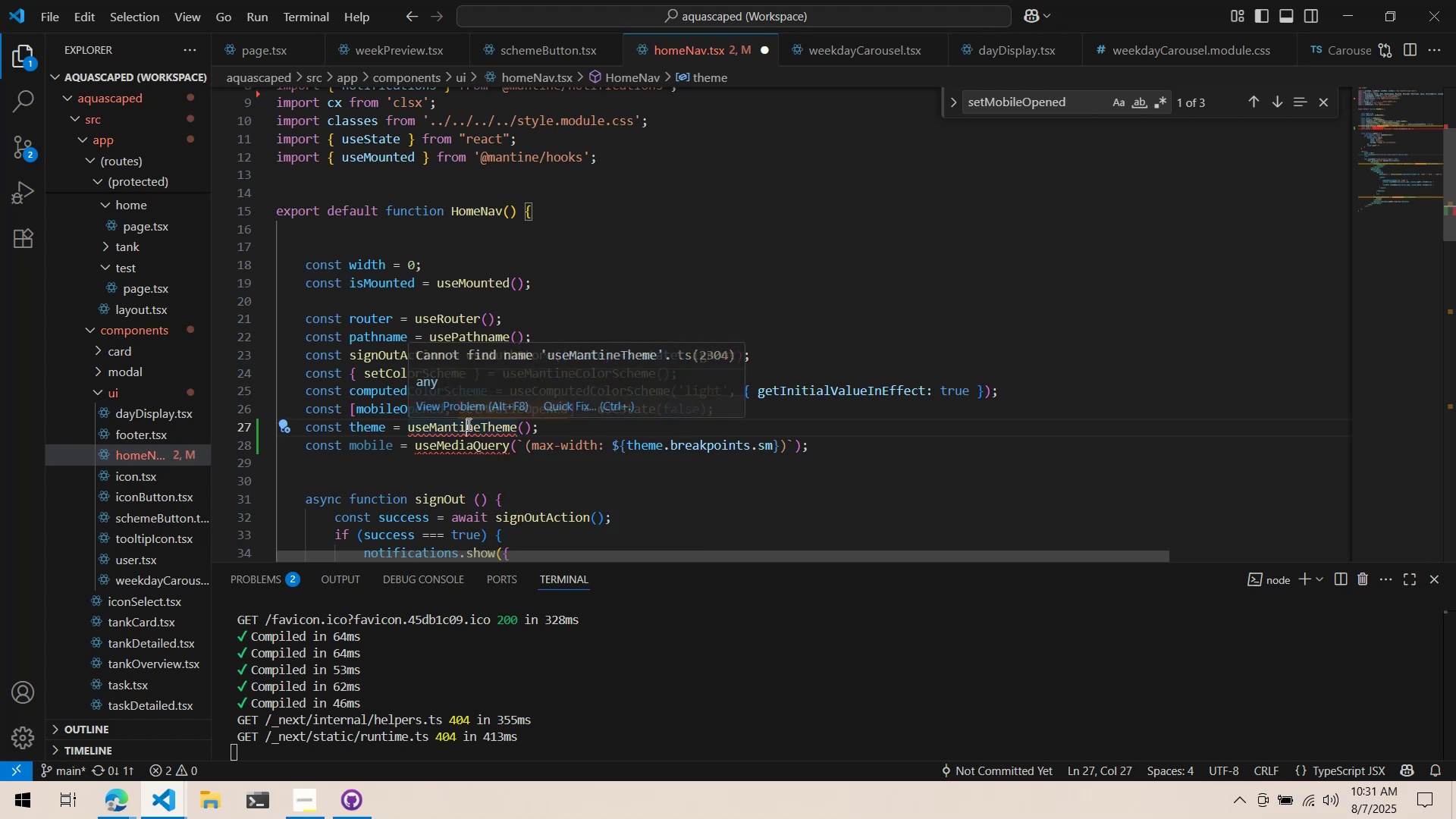 
key(Control+Period)
 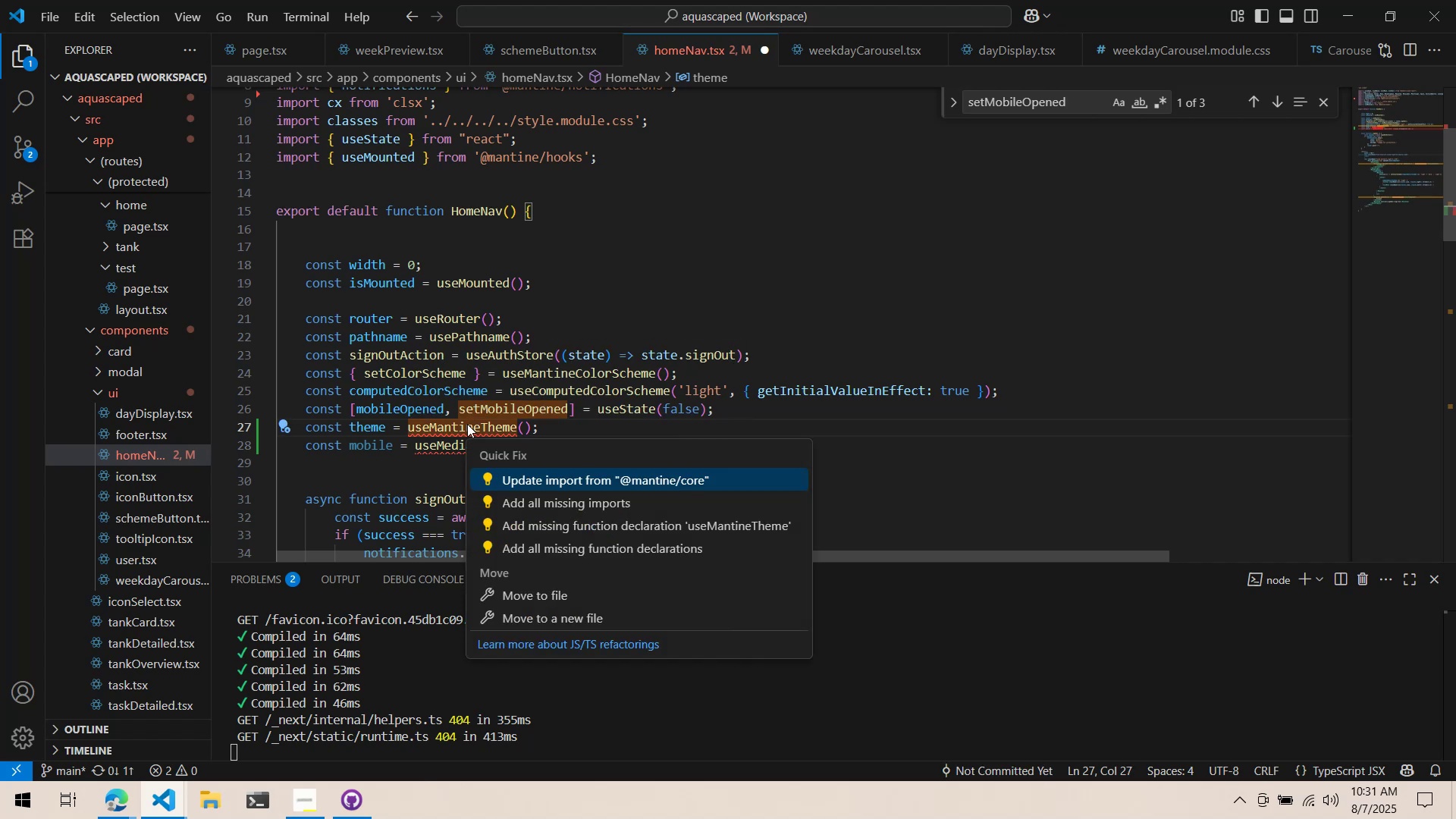 
key(ArrowDown)
 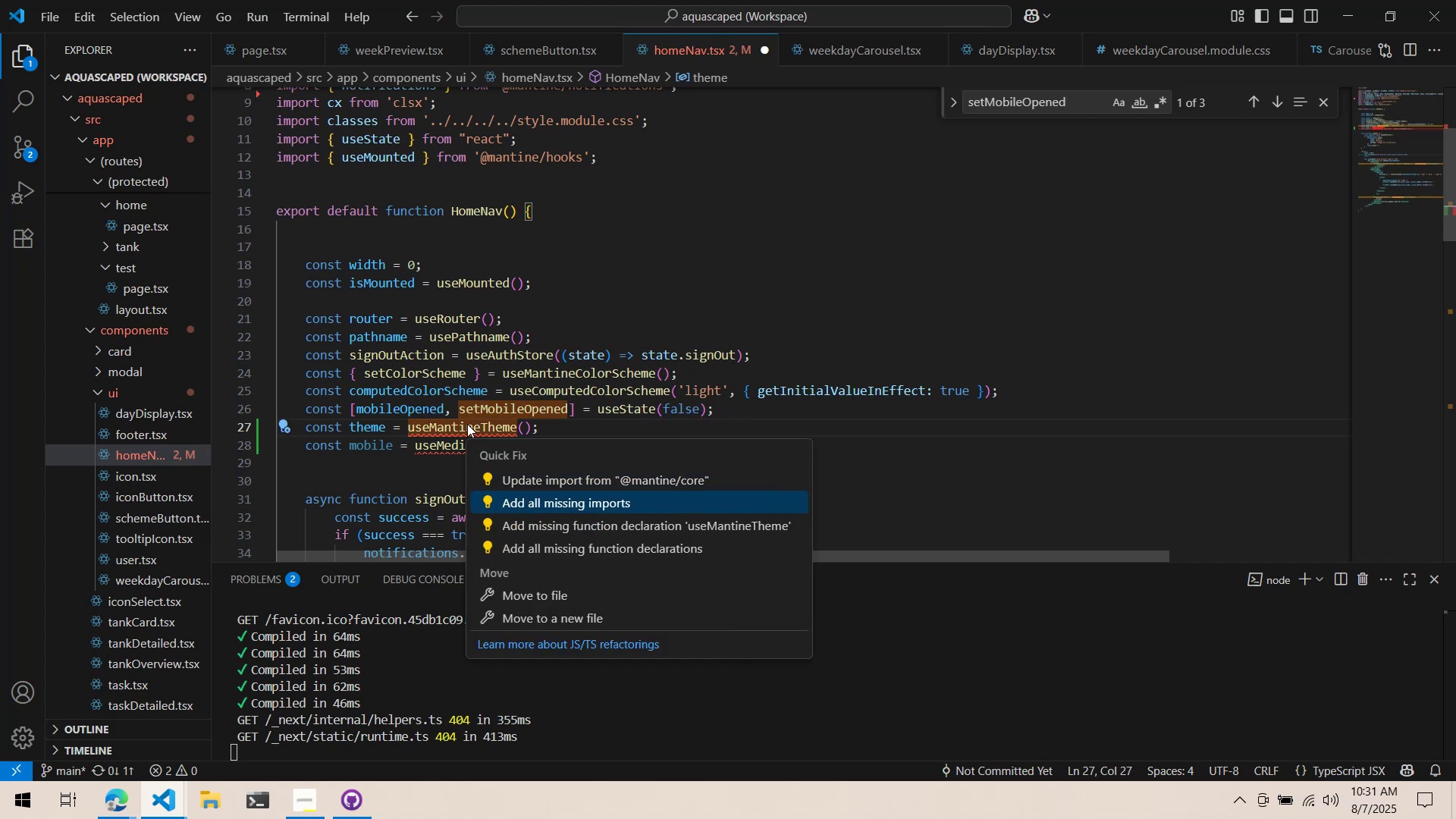 
key(Enter)
 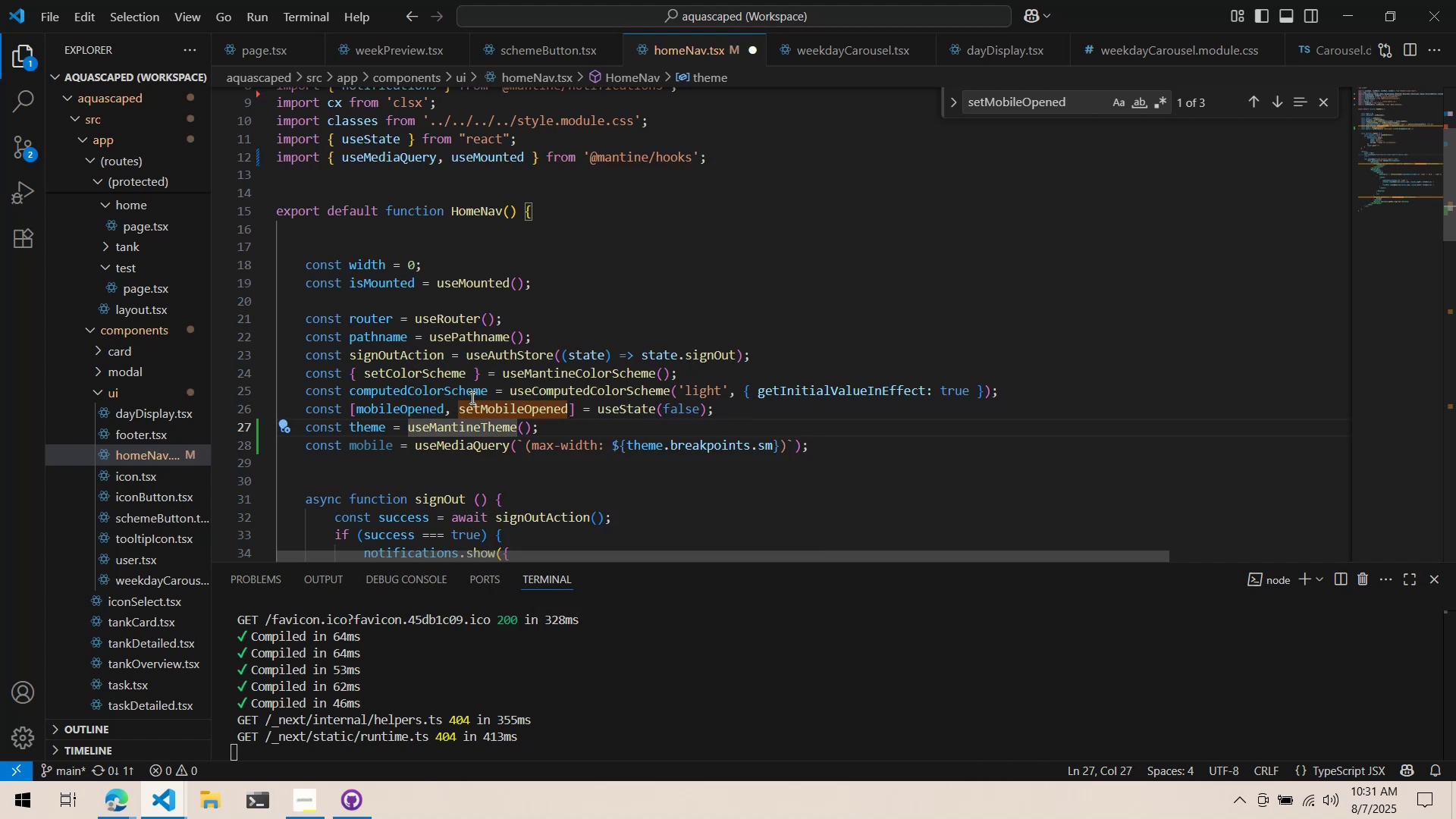 
scroll: coordinate [489, 366], scroll_direction: down, amount: 8.0
 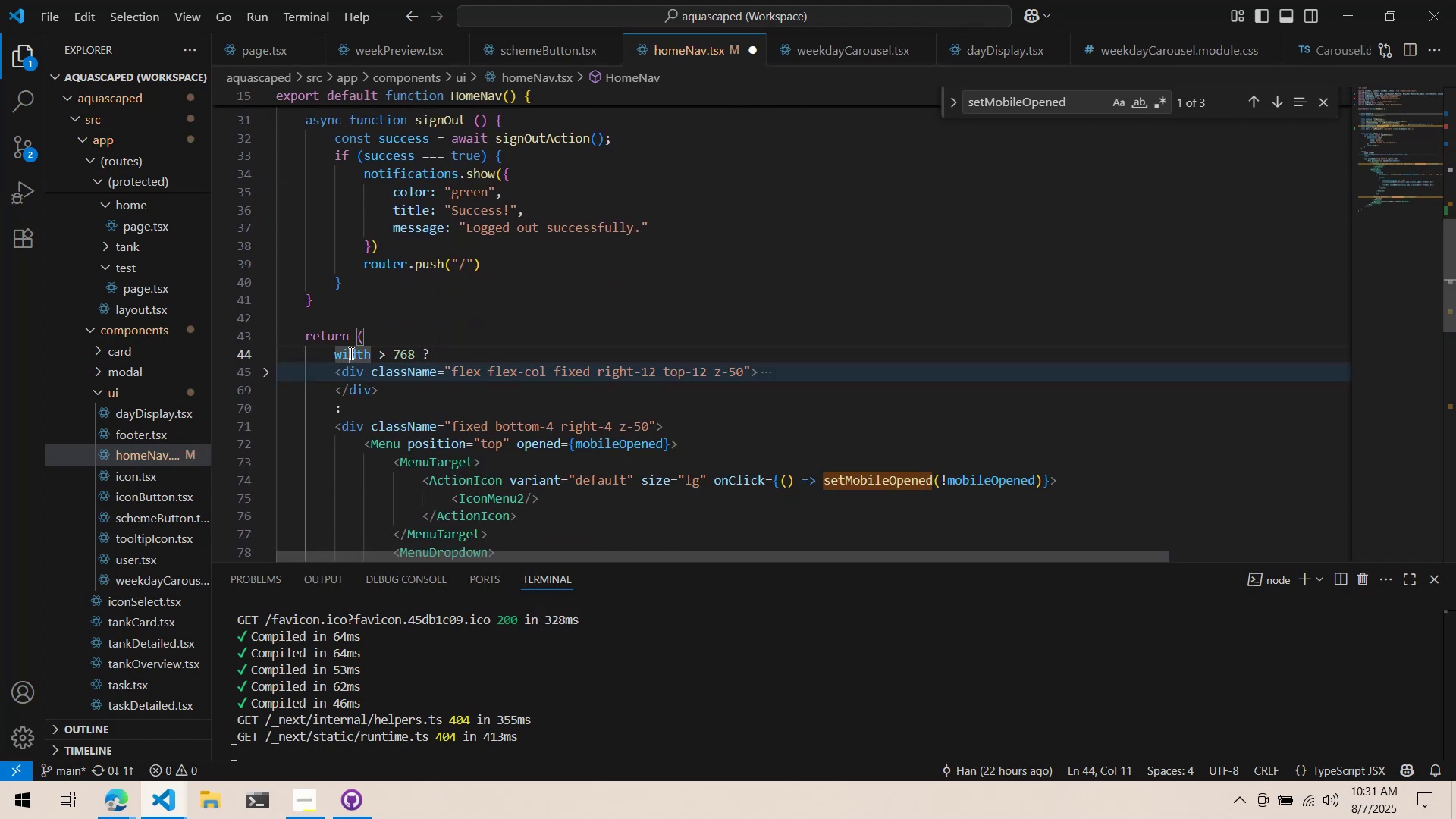 
type(mobile)
 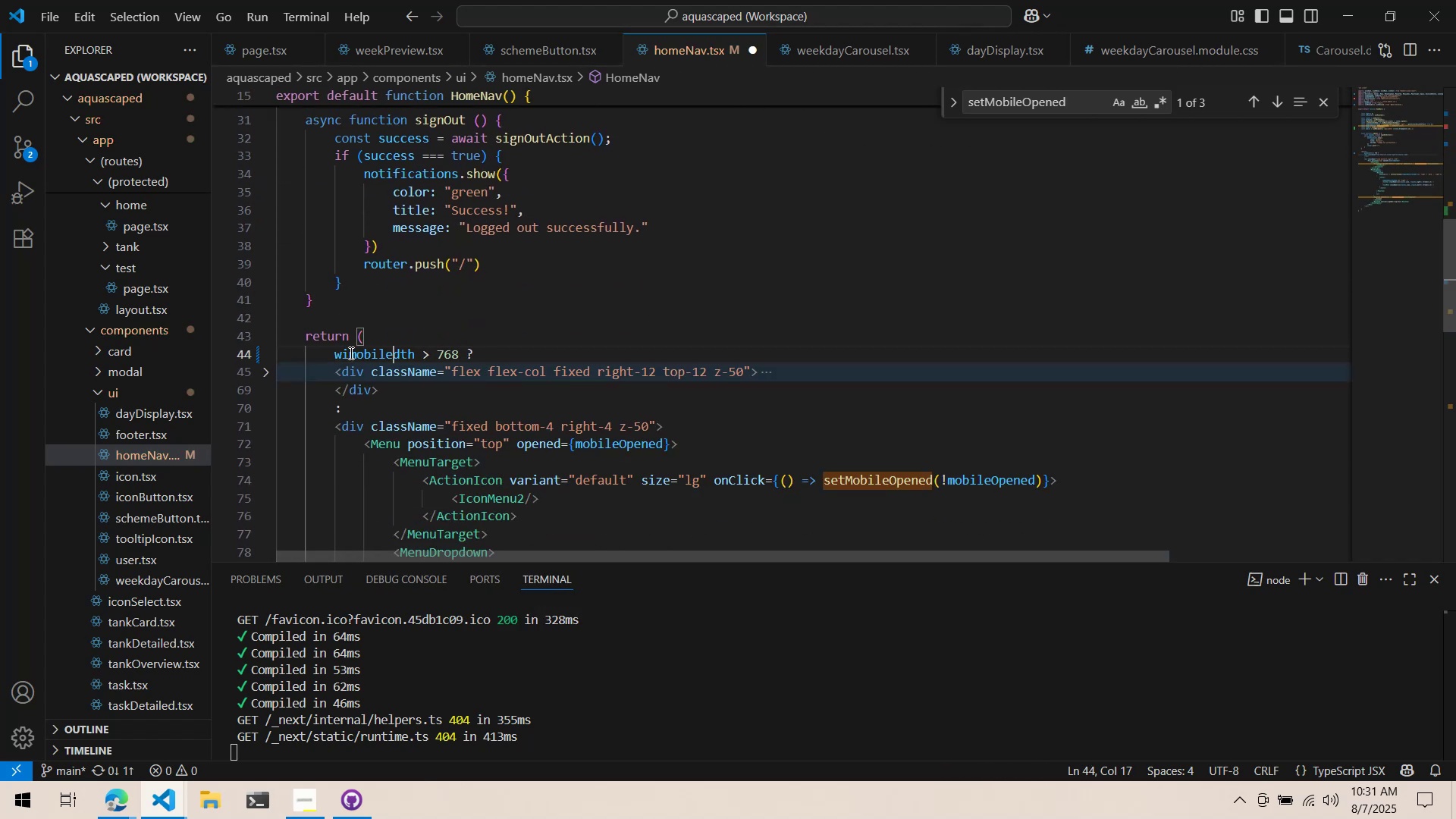 
key(ArrowRight)
 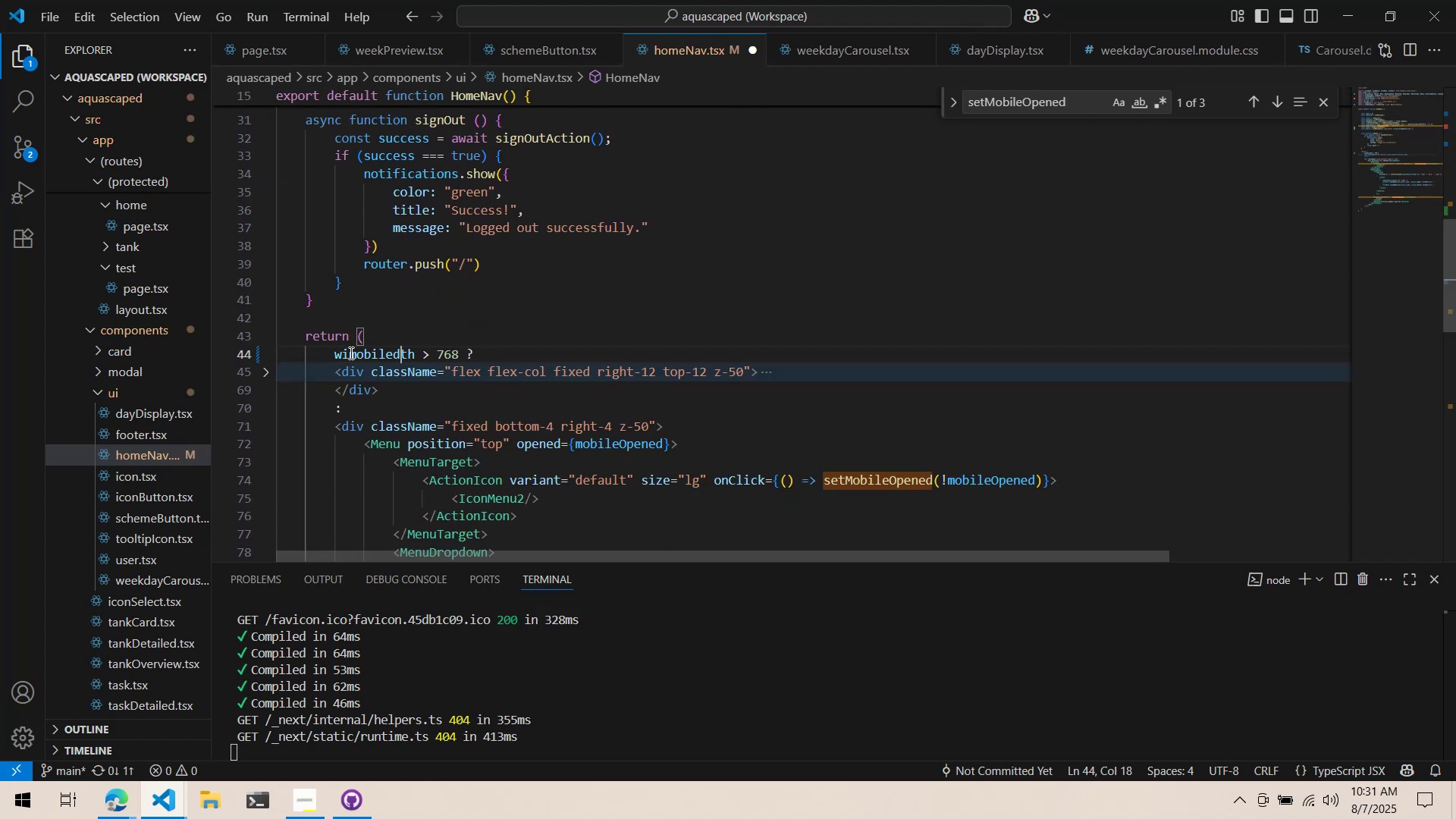 
key(ArrowRight)
 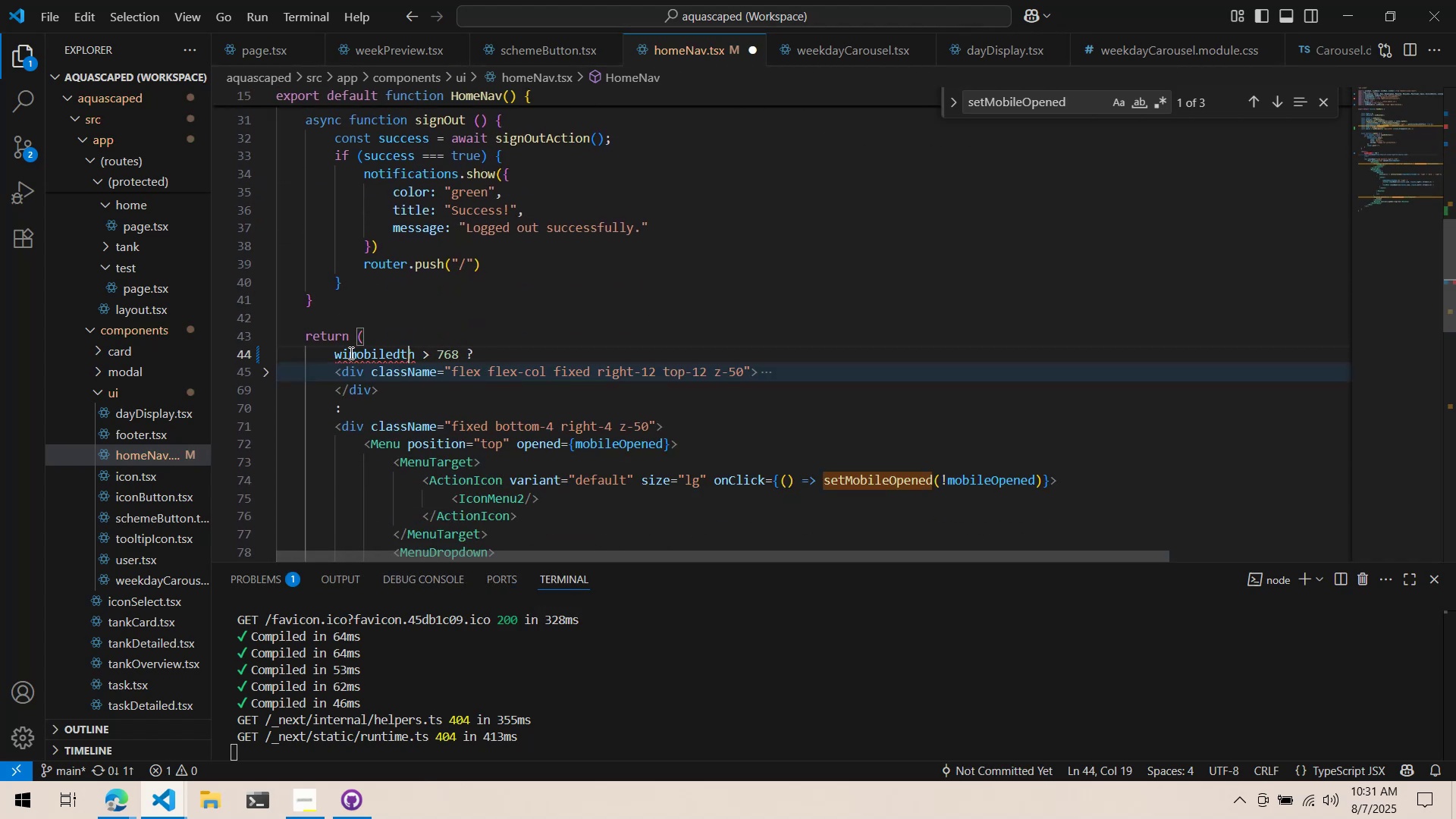 
key(ArrowRight)
 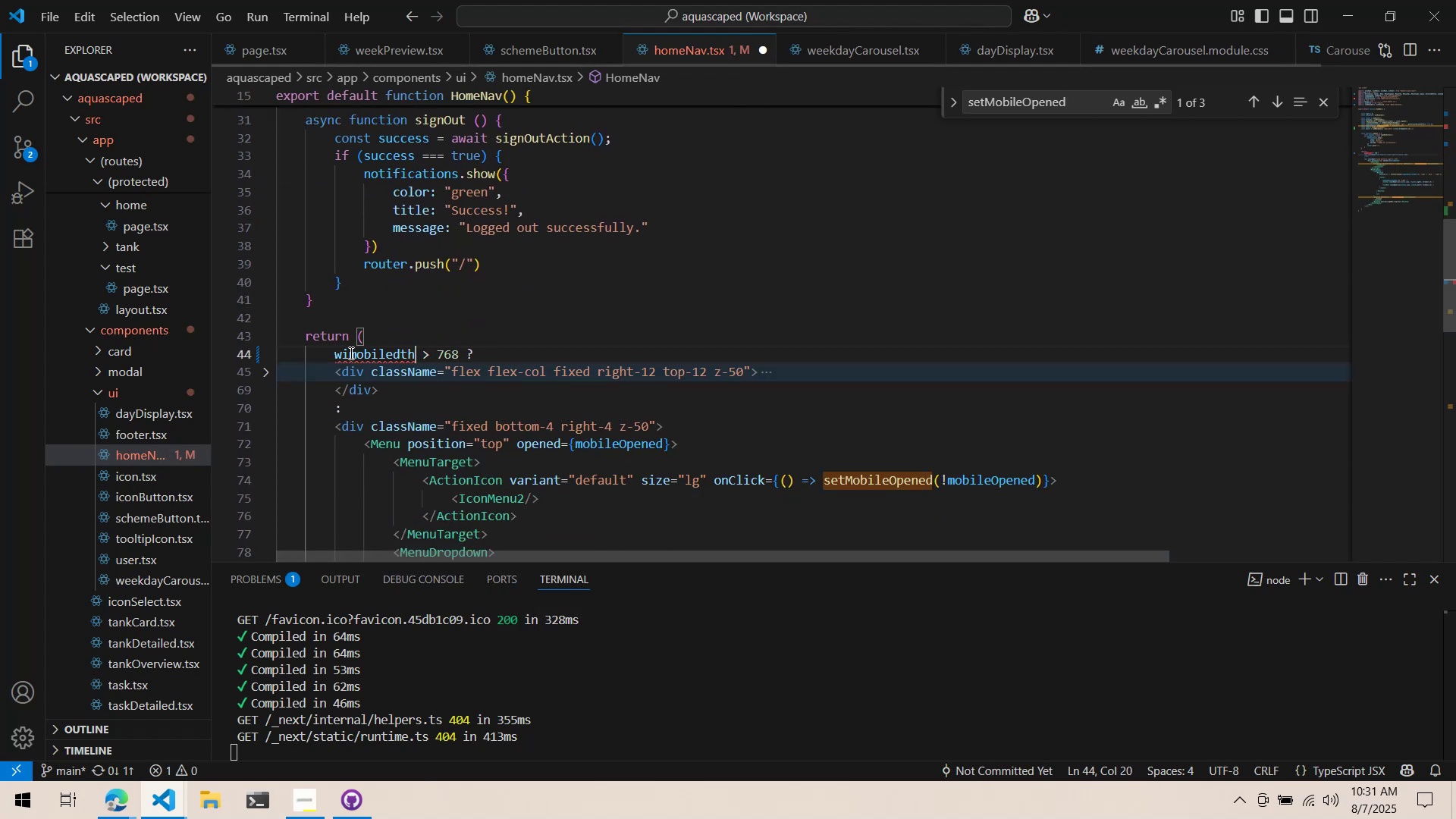 
key(ArrowRight)
 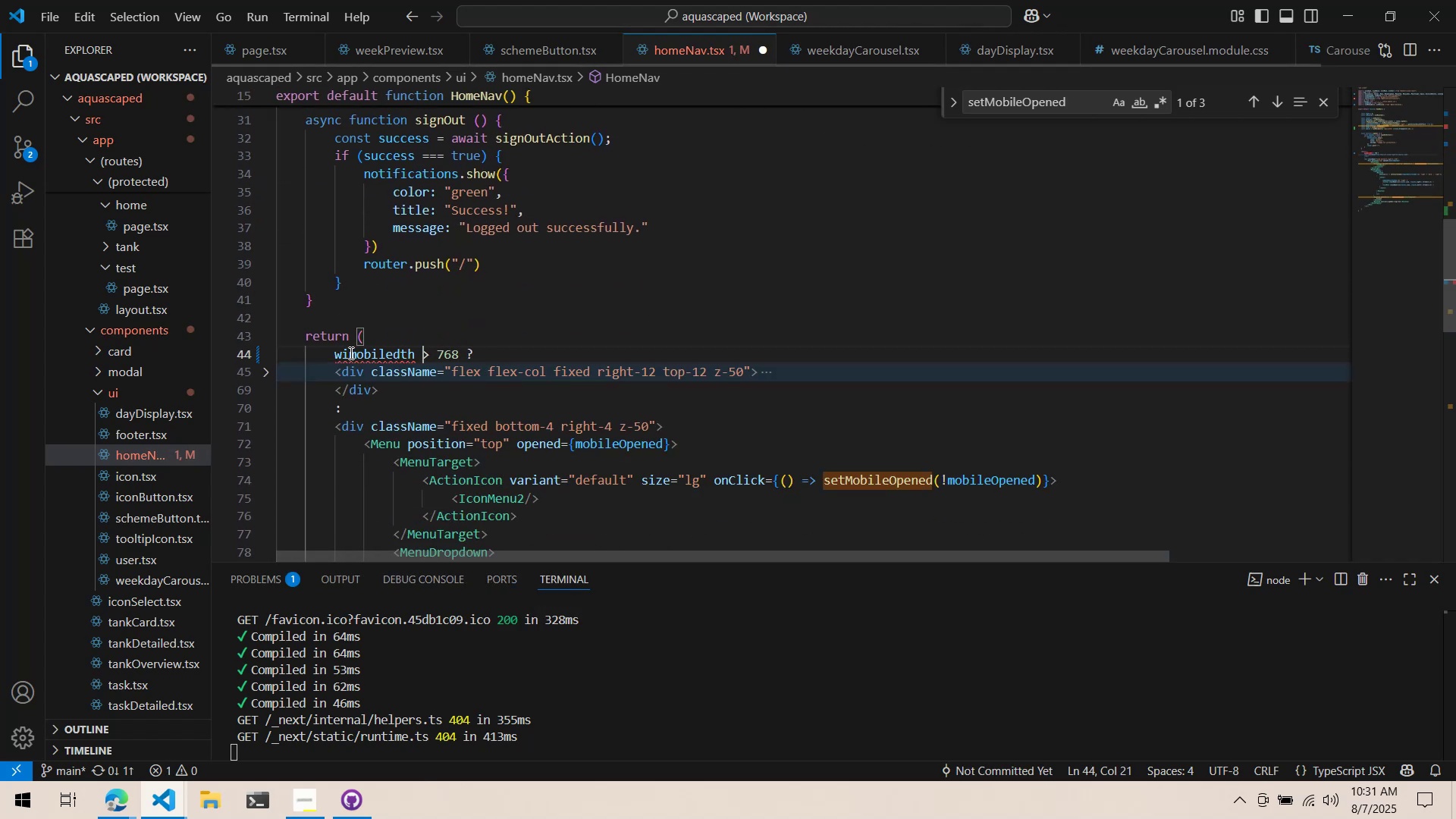 
key(ArrowRight)
 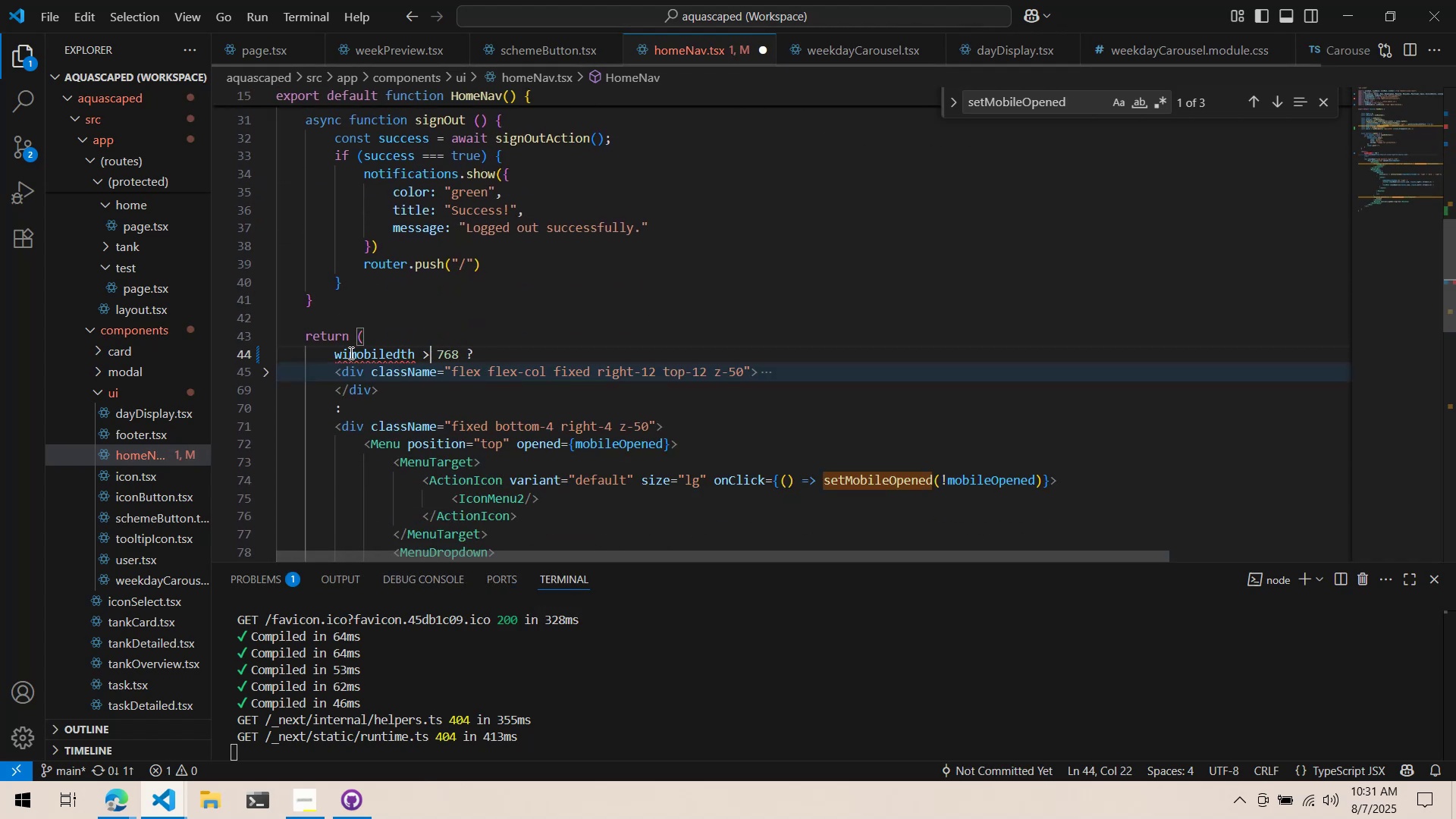 
key(ArrowRight)
 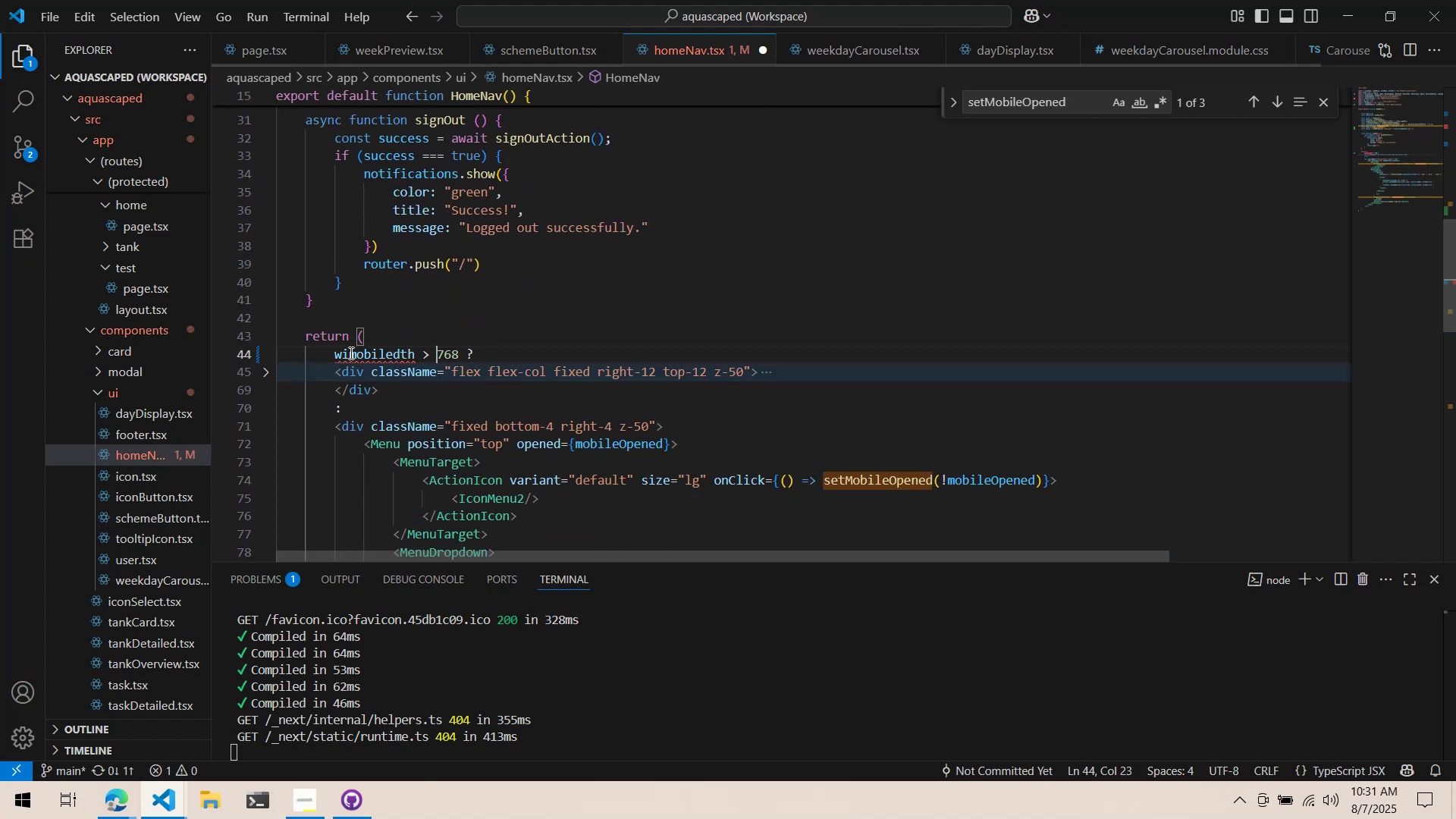 
key(ArrowRight)
 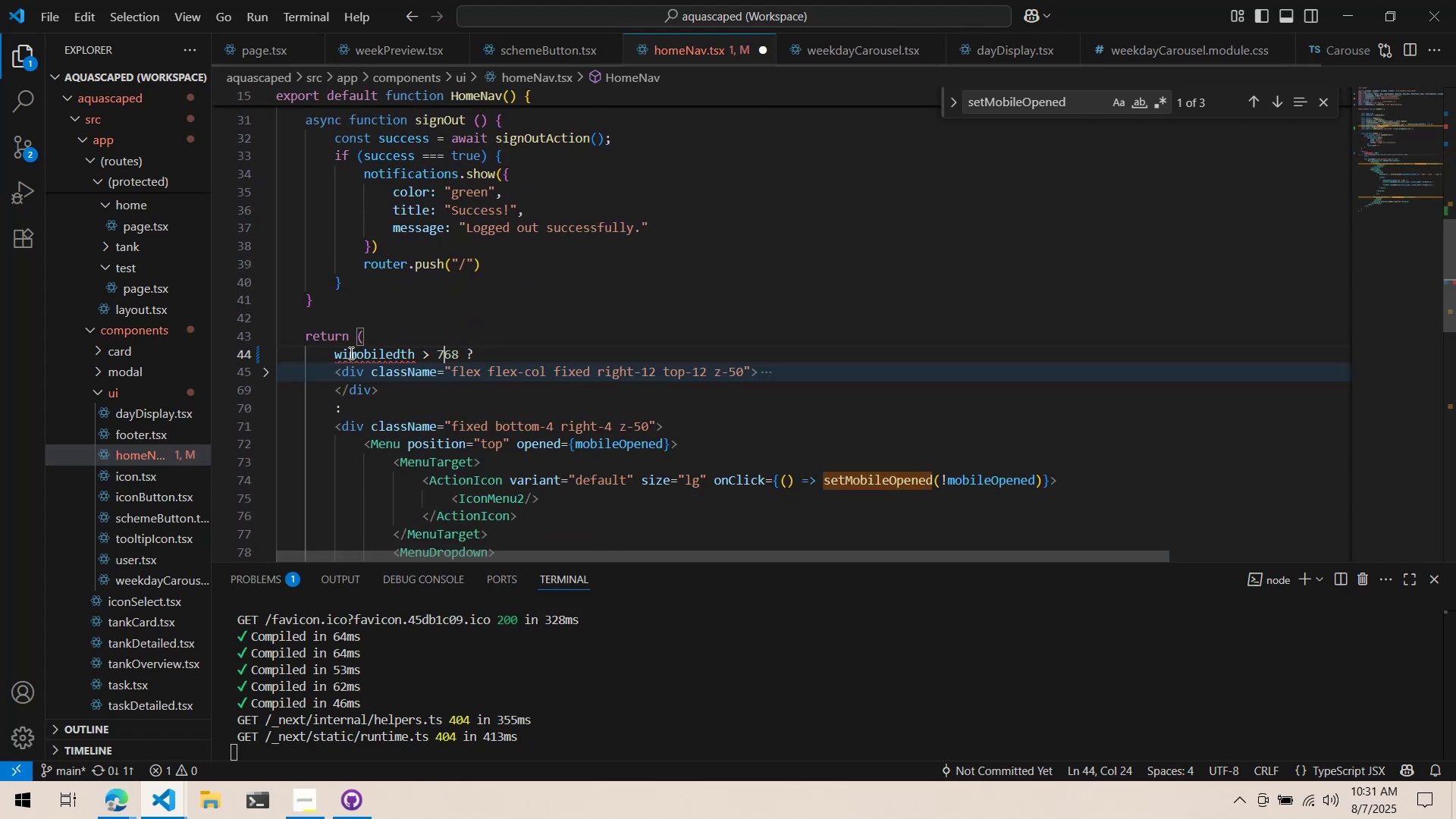 
key(ArrowRight)
 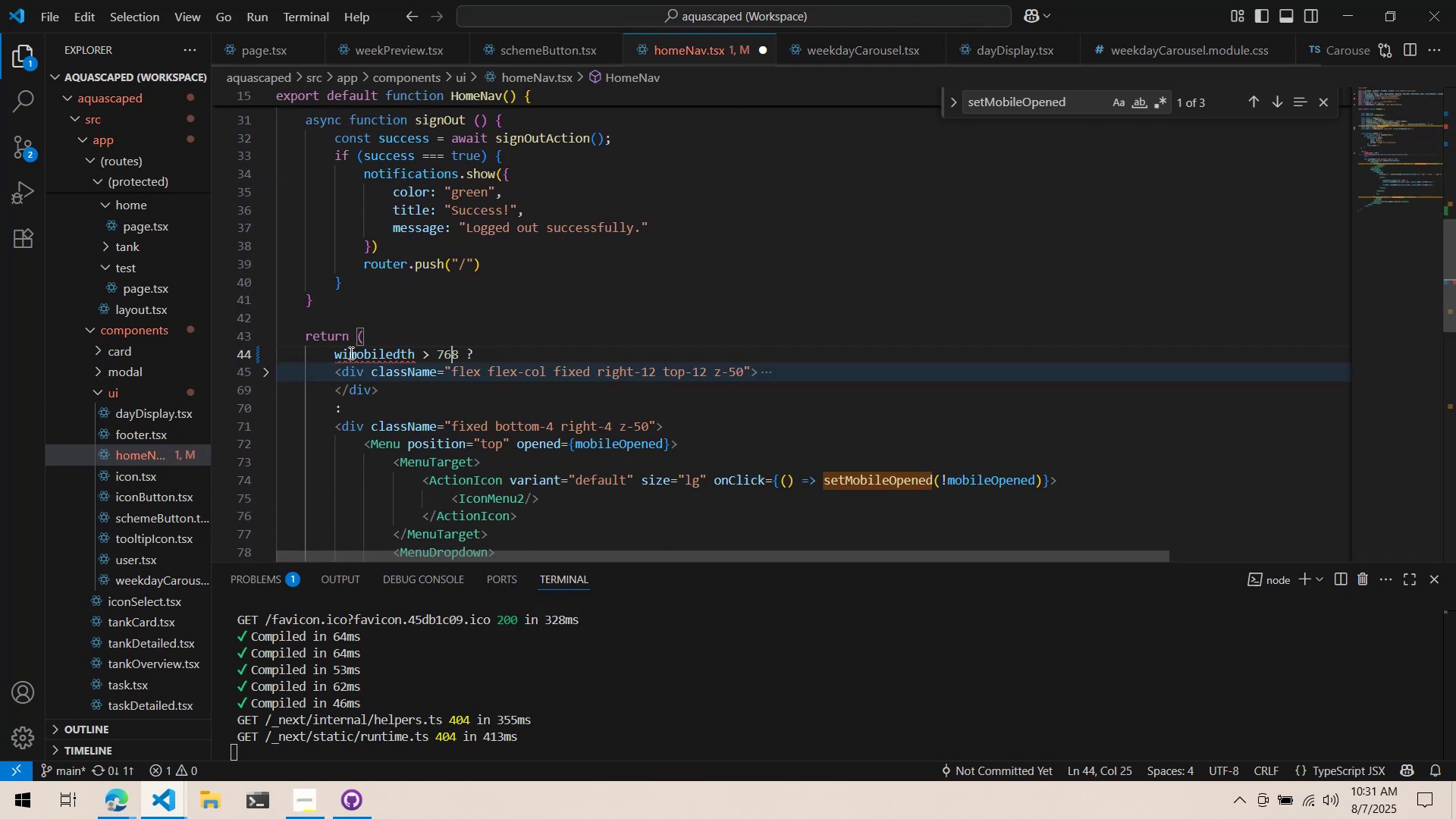 
key(ArrowRight)
 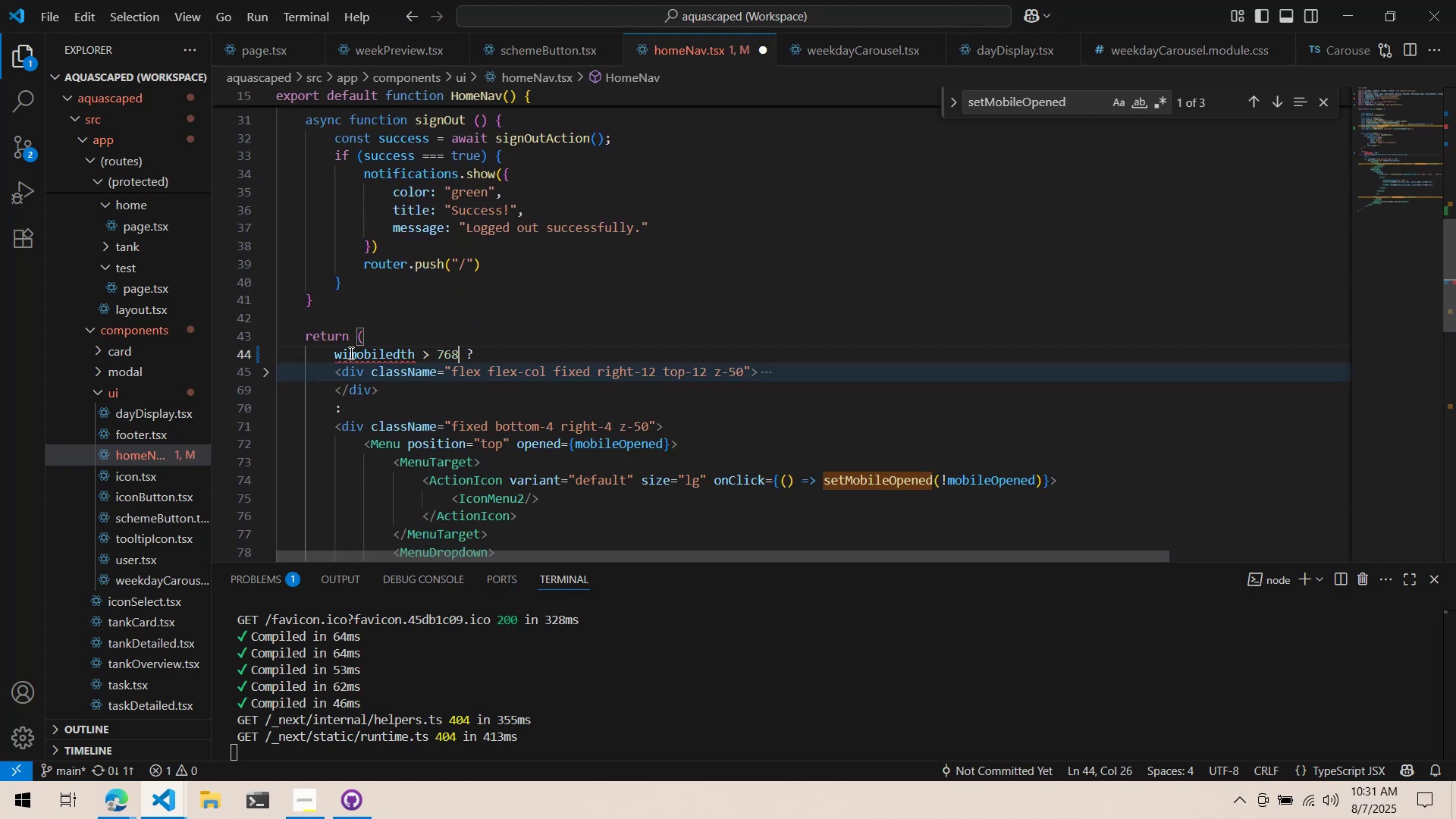 
key(Control+Backspace)
 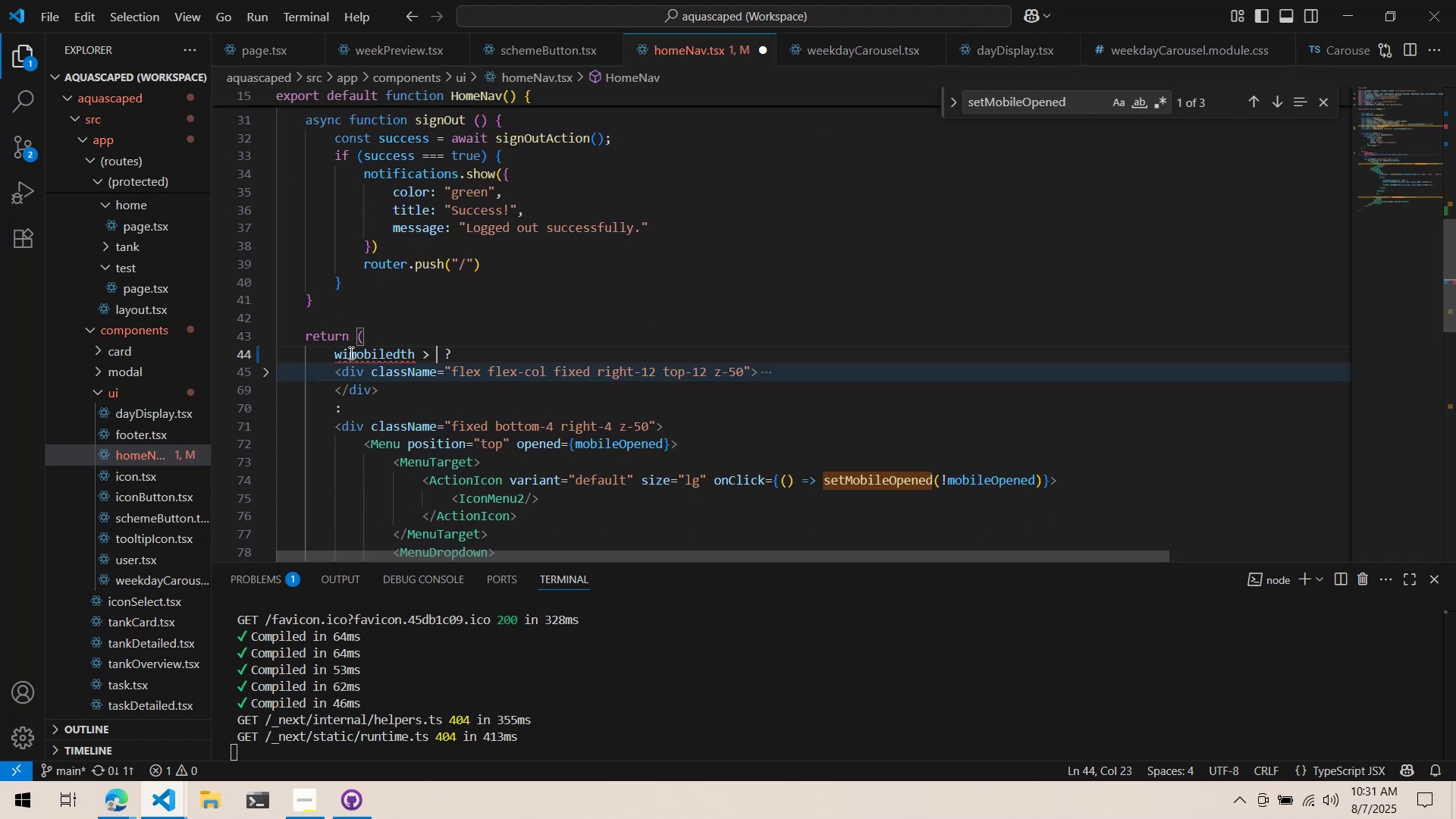 
key(Control+Backspace)
 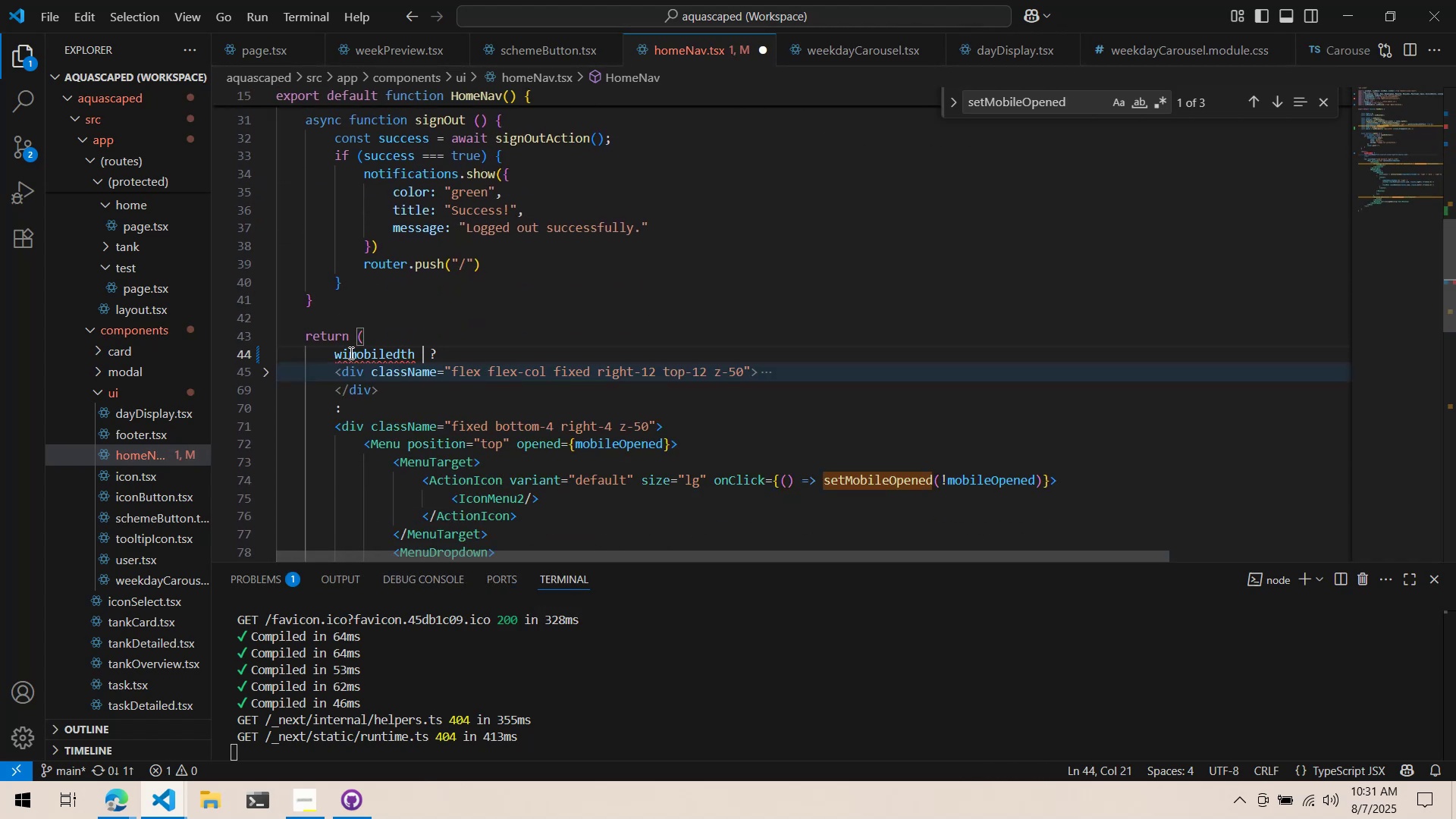 
key(Control+Backspace)
 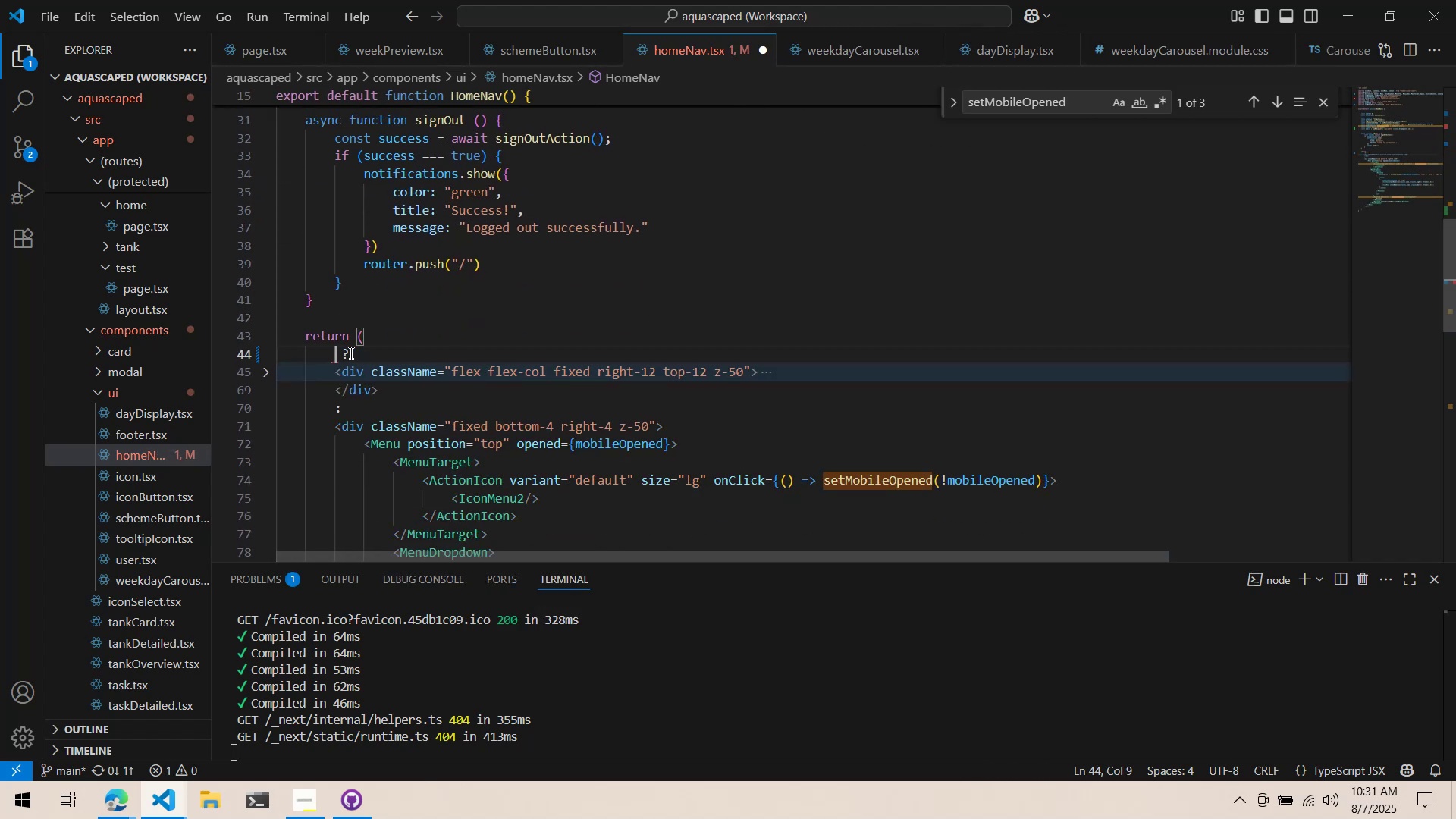 
type(moibl)
key(Backspace)
key(Backspace)
key(Backspace)
type(bile === true)
 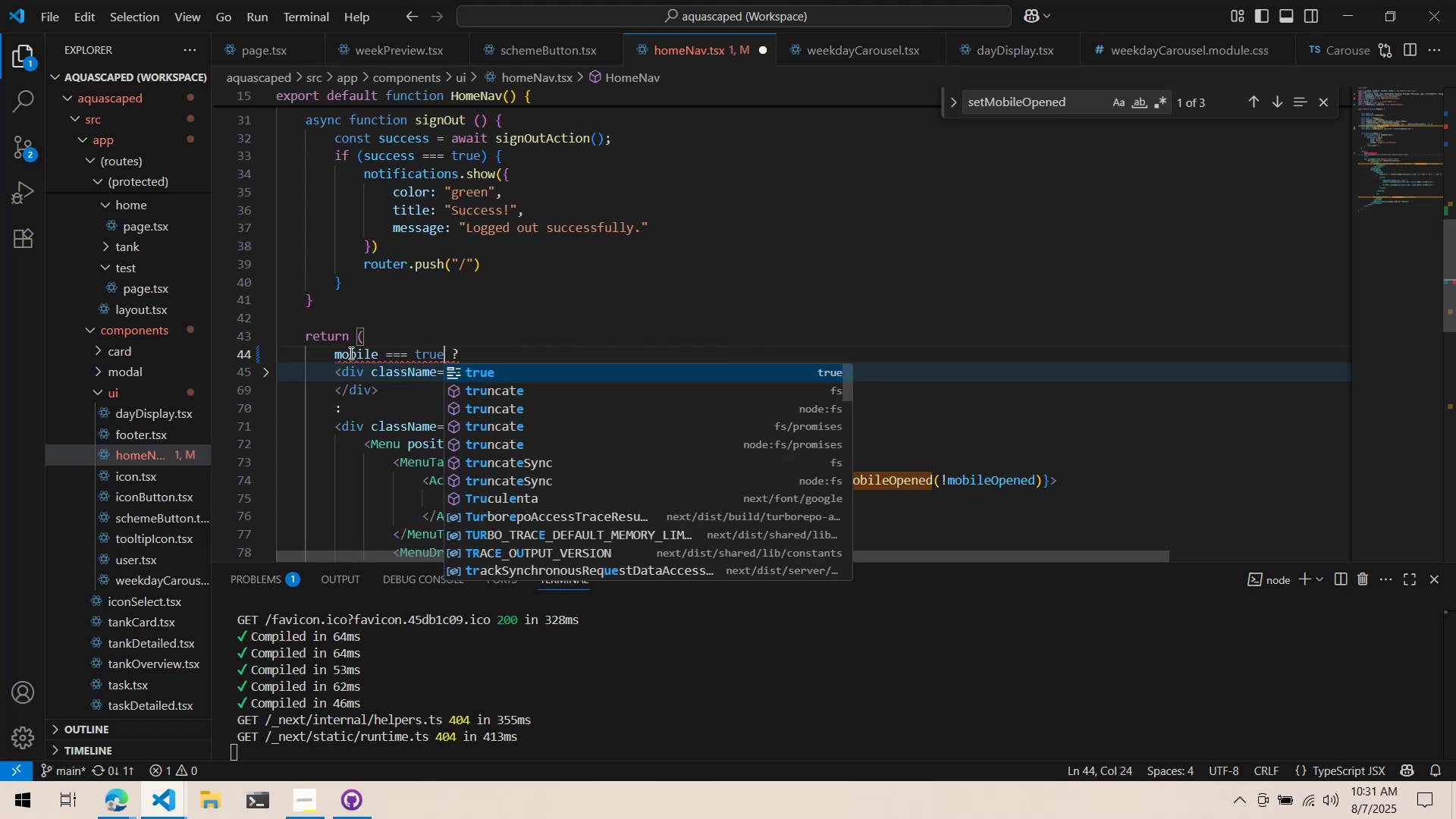 
key(Control+ControlLeft)
 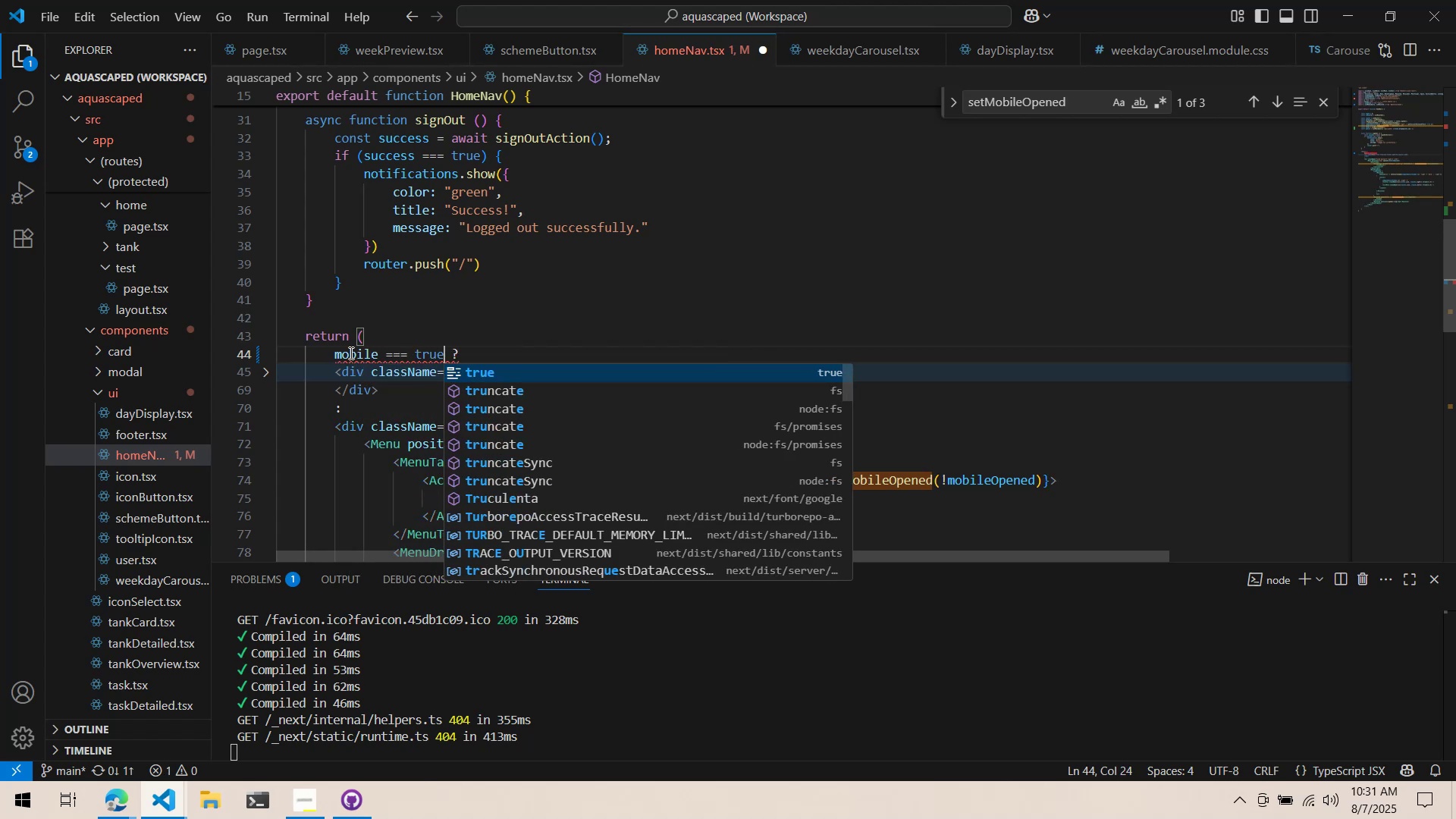 
key(Control+S)
 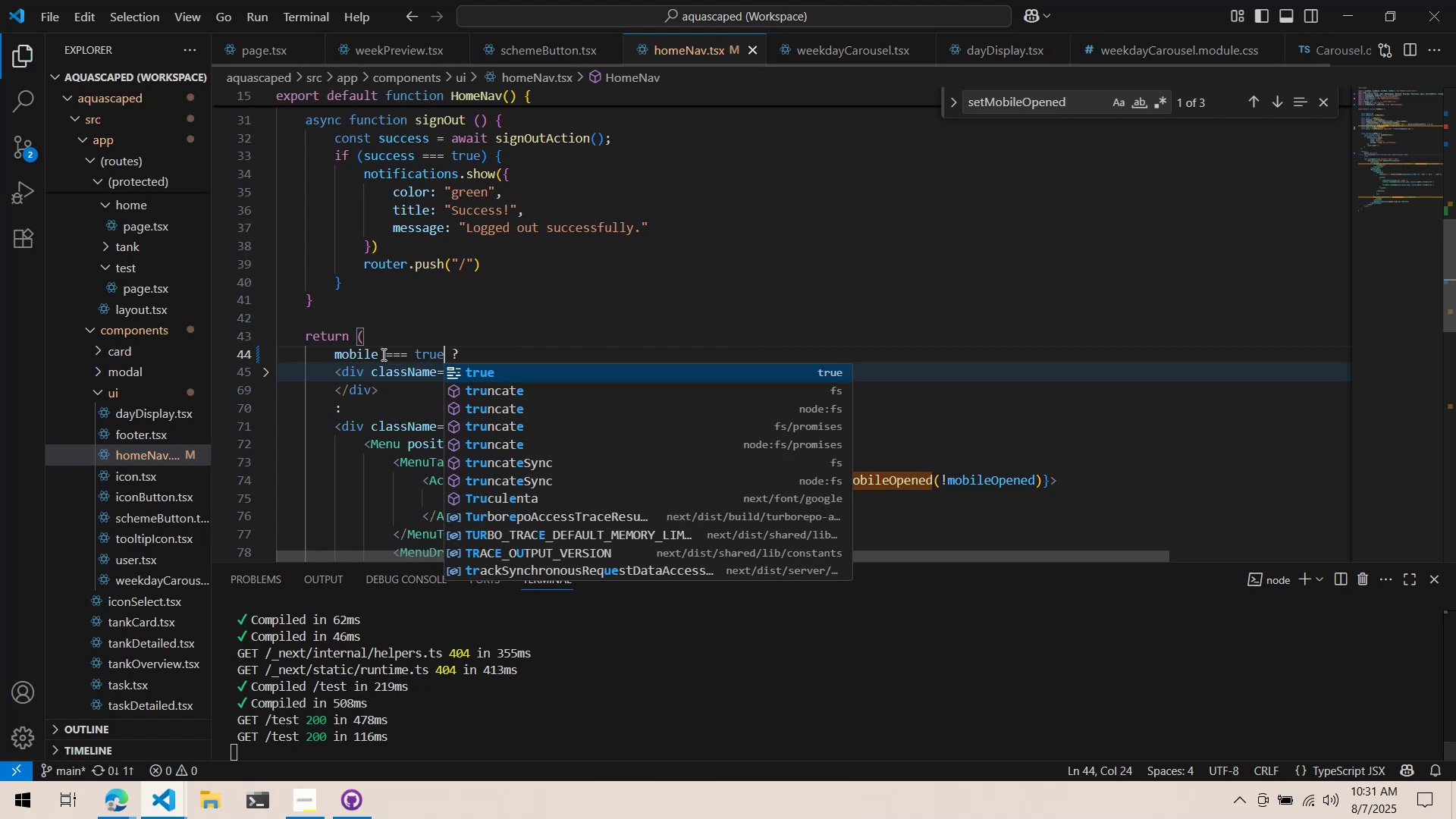 
key(Alt+AltLeft)
 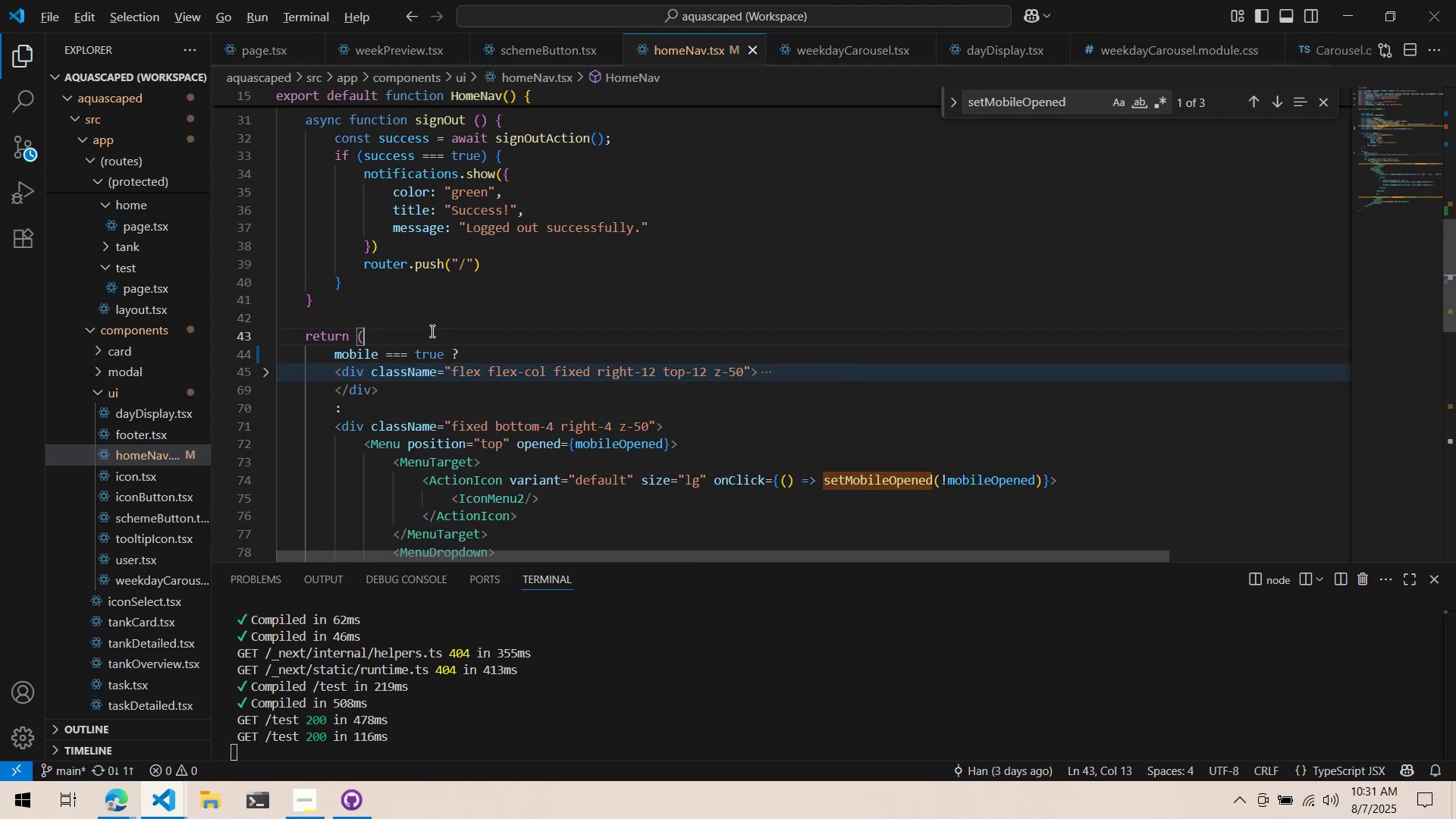 
key(Alt+Tab)
 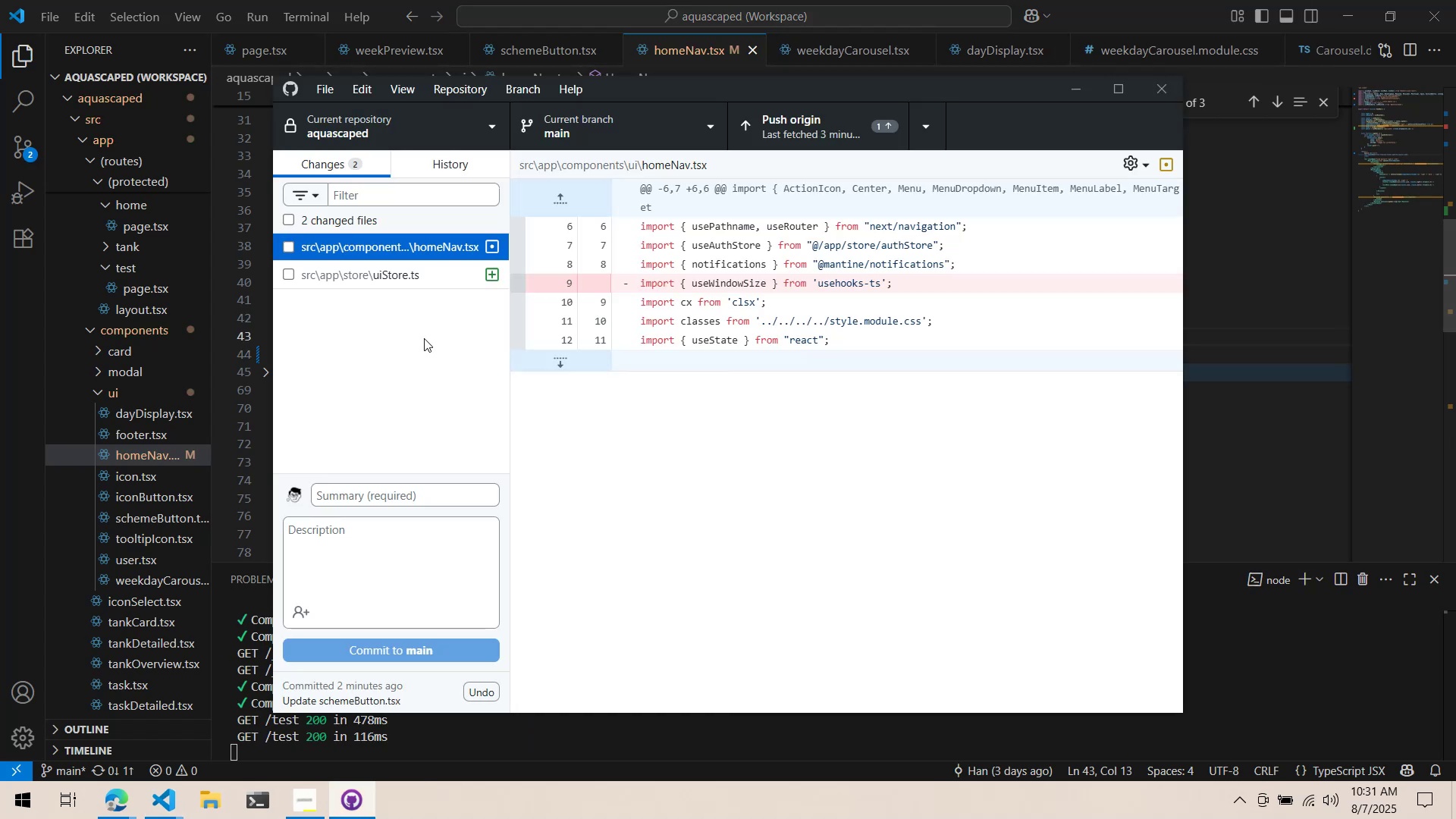 
key(Alt+AltLeft)
 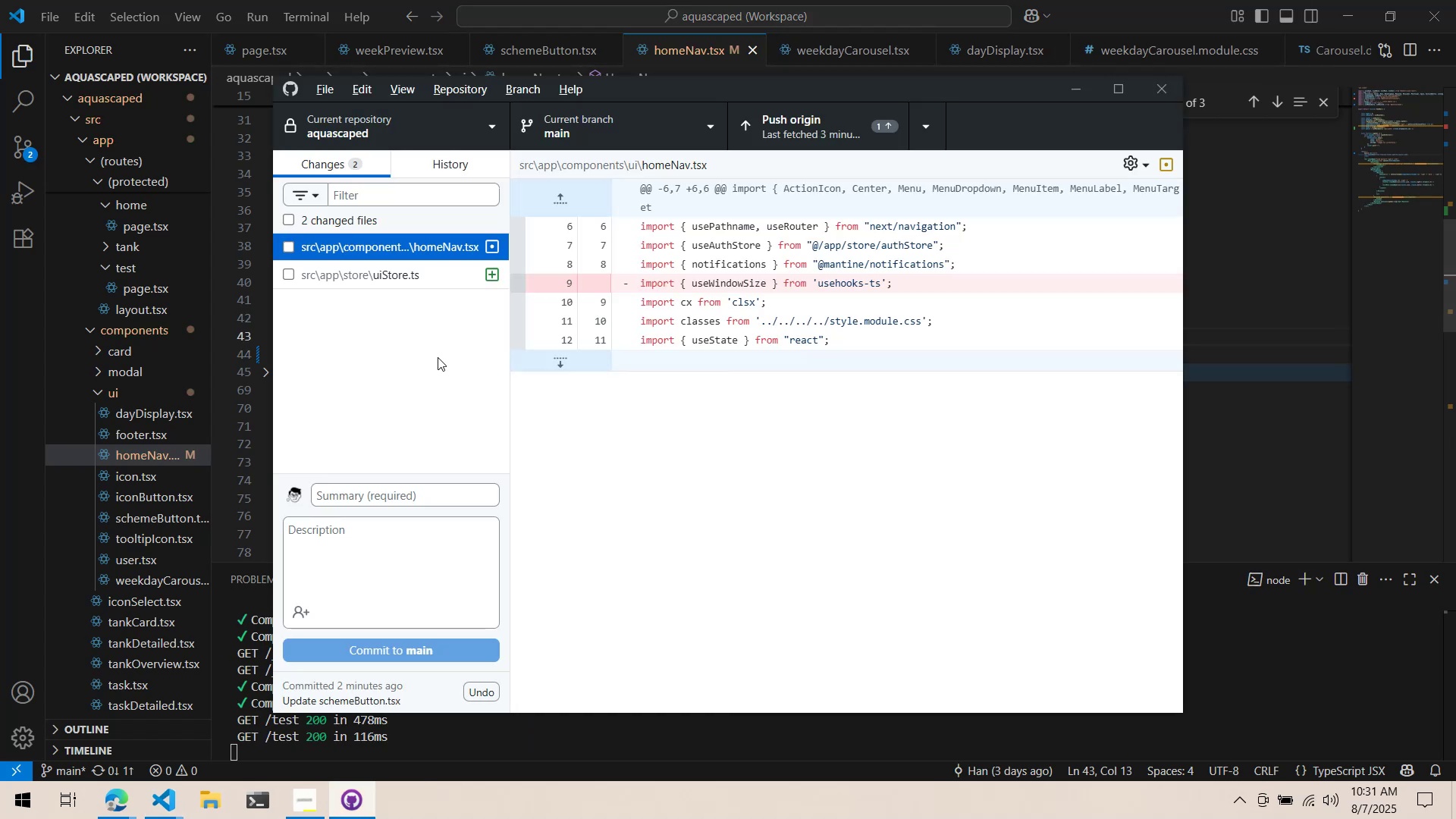 
key(Alt+Tab)
 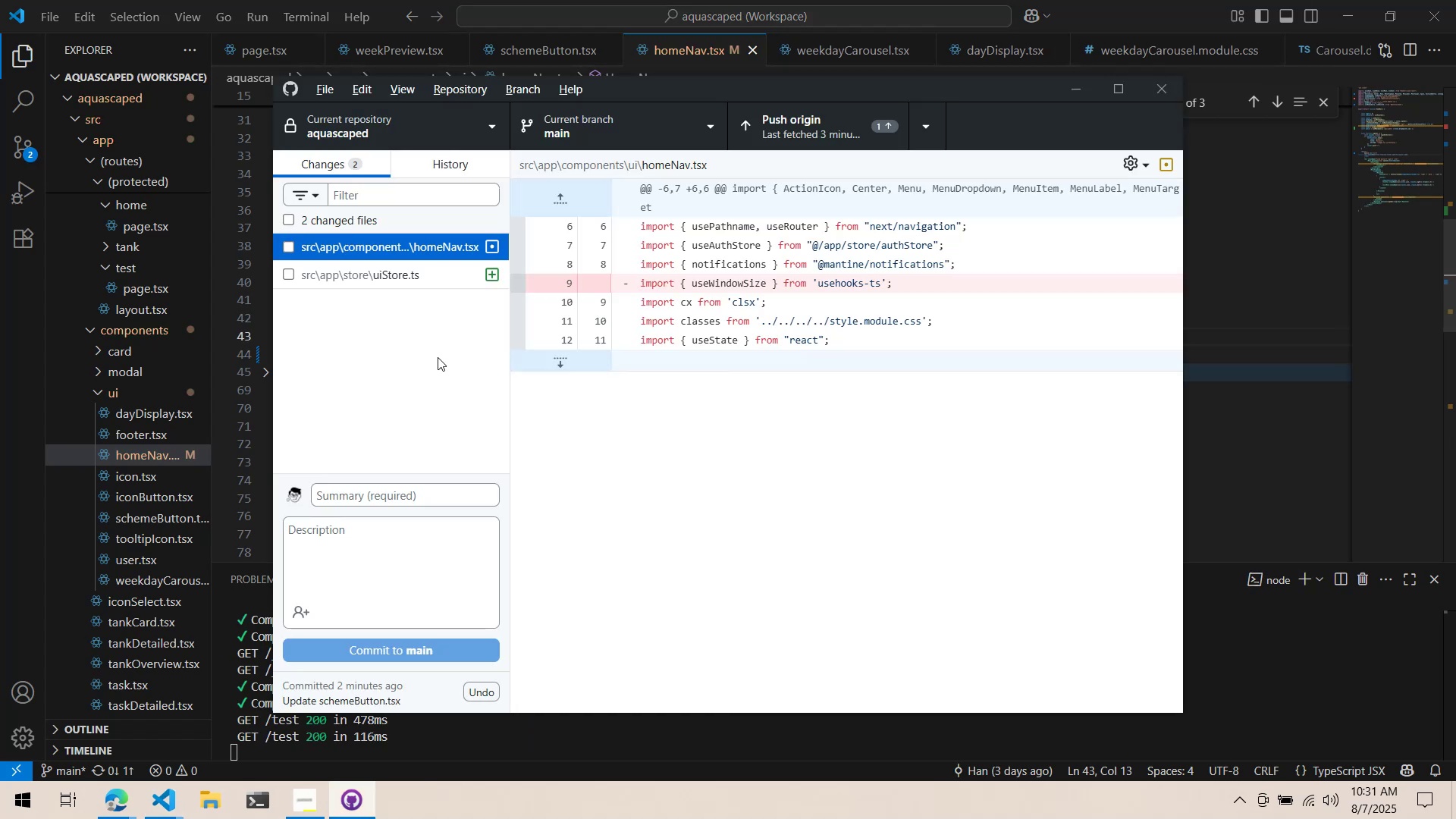 
key(Alt+Tab)
 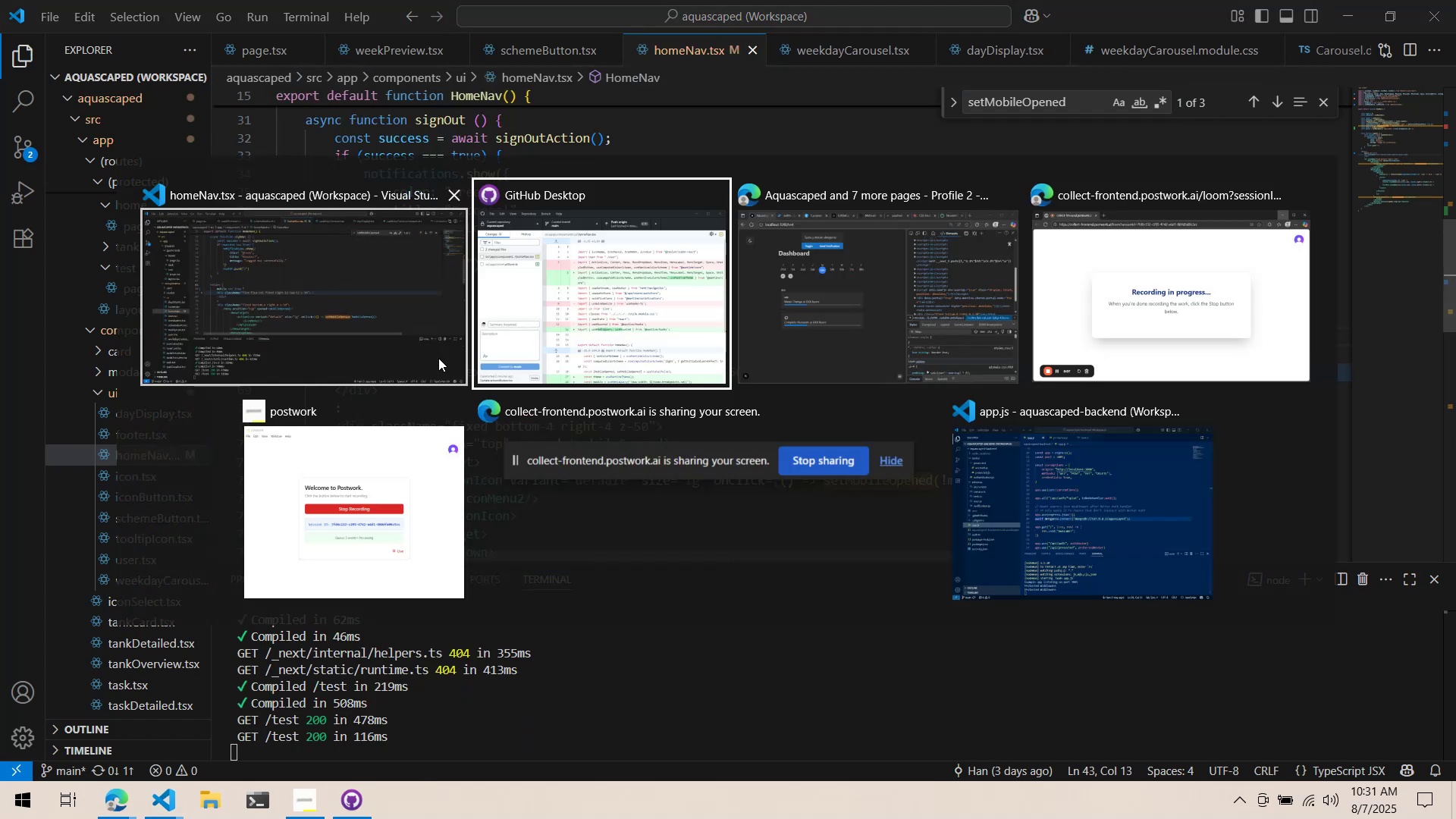 
key(Alt+Tab)
 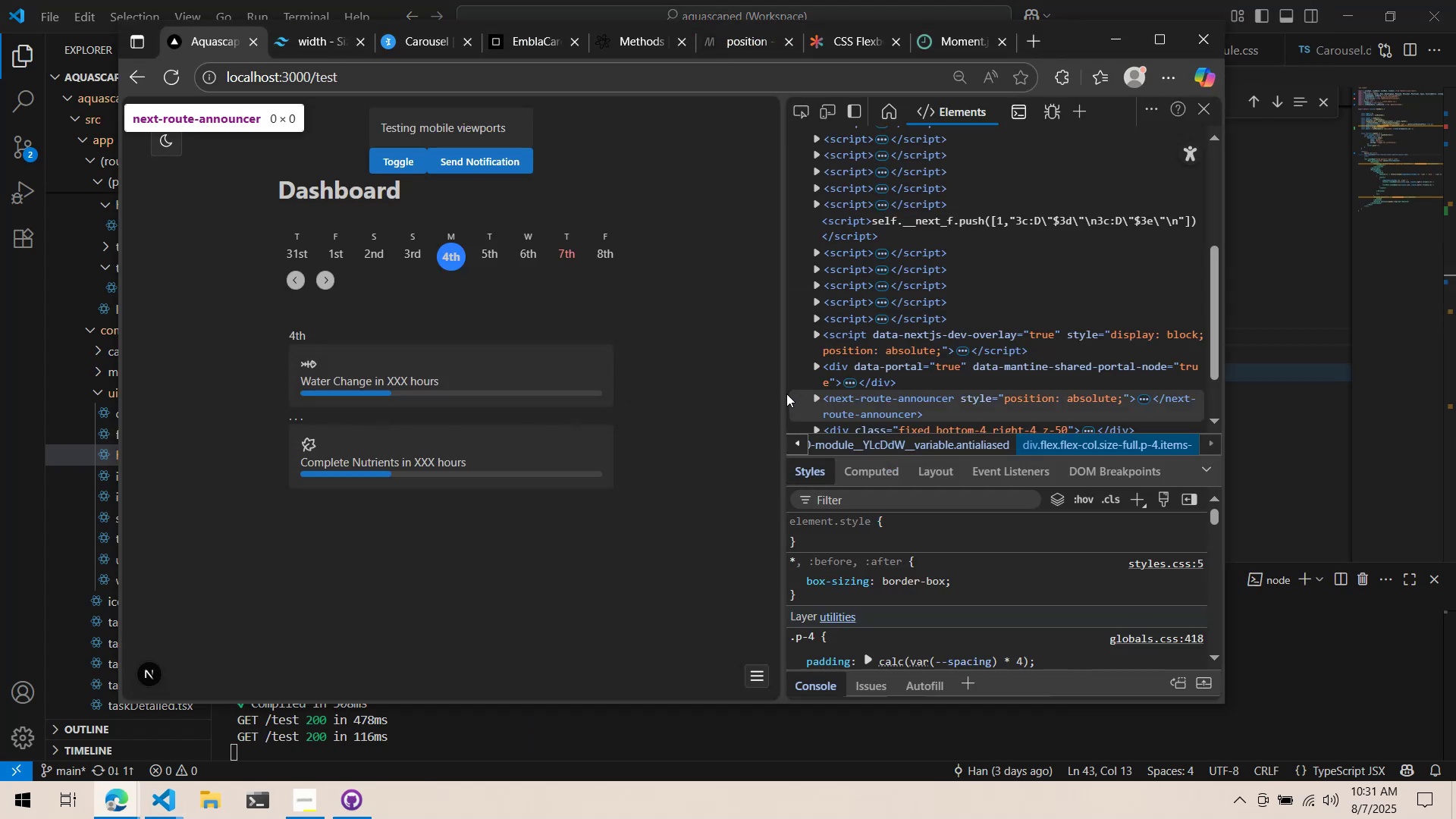 
left_click_drag(start_coordinate=[782, 391], to_coordinate=[1101, 384])
 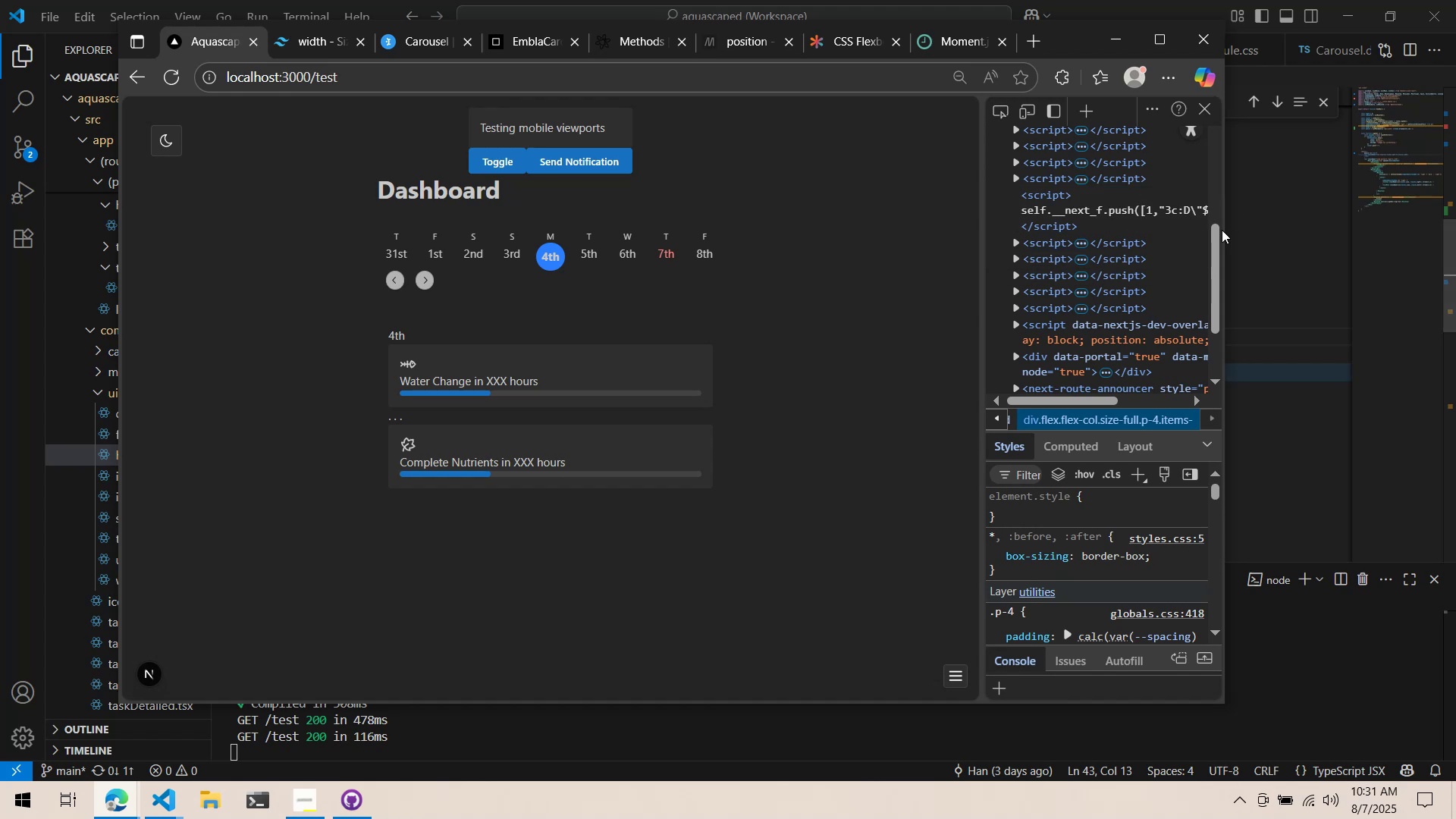 
left_click_drag(start_coordinate=[1225, 231], to_coordinate=[1408, 249])
 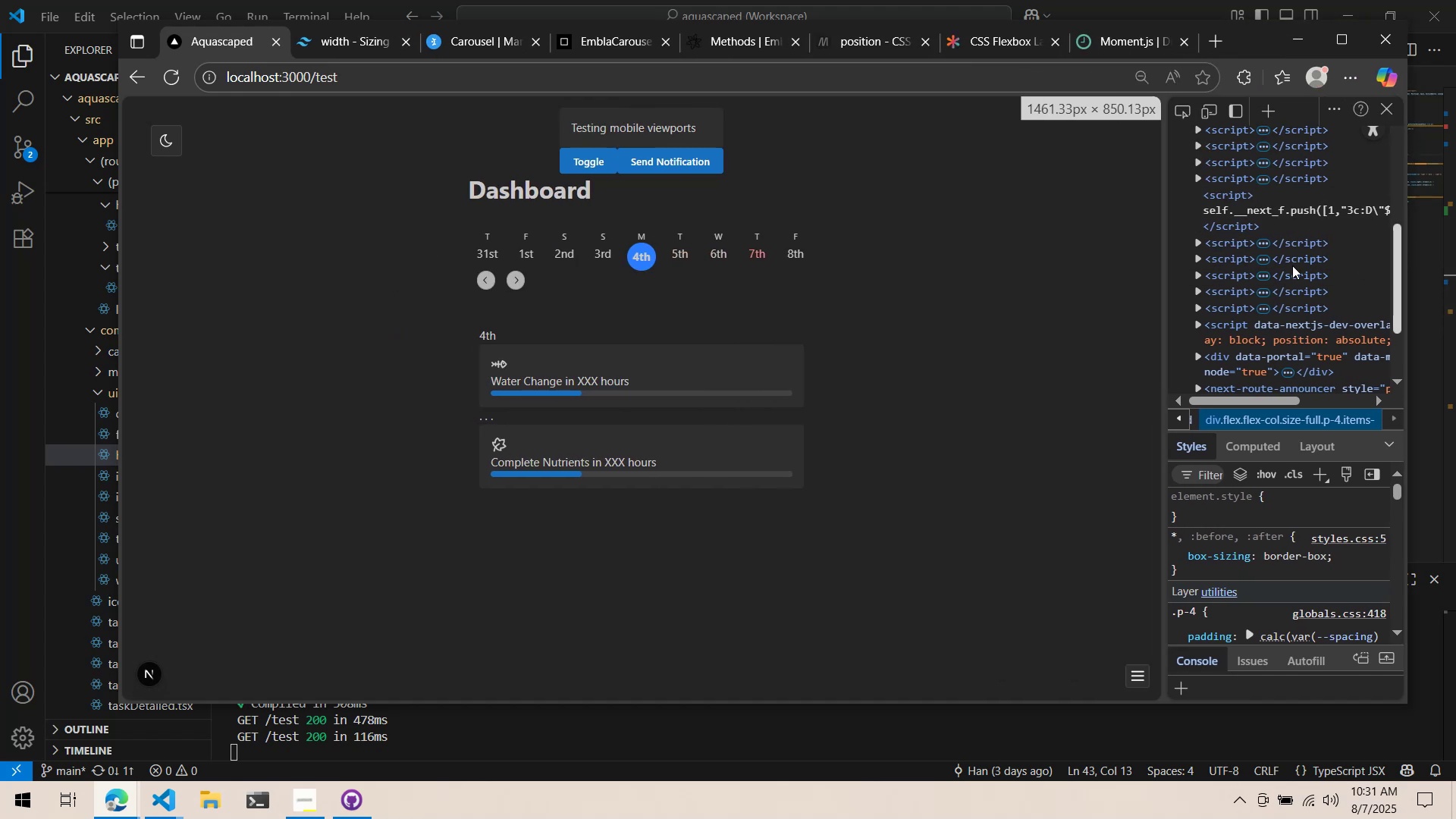 
key(Alt+AltLeft)
 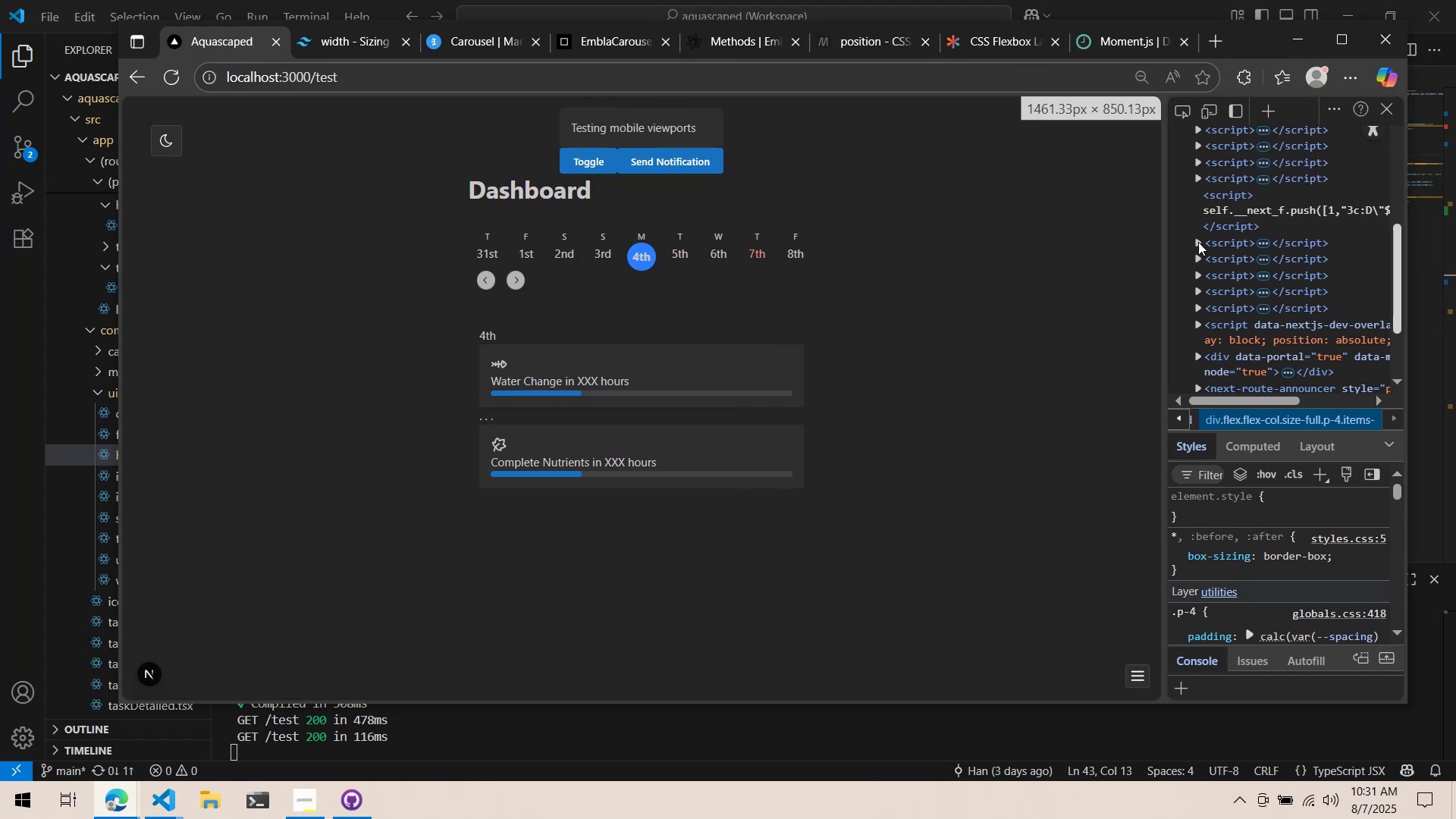 
key(Alt+Tab)
 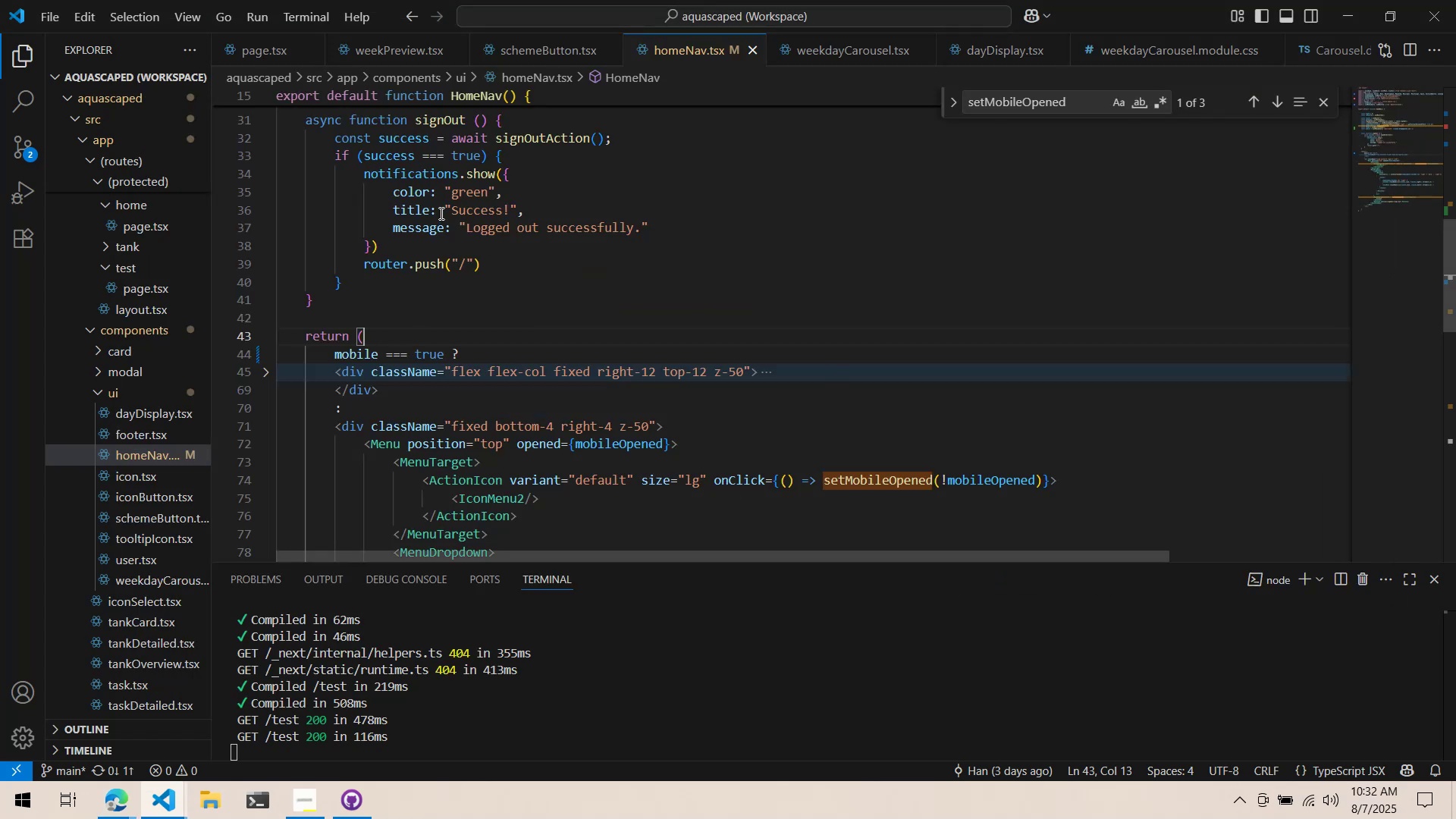 
wait(5.77)
 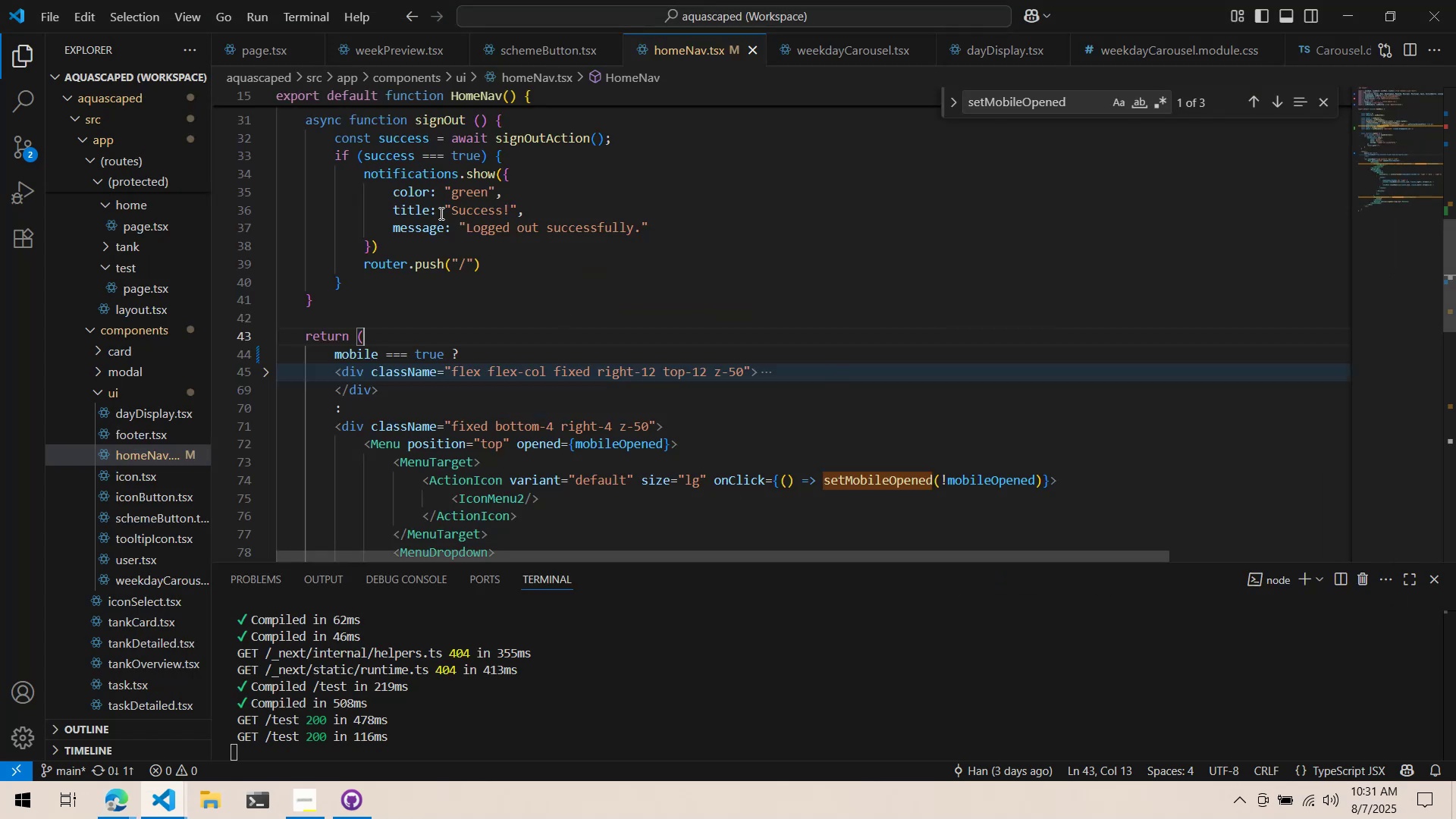 
left_click([333, 357])
 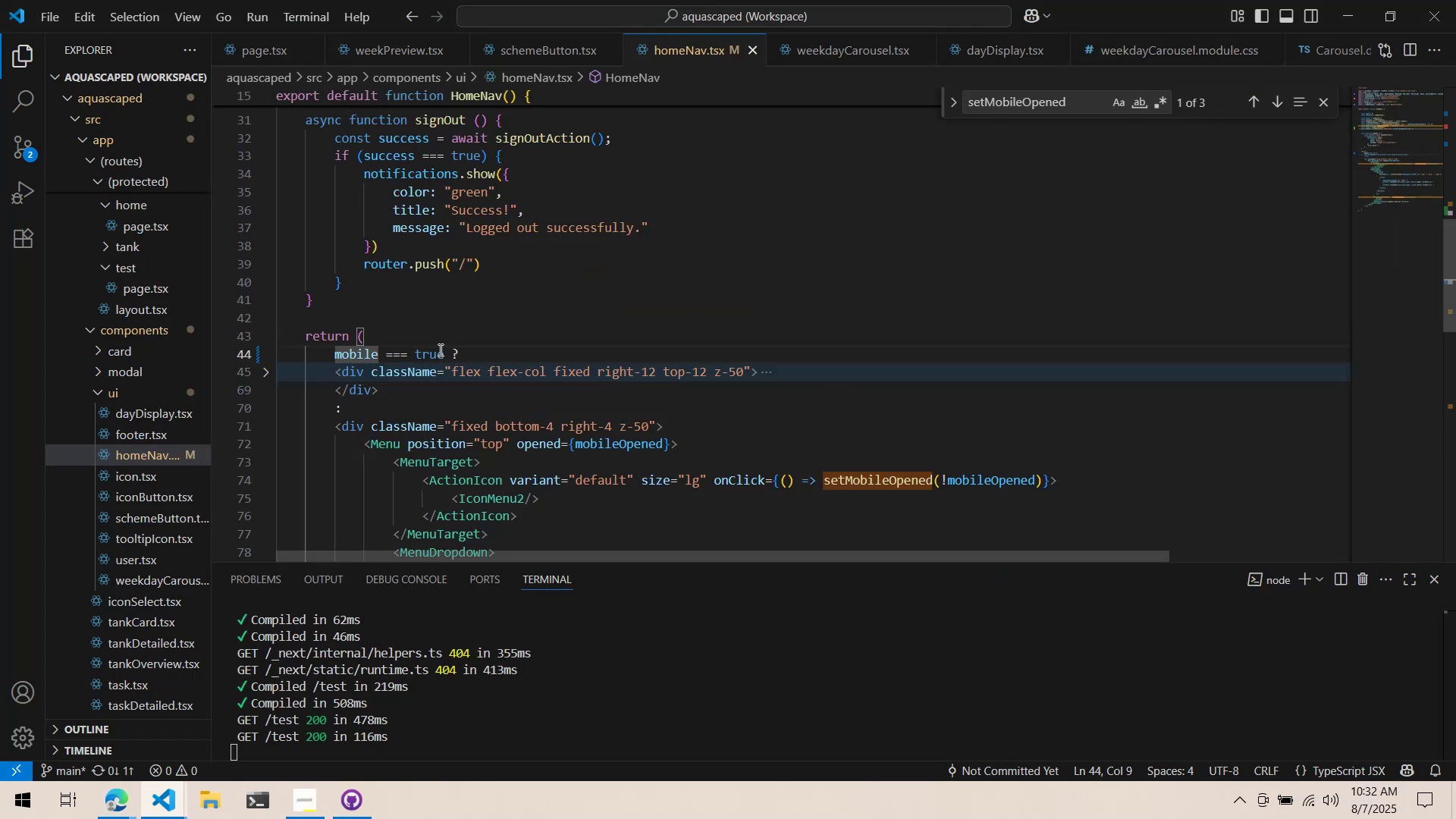 
double_click([439, 350])
 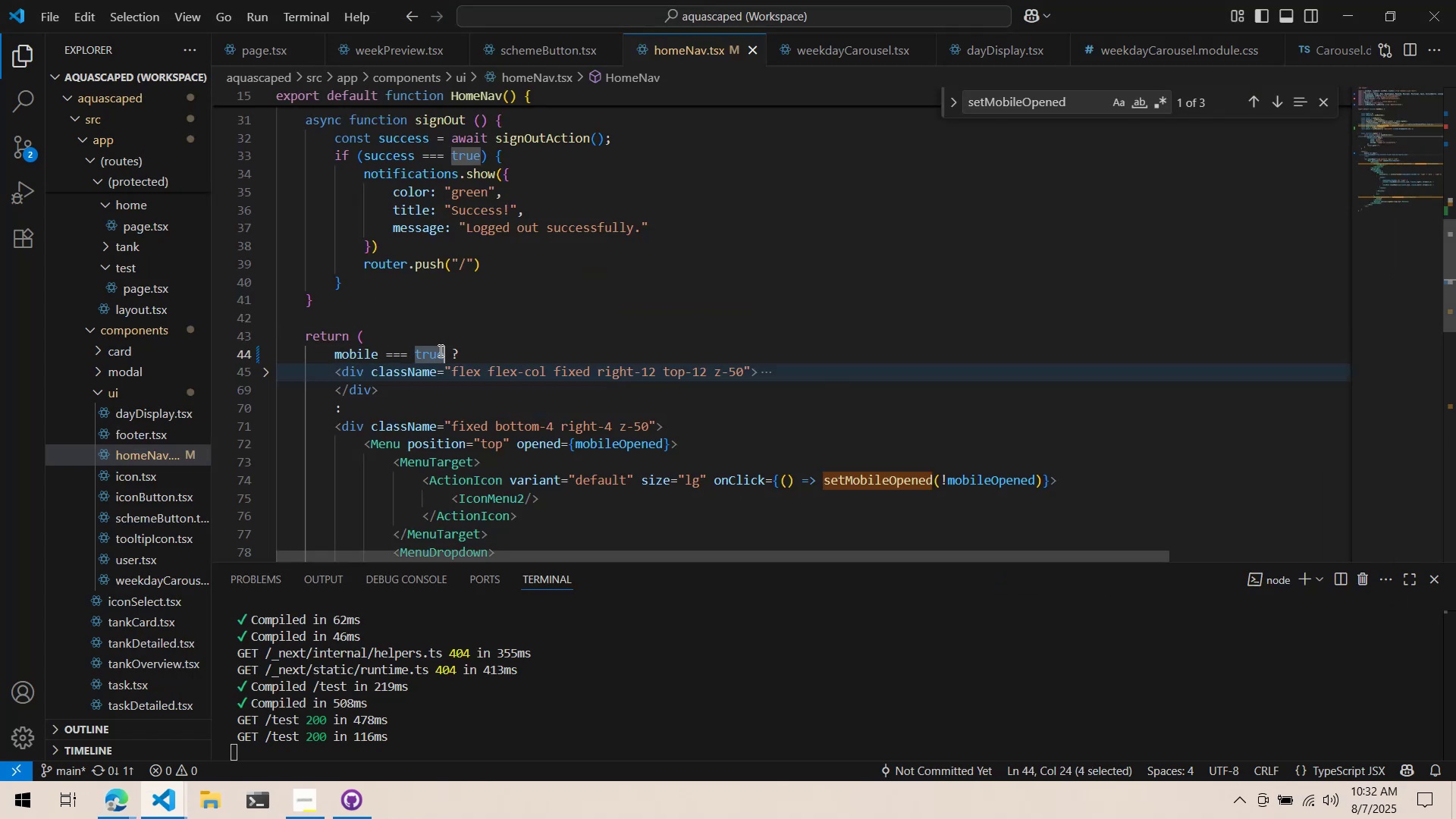 
type(false)
 